 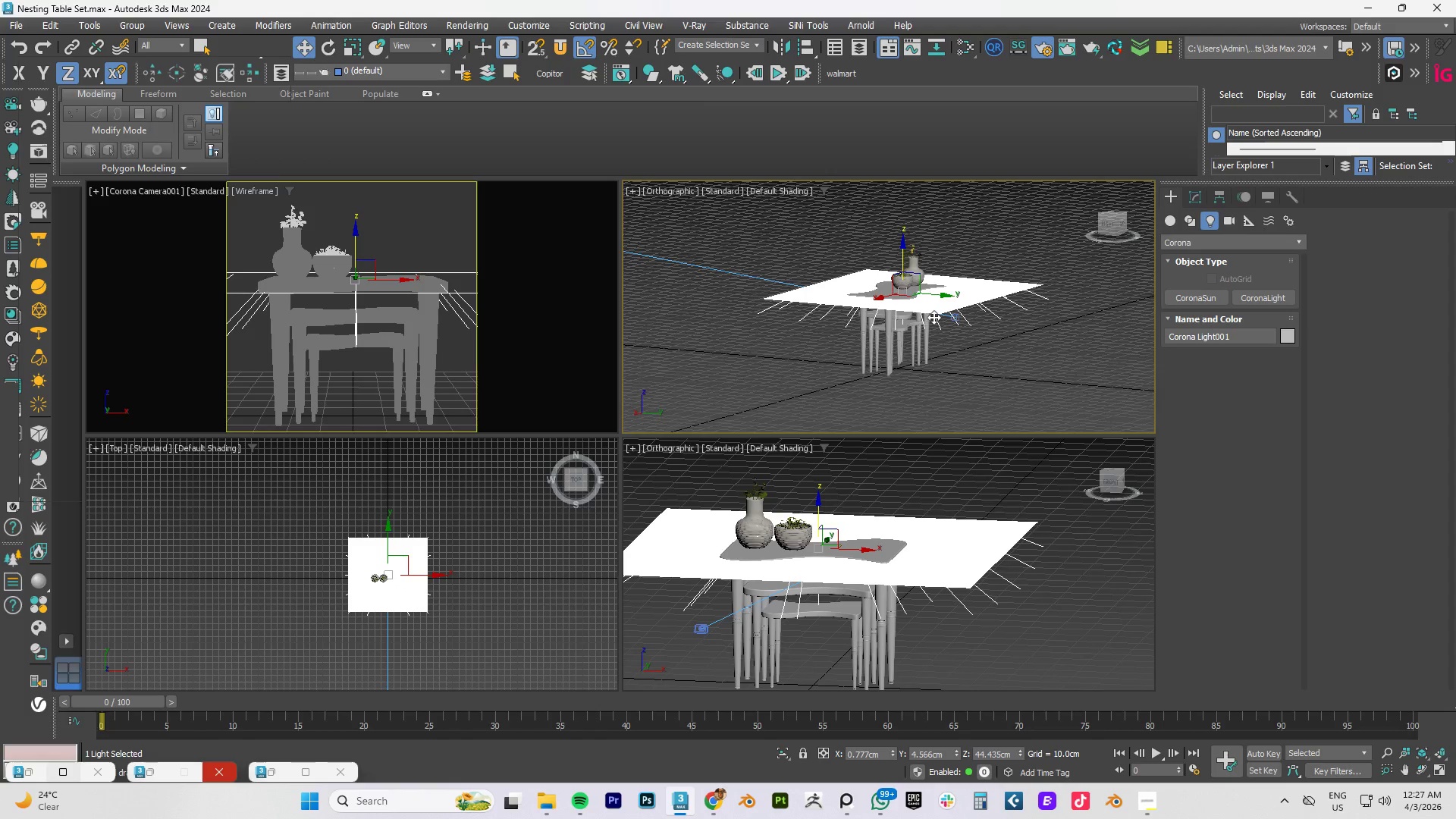 
scroll: coordinate [925, 393], scroll_direction: down, amount: 1.0
 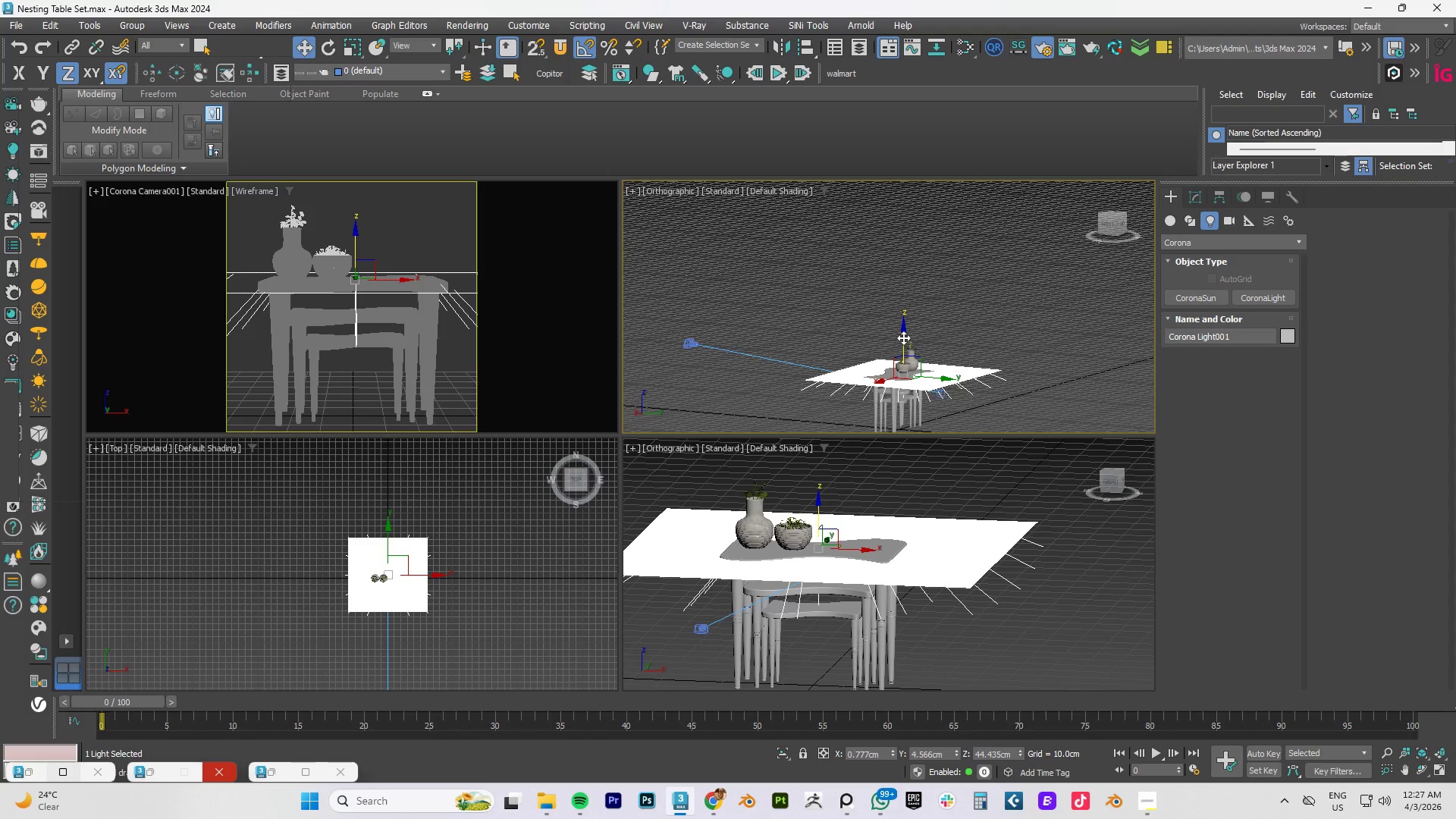 
left_click_drag(start_coordinate=[903, 337], to_coordinate=[898, 253])
 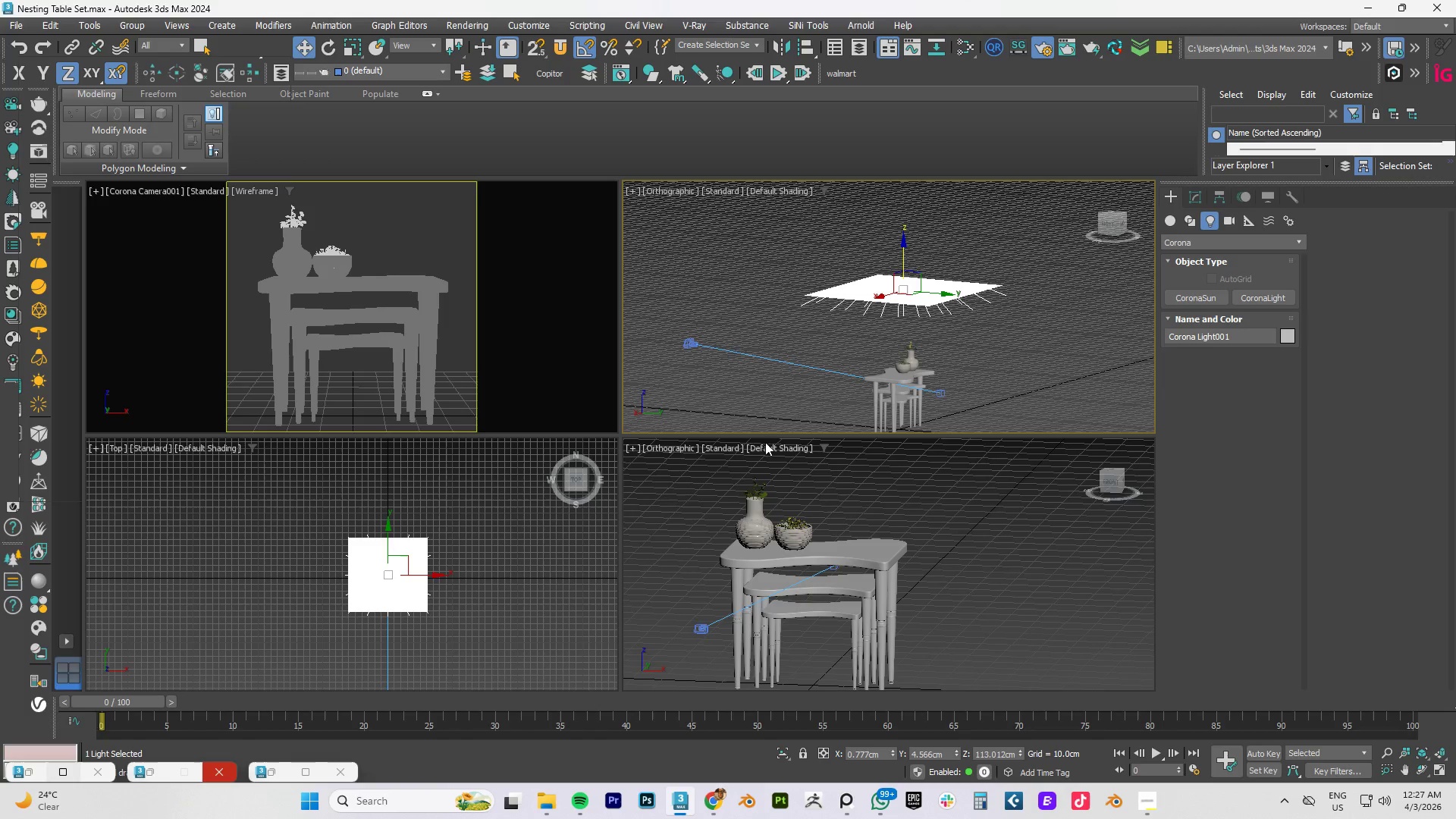 
left_click([755, 277])
 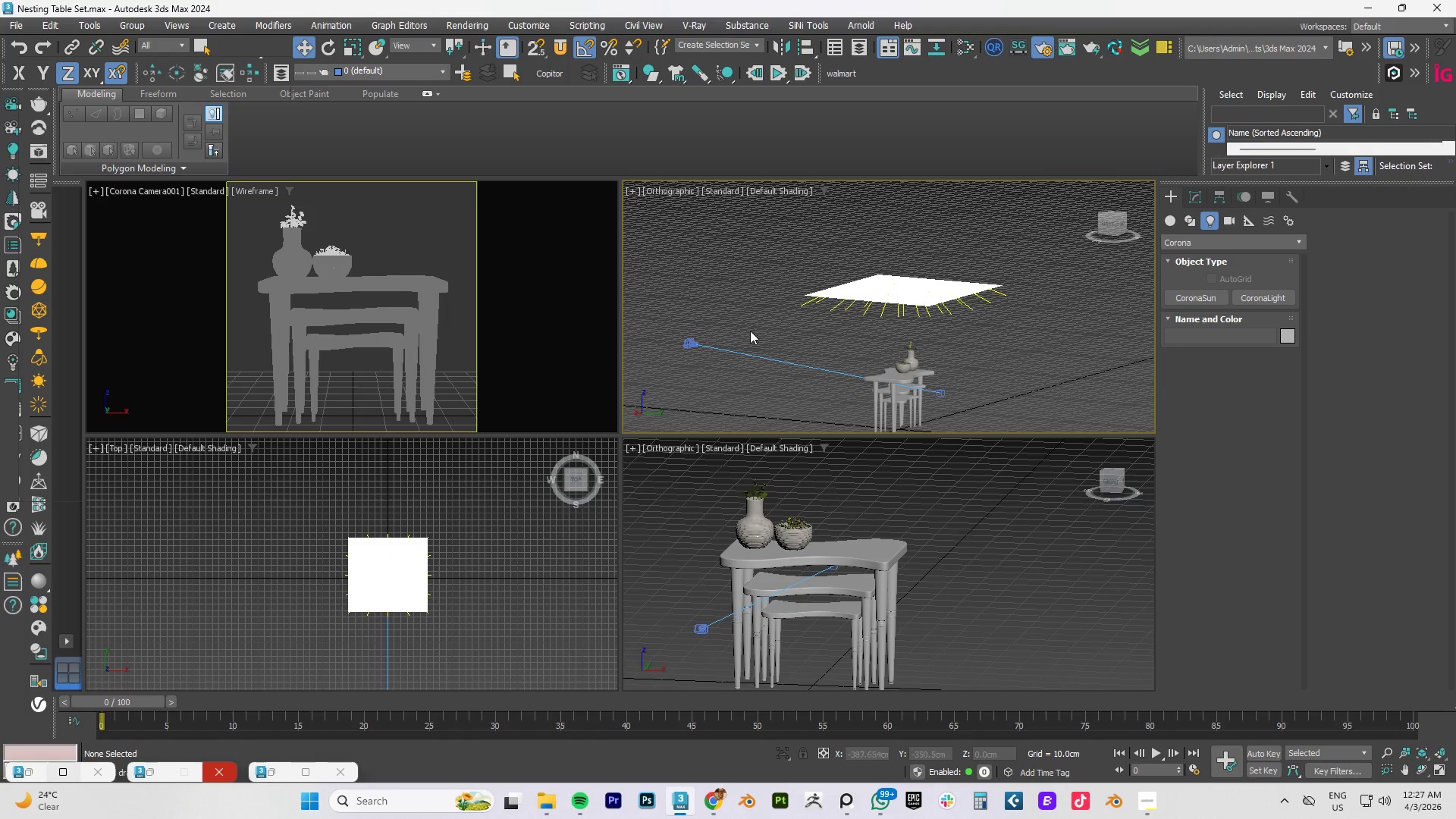 
left_click([249, 504])
 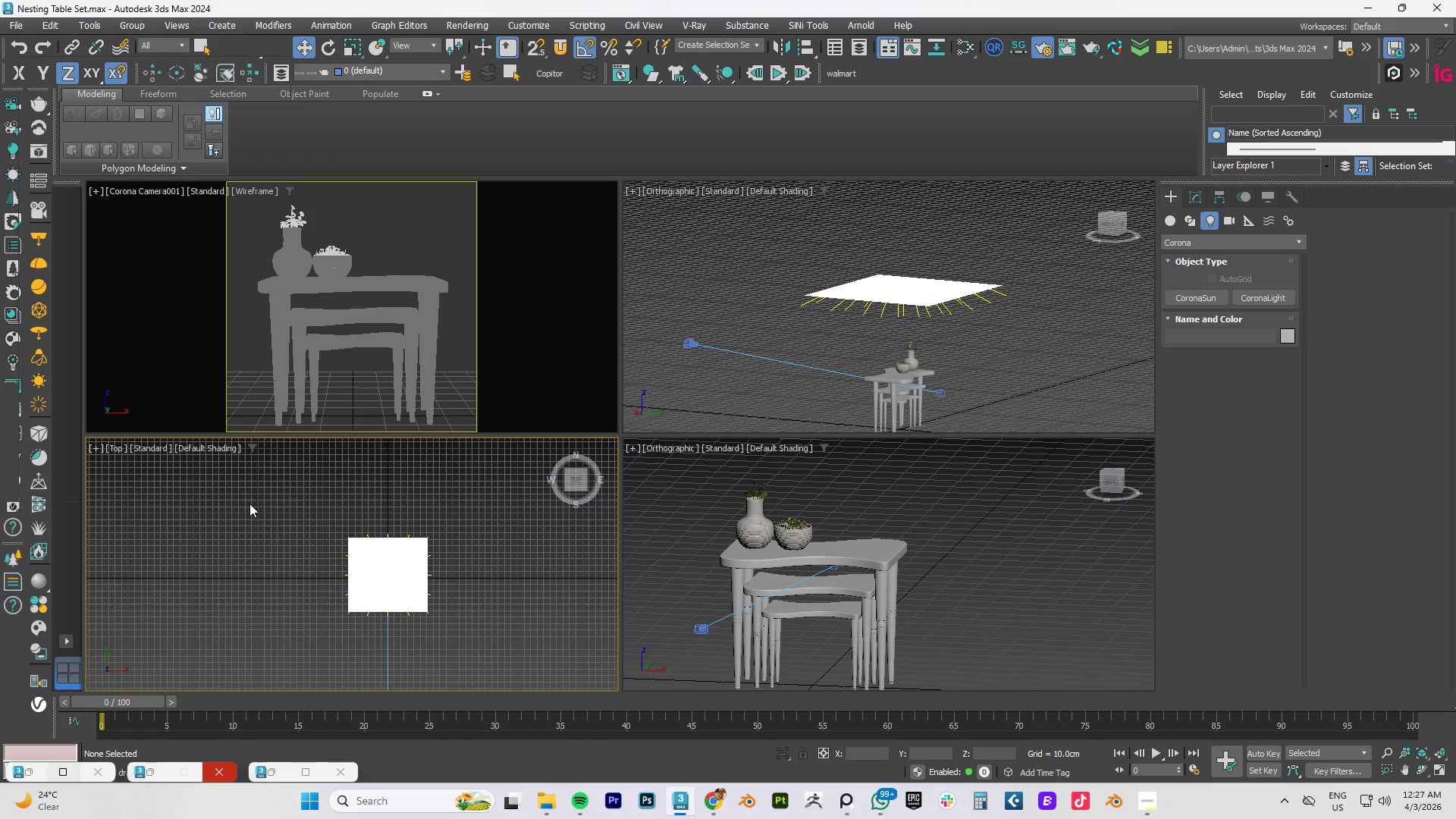 
right_click([249, 504])
 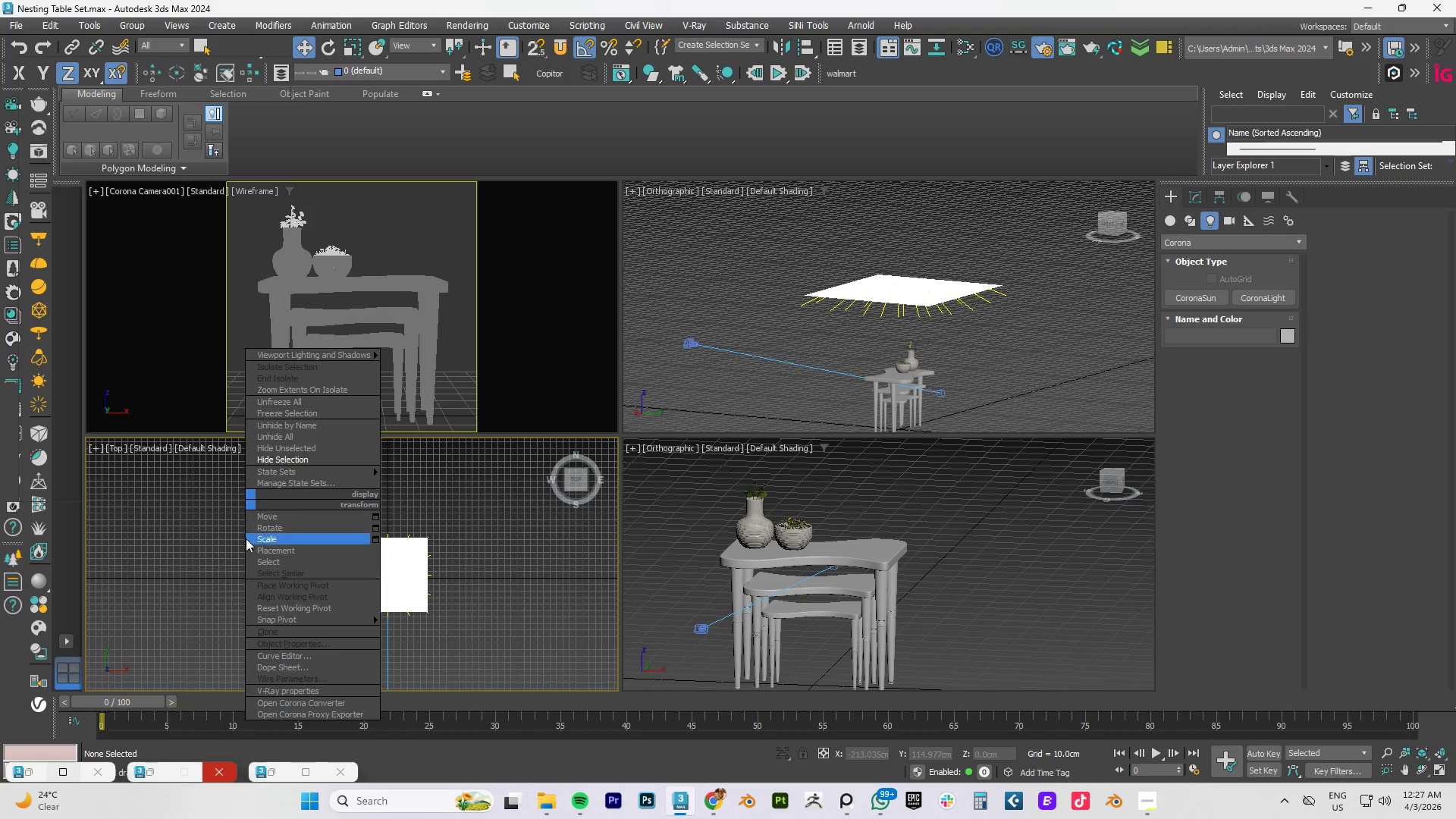 
left_click([202, 563])
 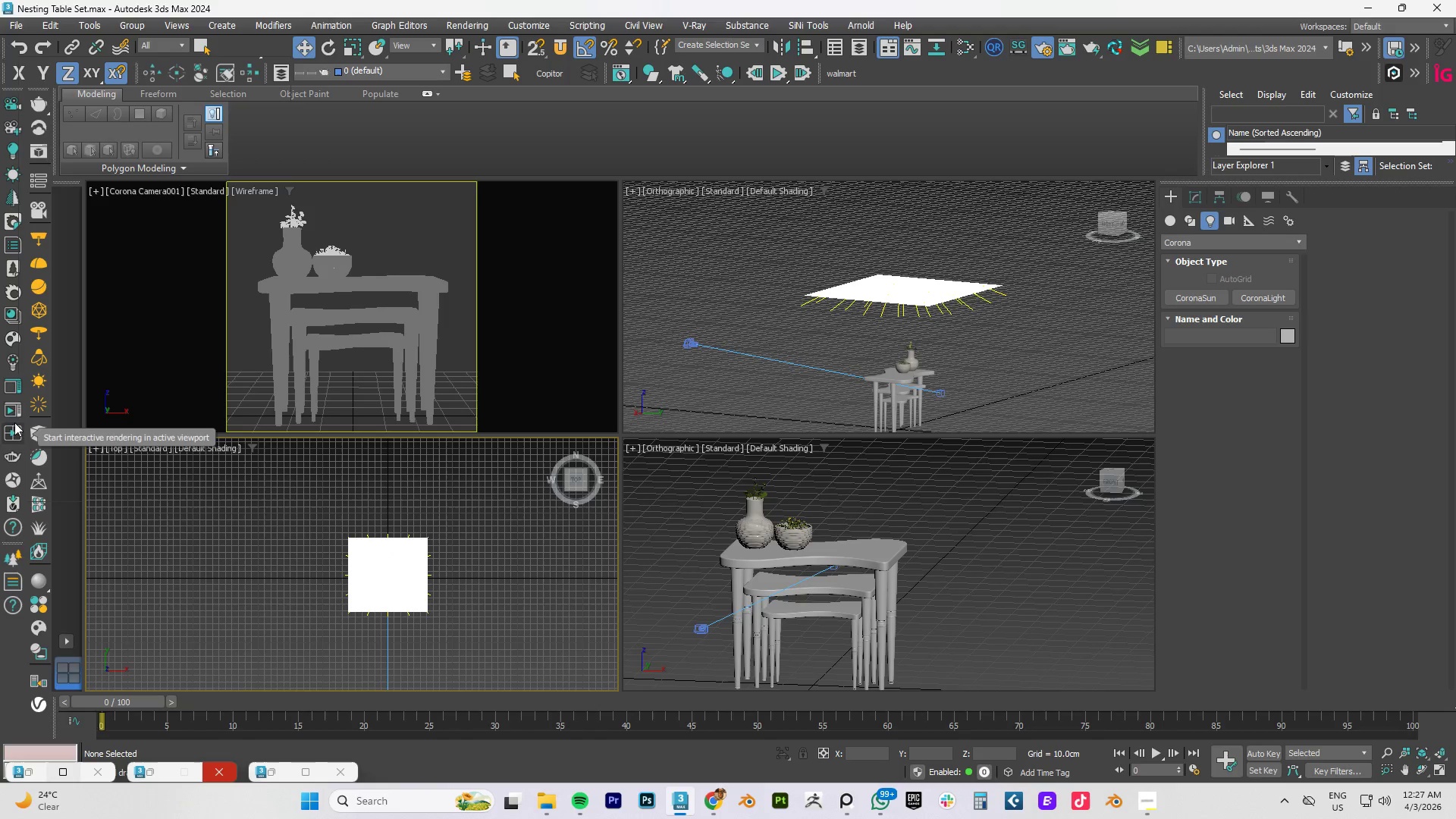 
left_click([10, 437])
 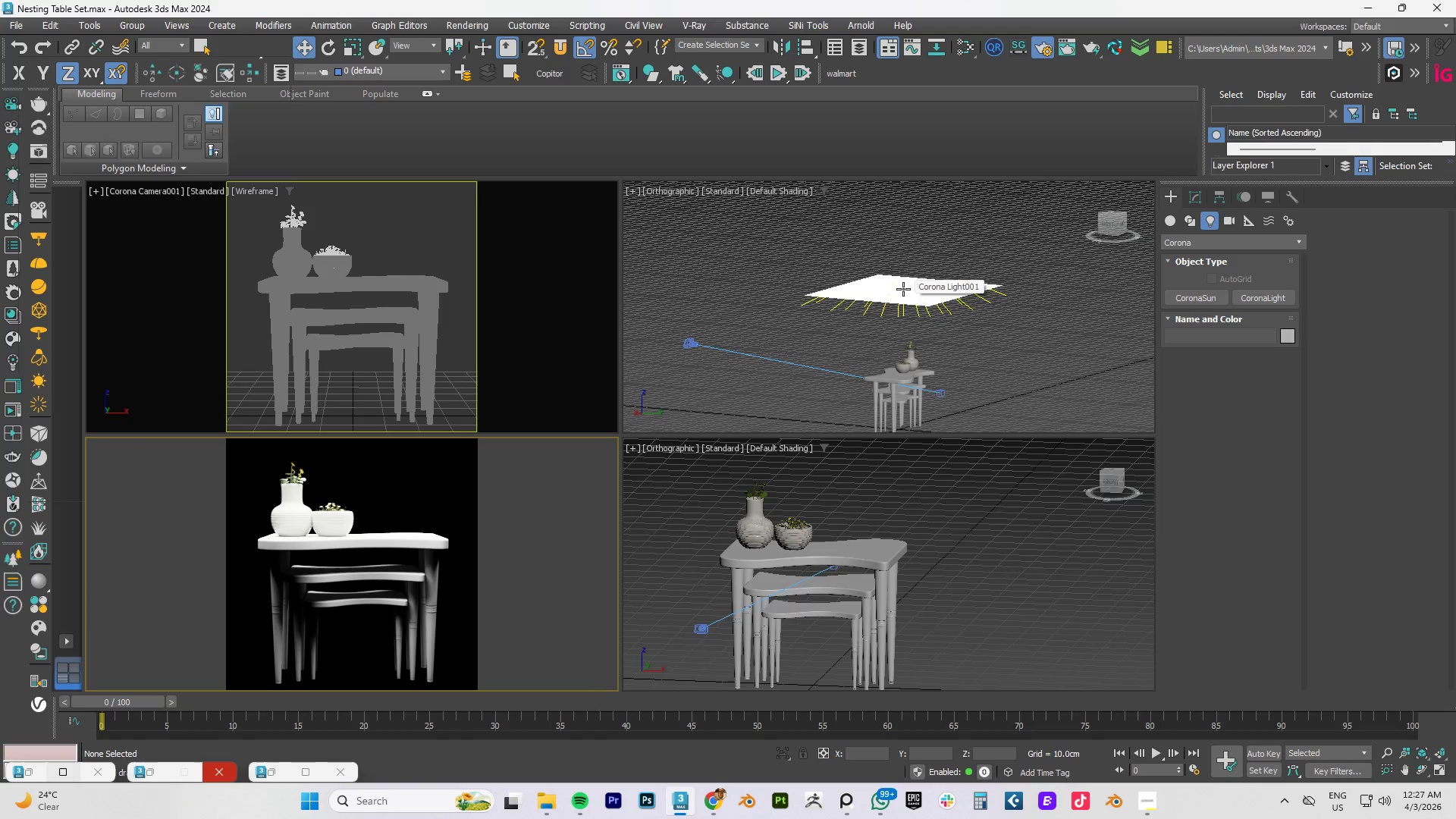 
wait(6.44)
 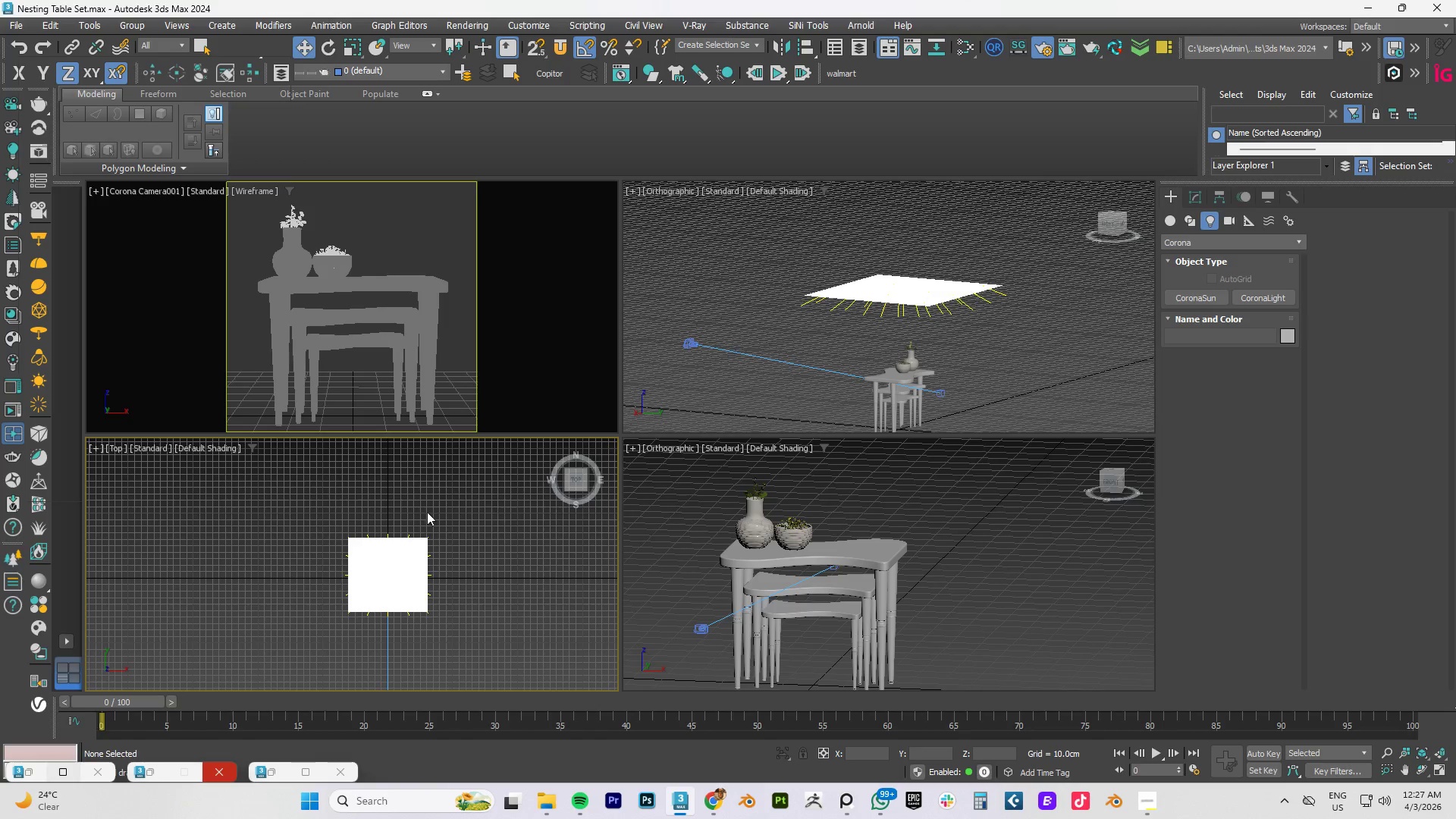 
left_click([900, 299])
 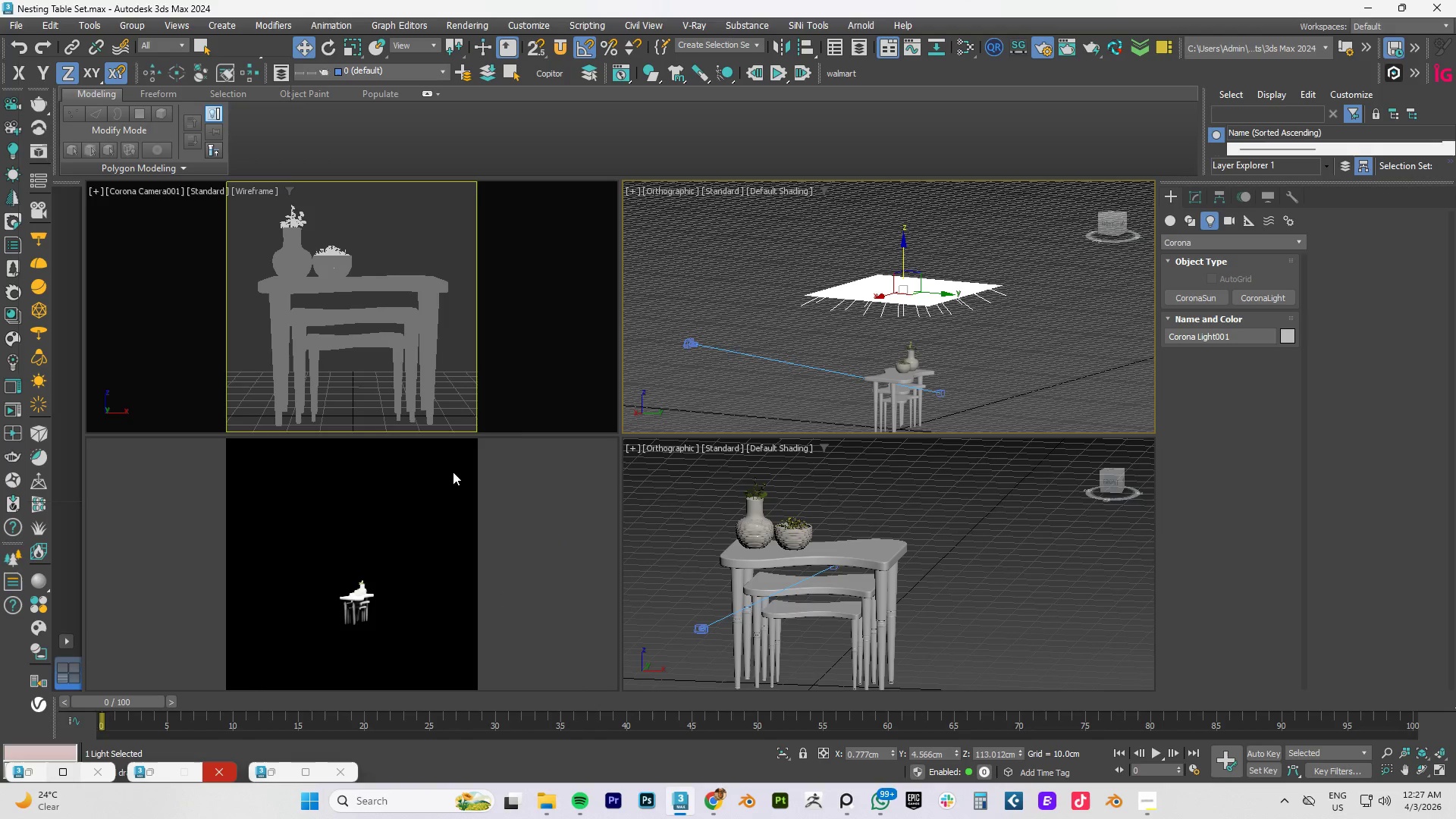 
left_click([337, 527])
 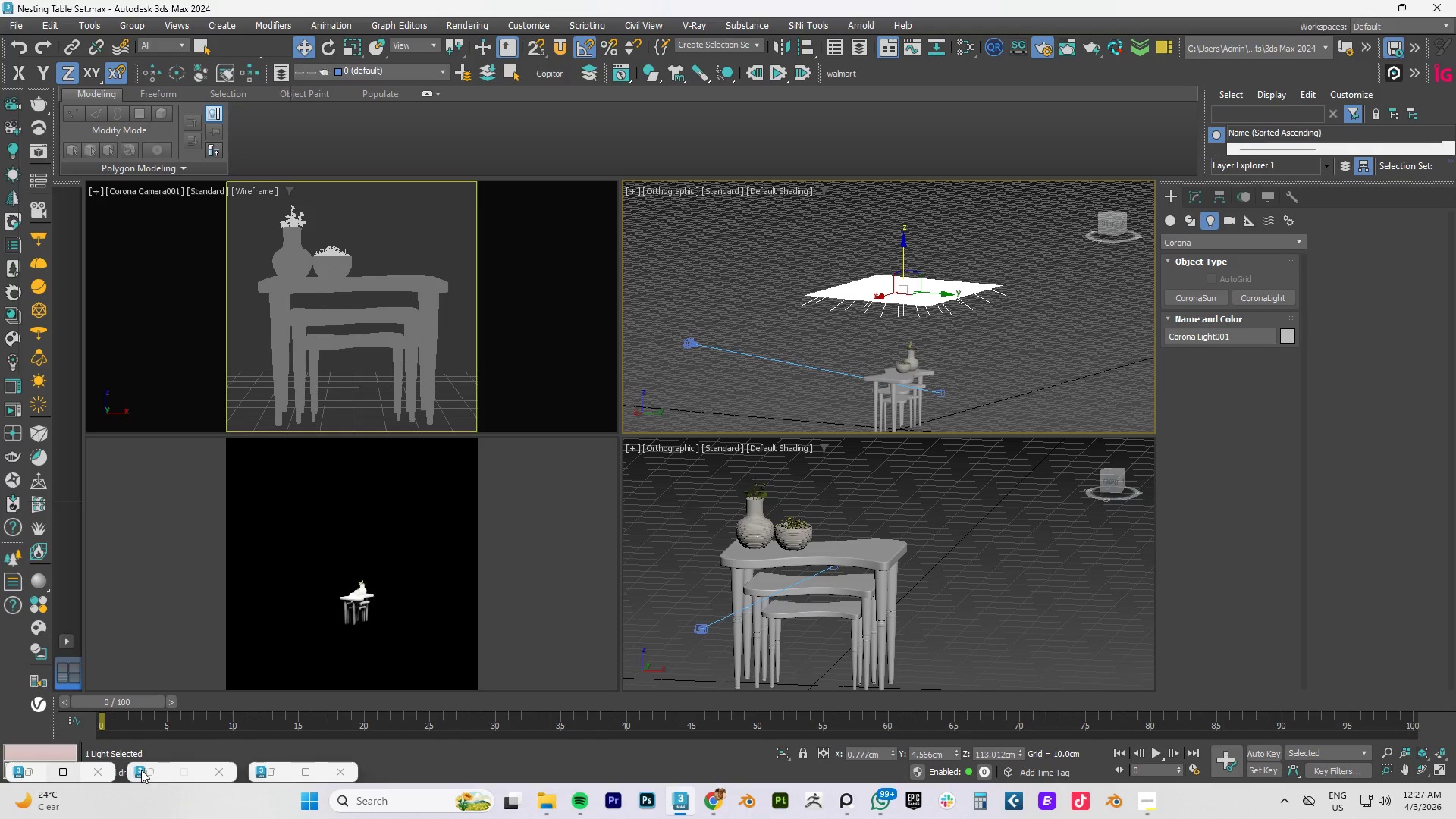 
left_click([30, 773])
 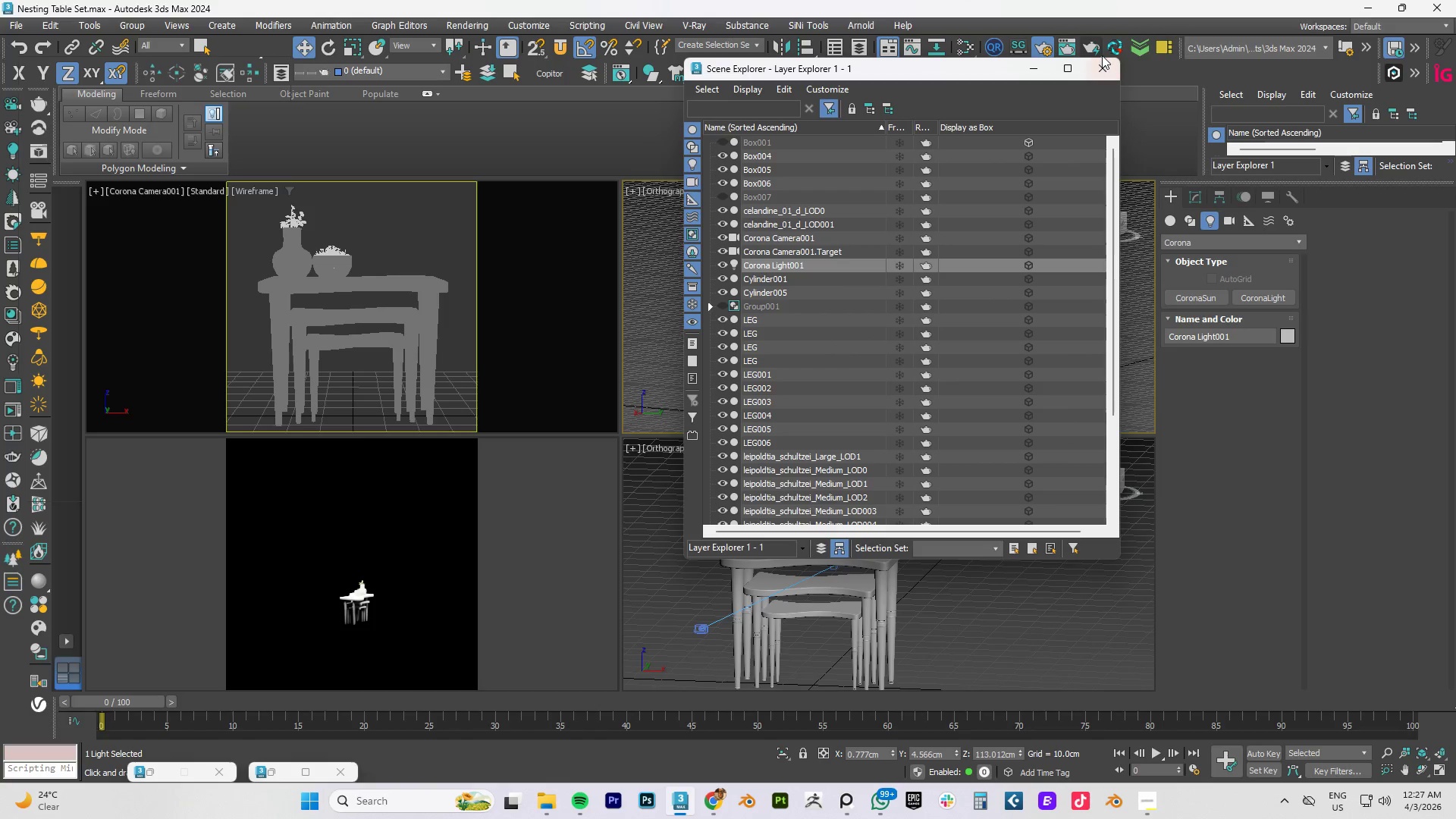 
left_click([1100, 67])
 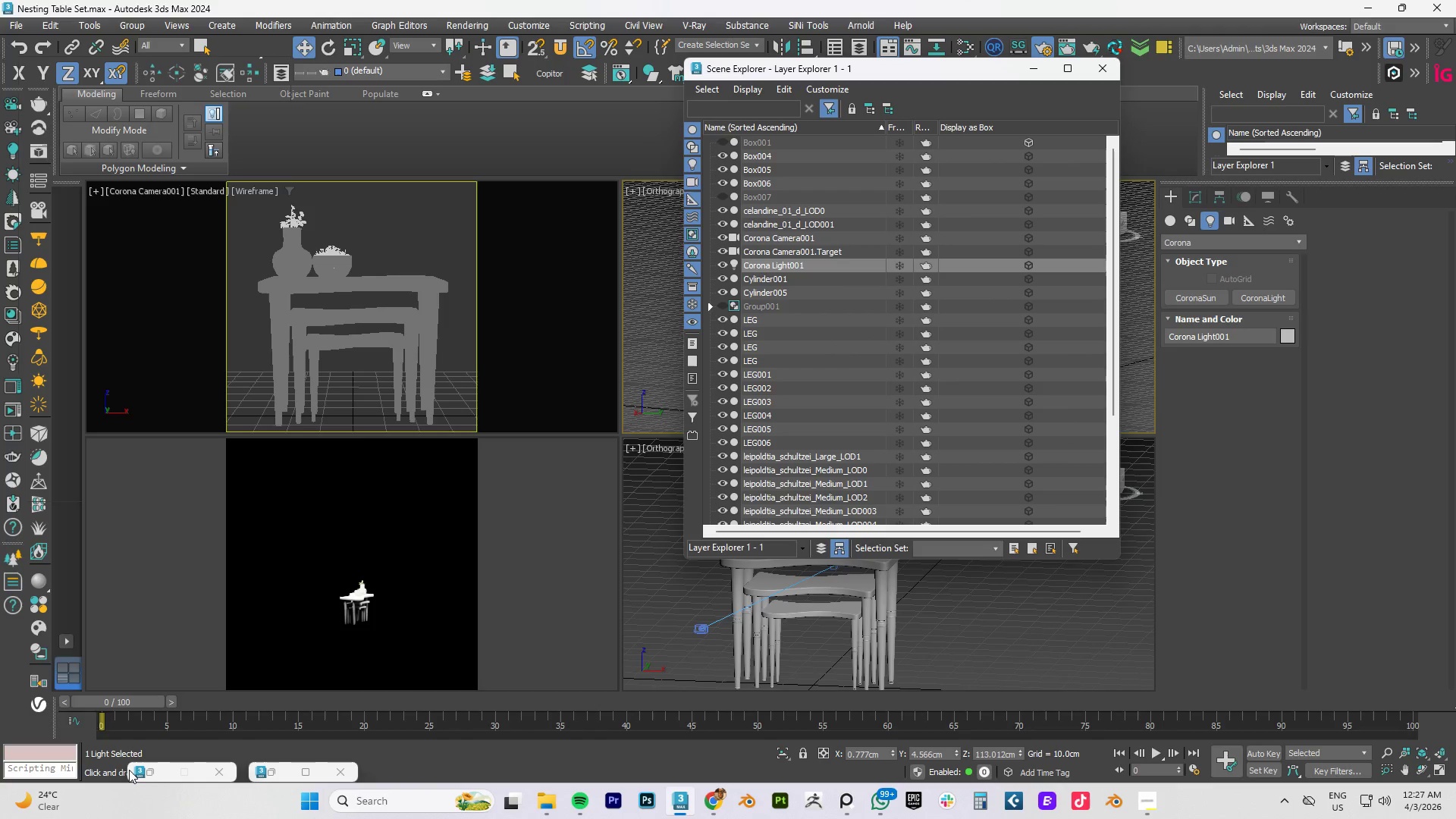 
left_click([150, 772])
 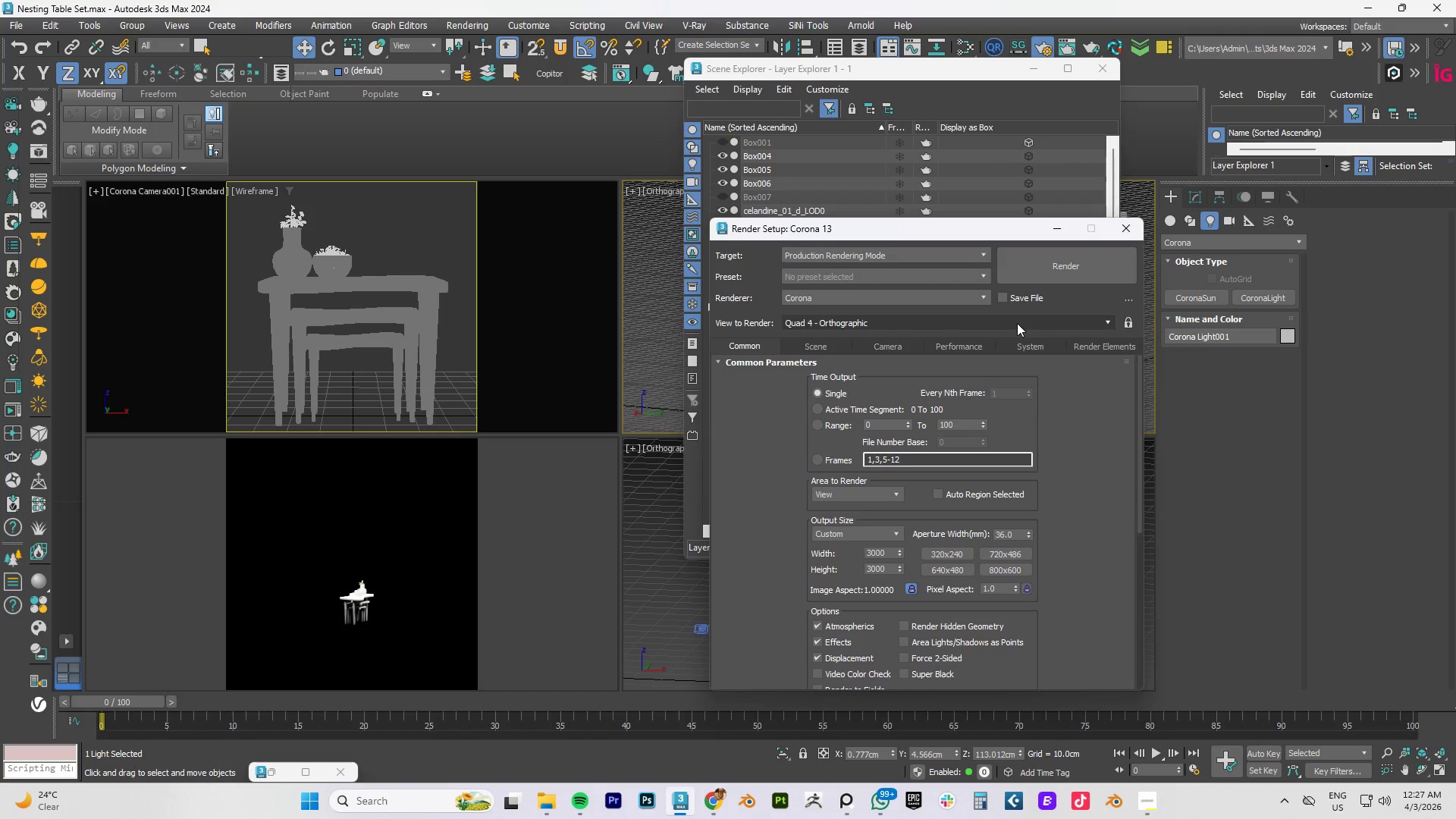 
left_click([1044, 323])
 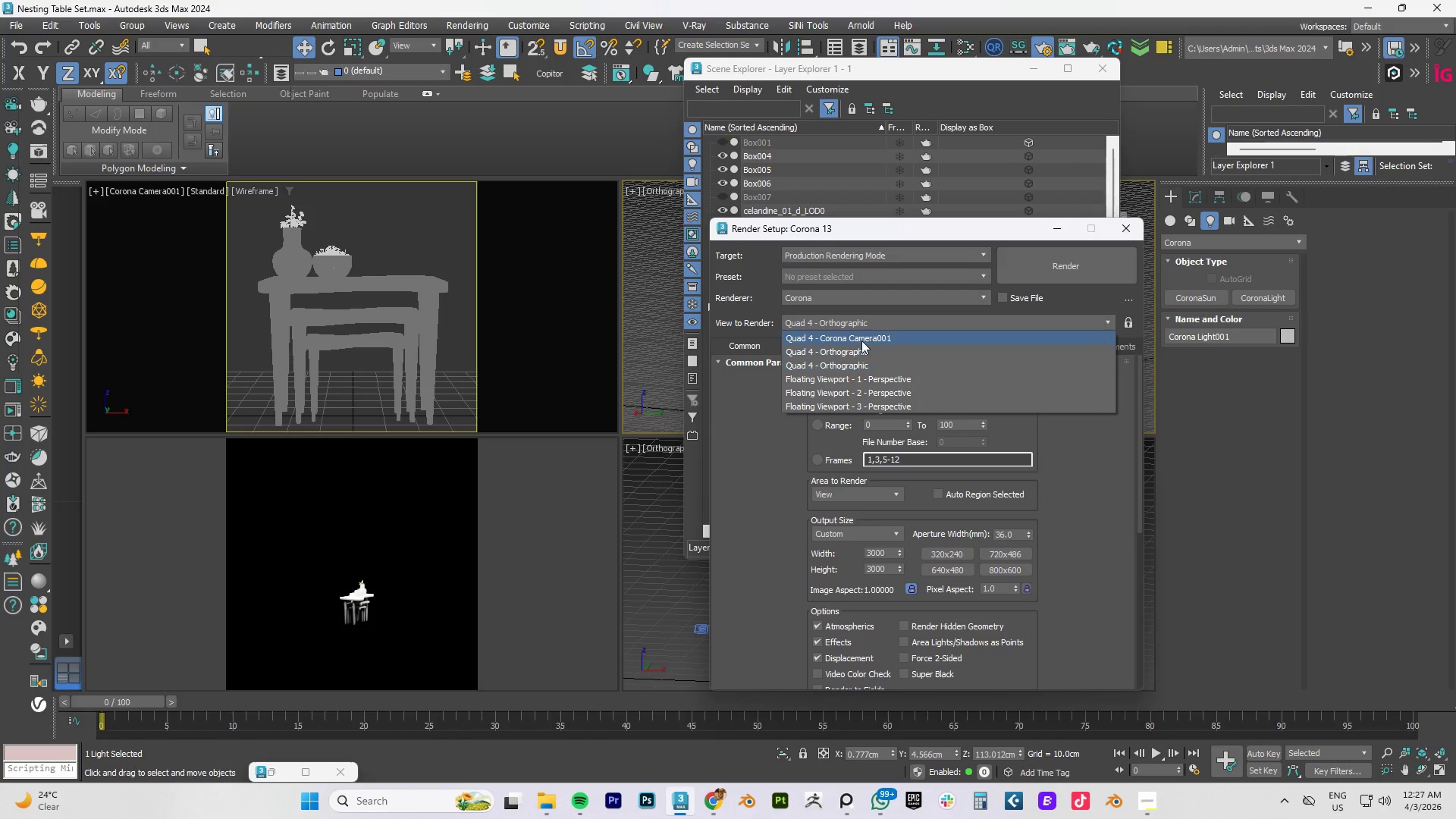 
left_click([863, 339])
 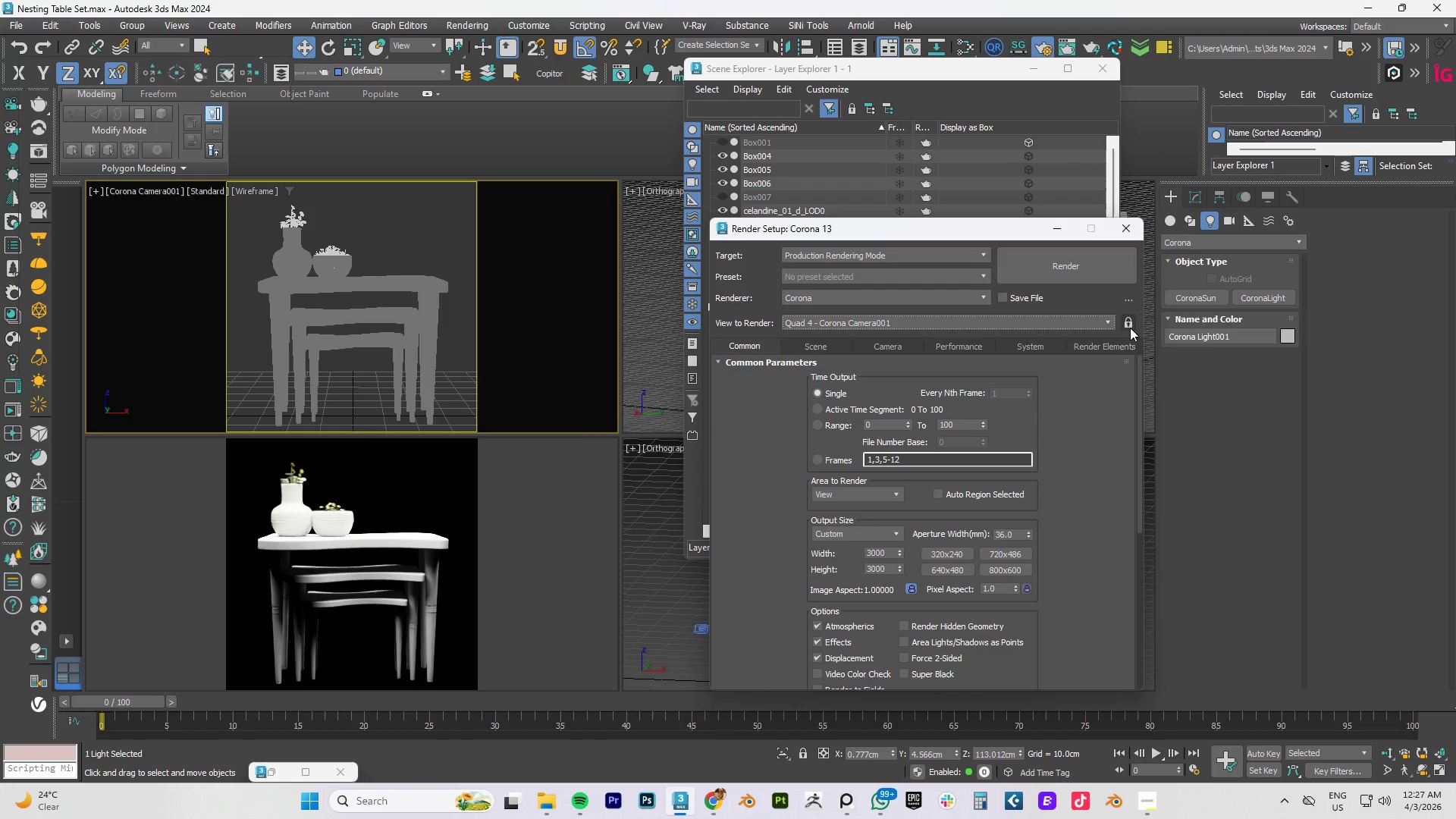 
left_click([1129, 324])
 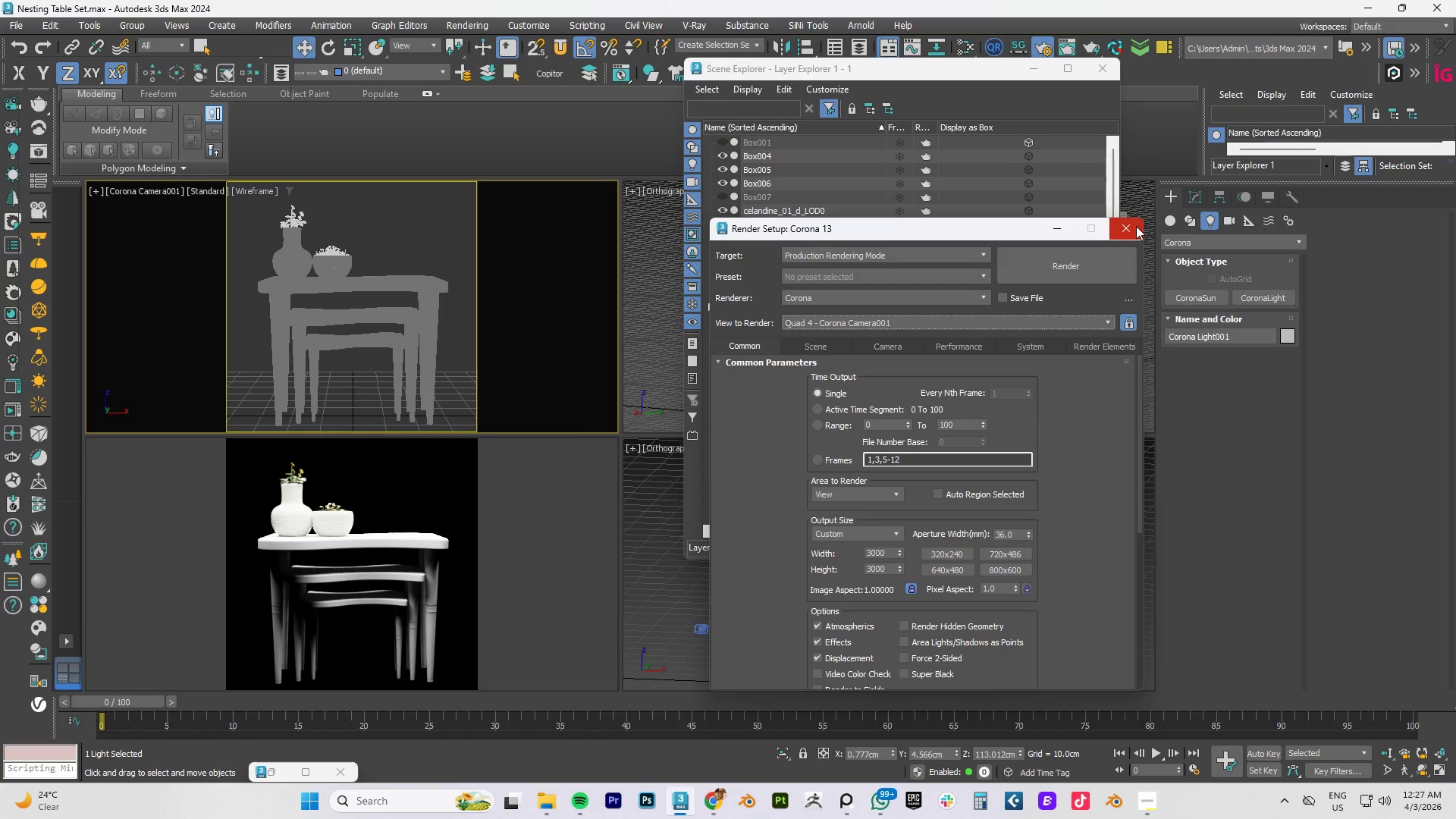 
left_click([1136, 226])
 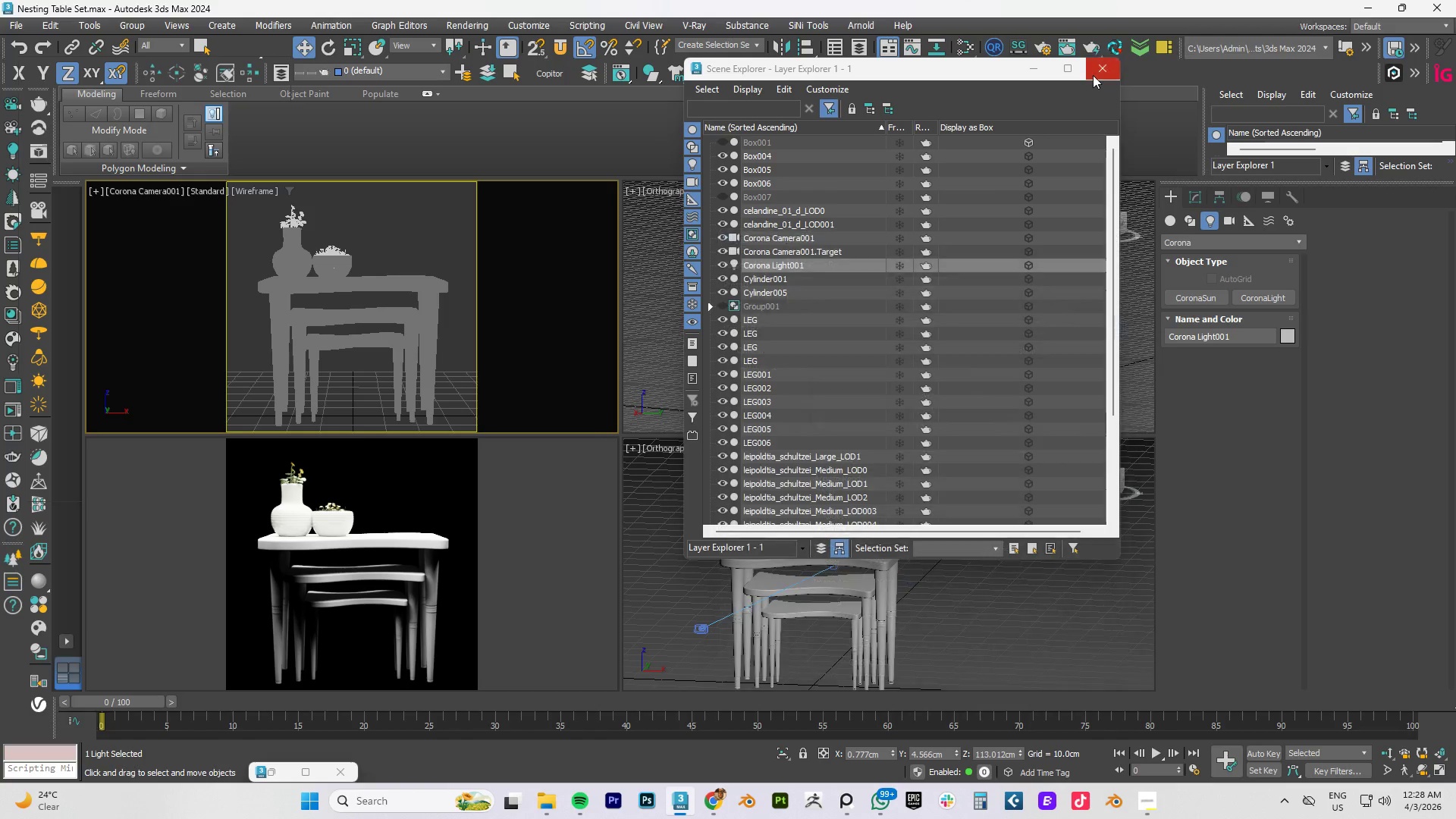 
left_click([1100, 69])
 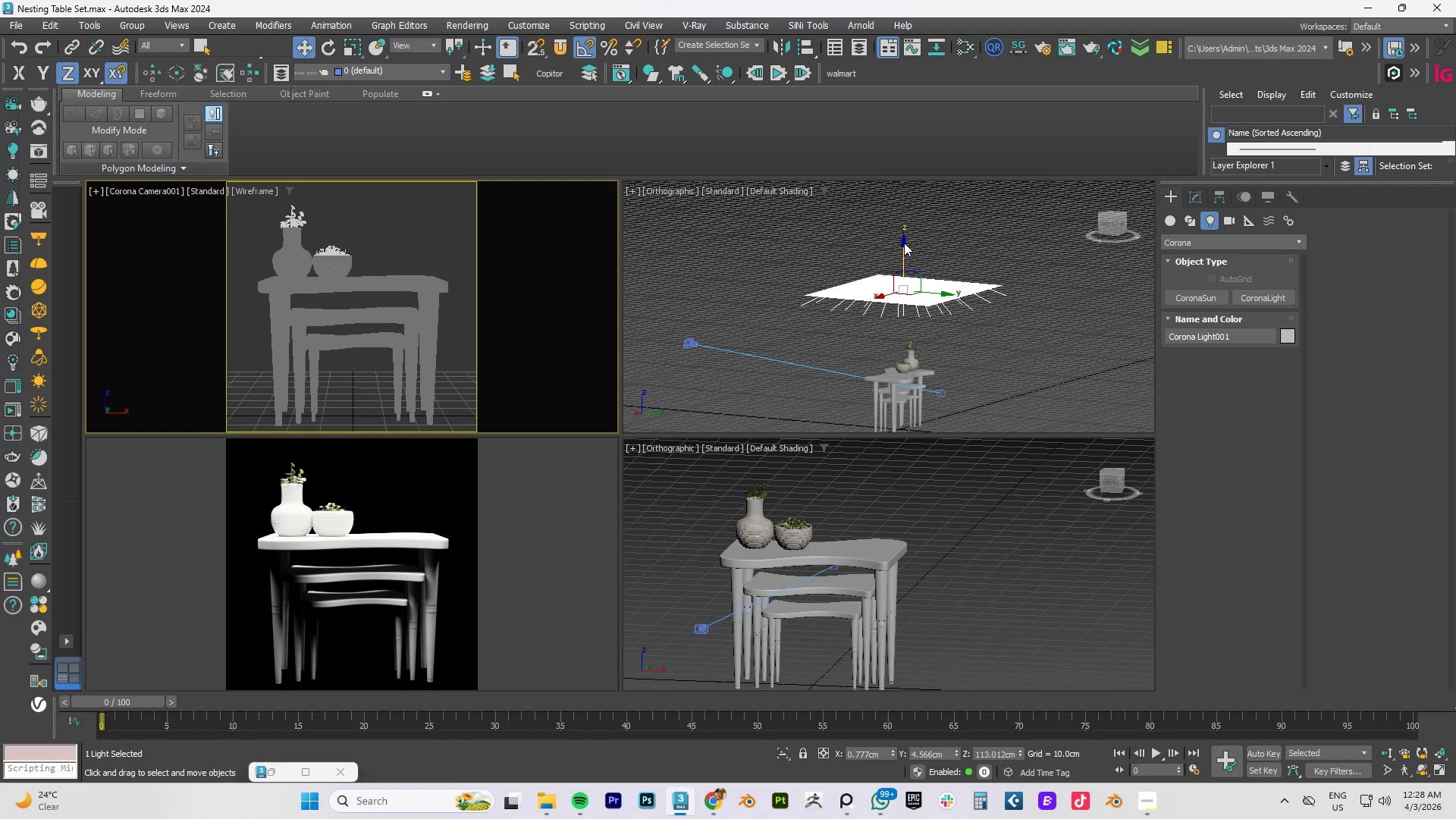 
left_click([903, 259])
 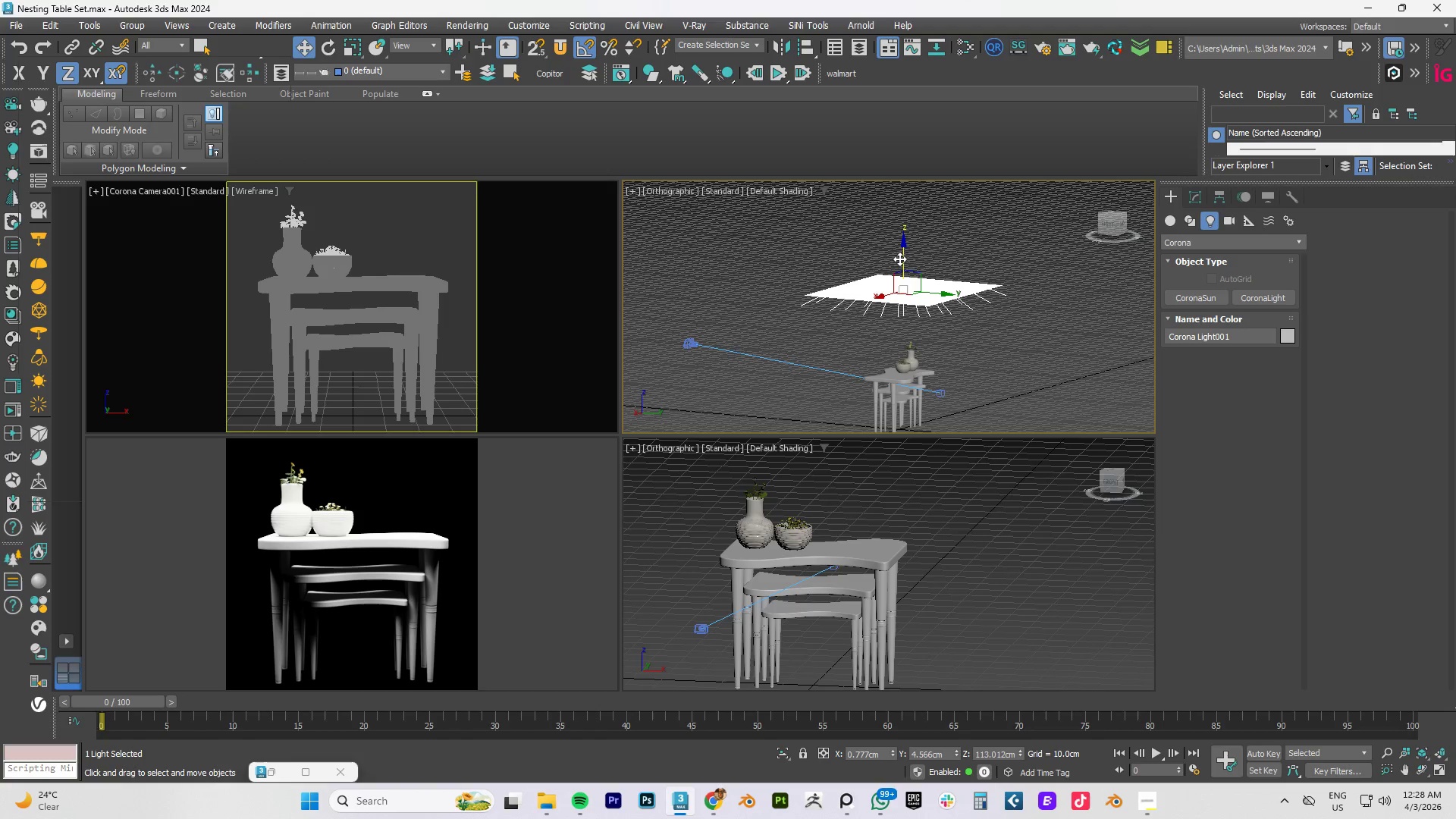 
left_click_drag(start_coordinate=[903, 259], to_coordinate=[908, 196])
 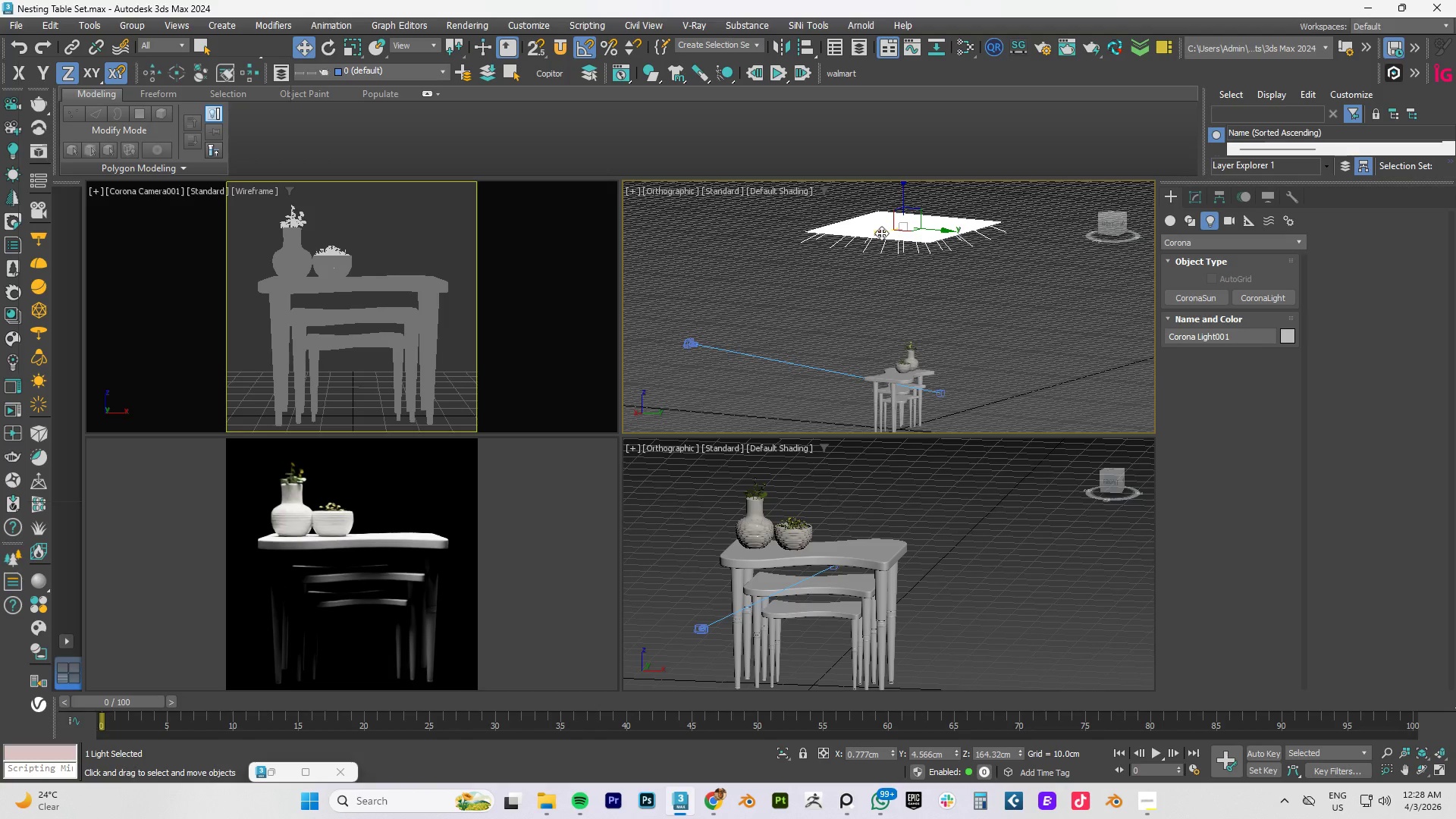 
left_click_drag(start_coordinate=[882, 232], to_coordinate=[829, 246])
 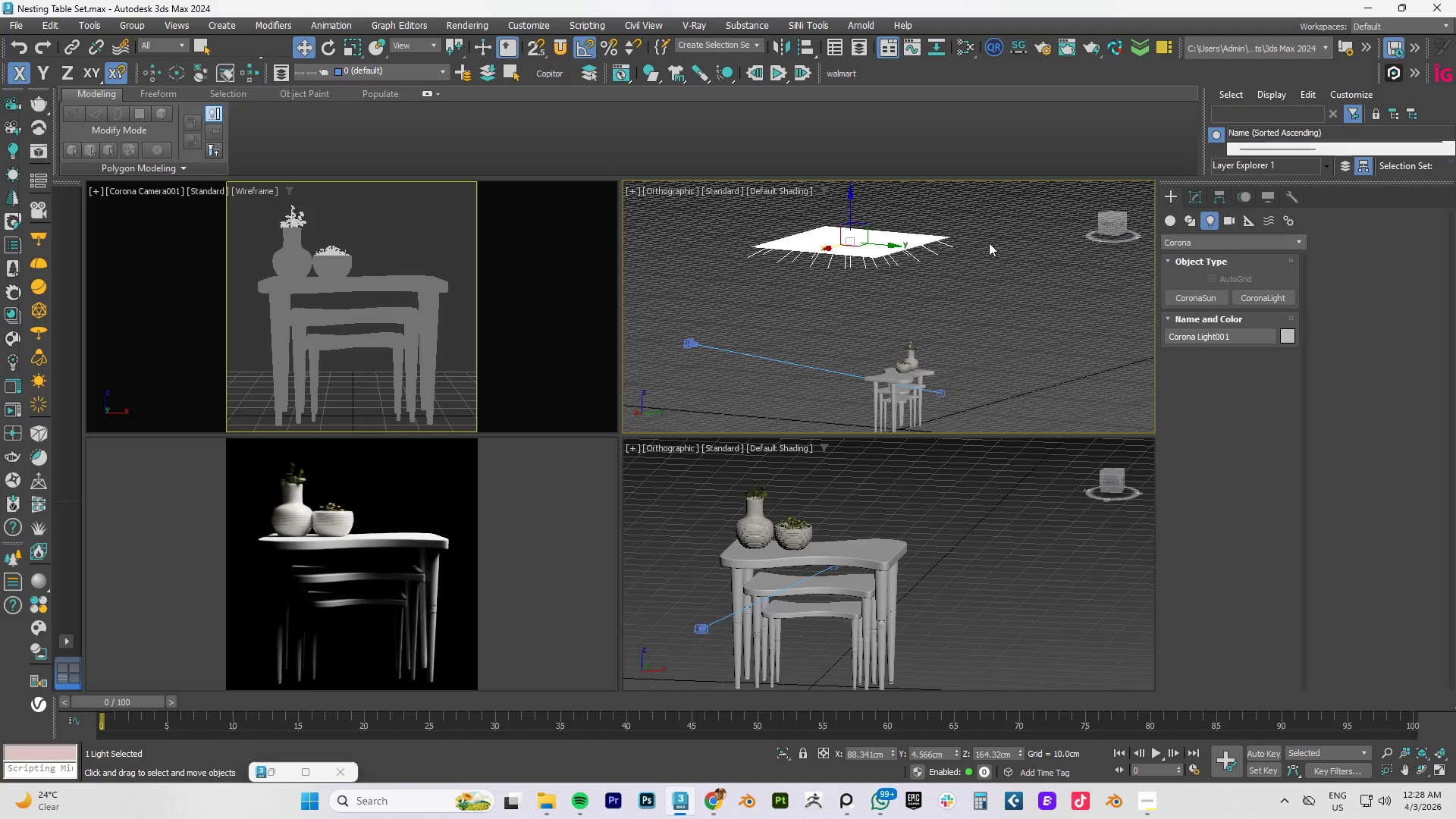 
hold_key(key=AltLeft, duration=1.17)
 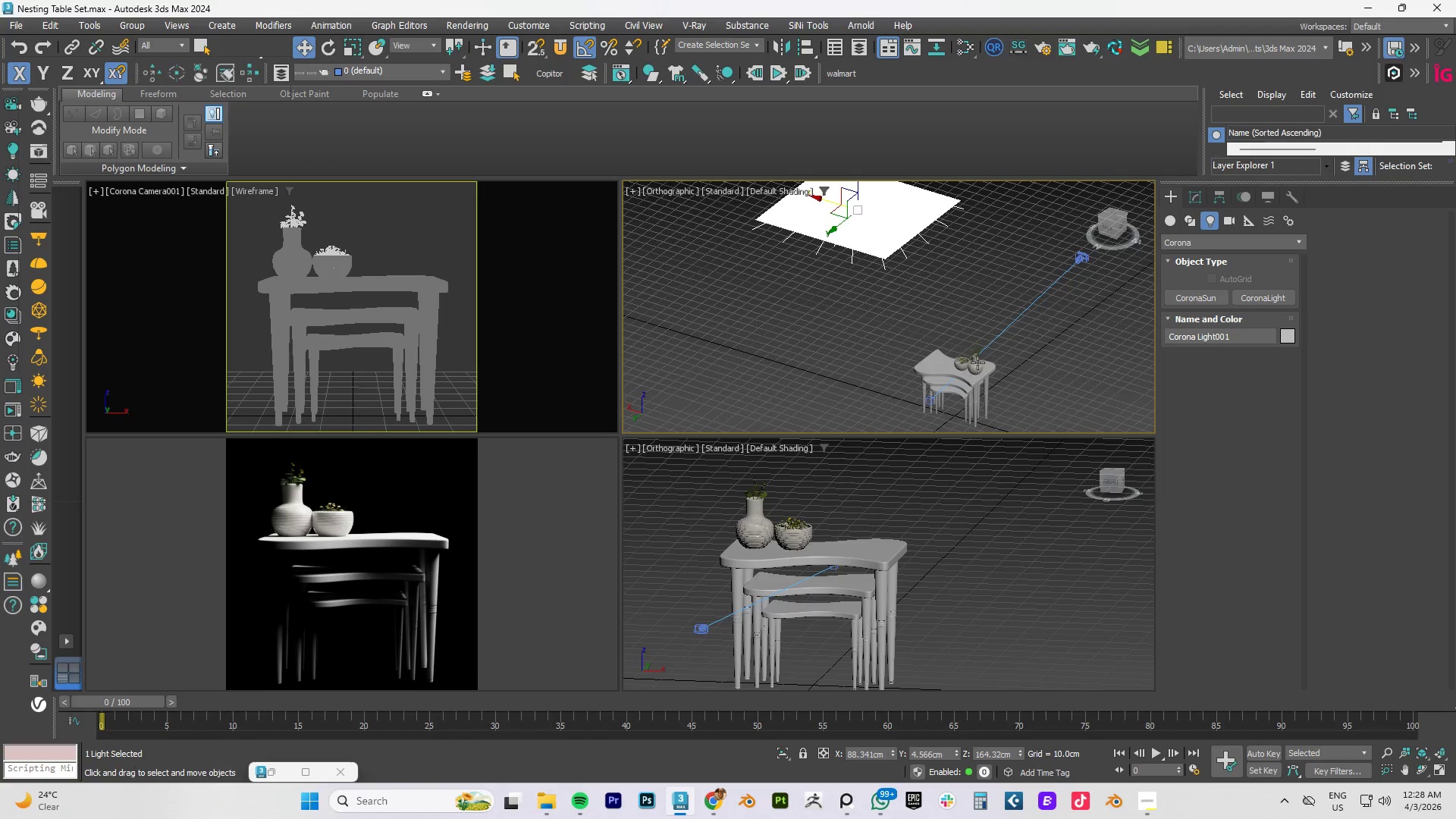 
wait(6.33)
 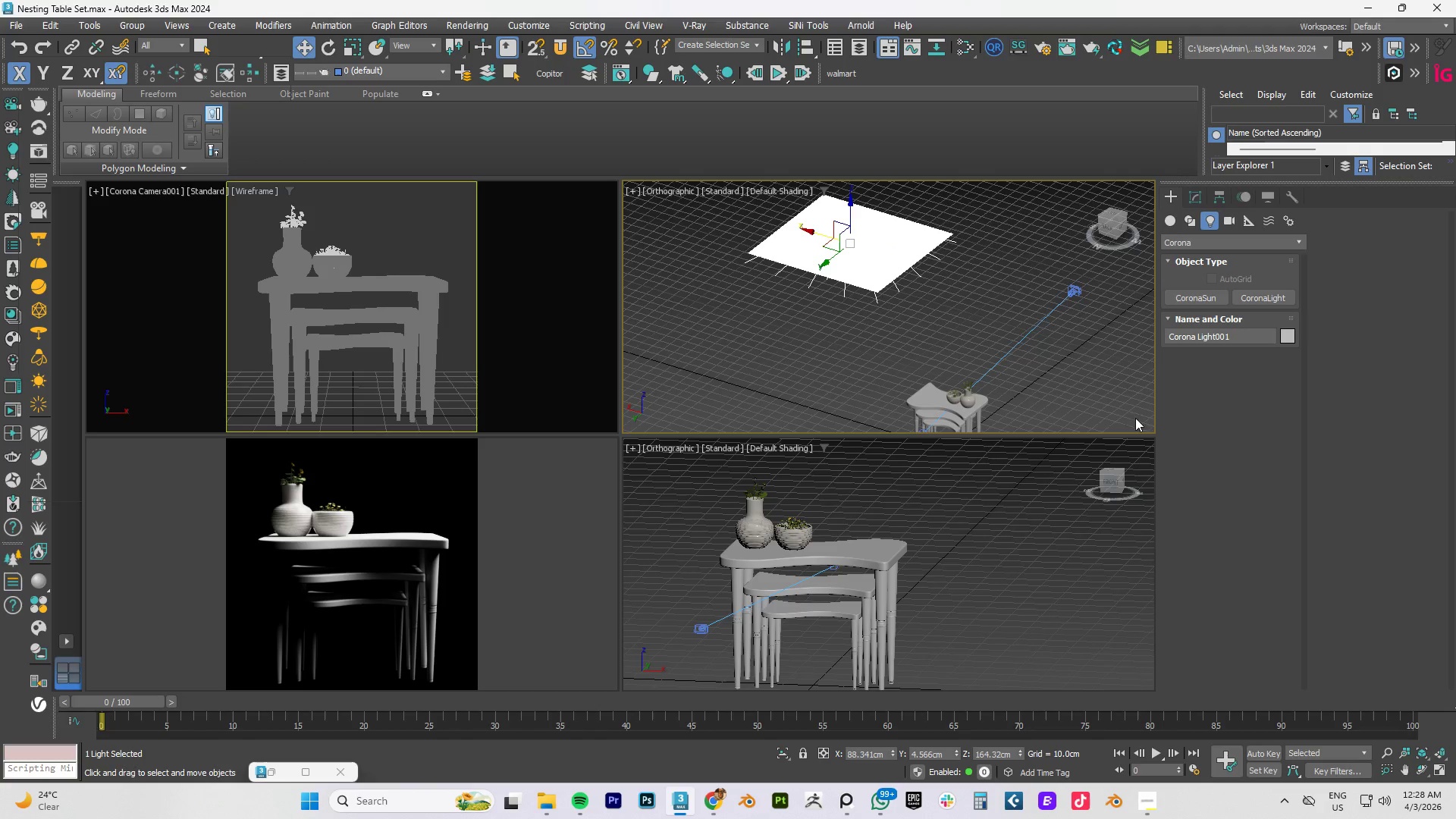 
key(T)
 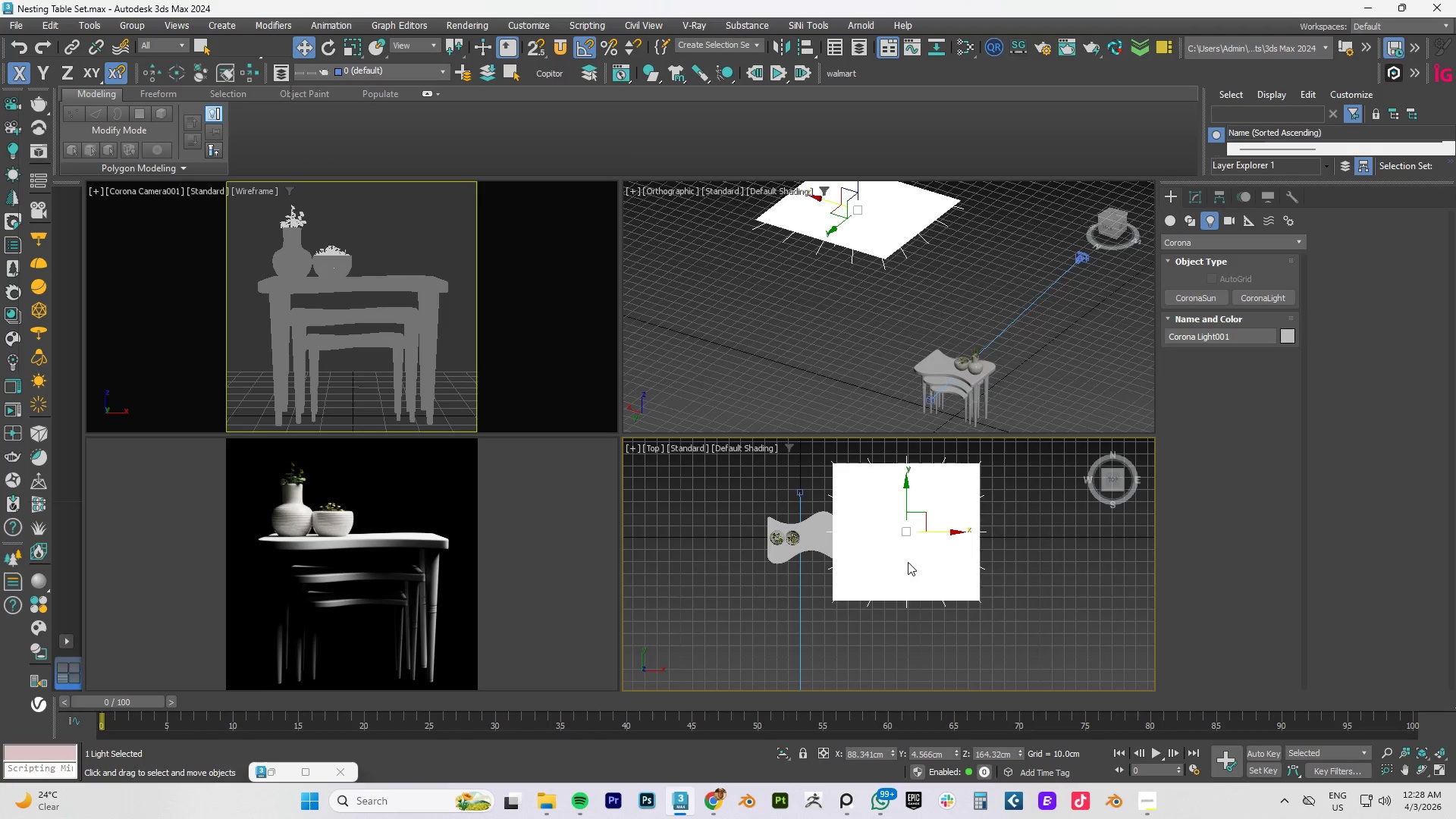 
key(Z)
 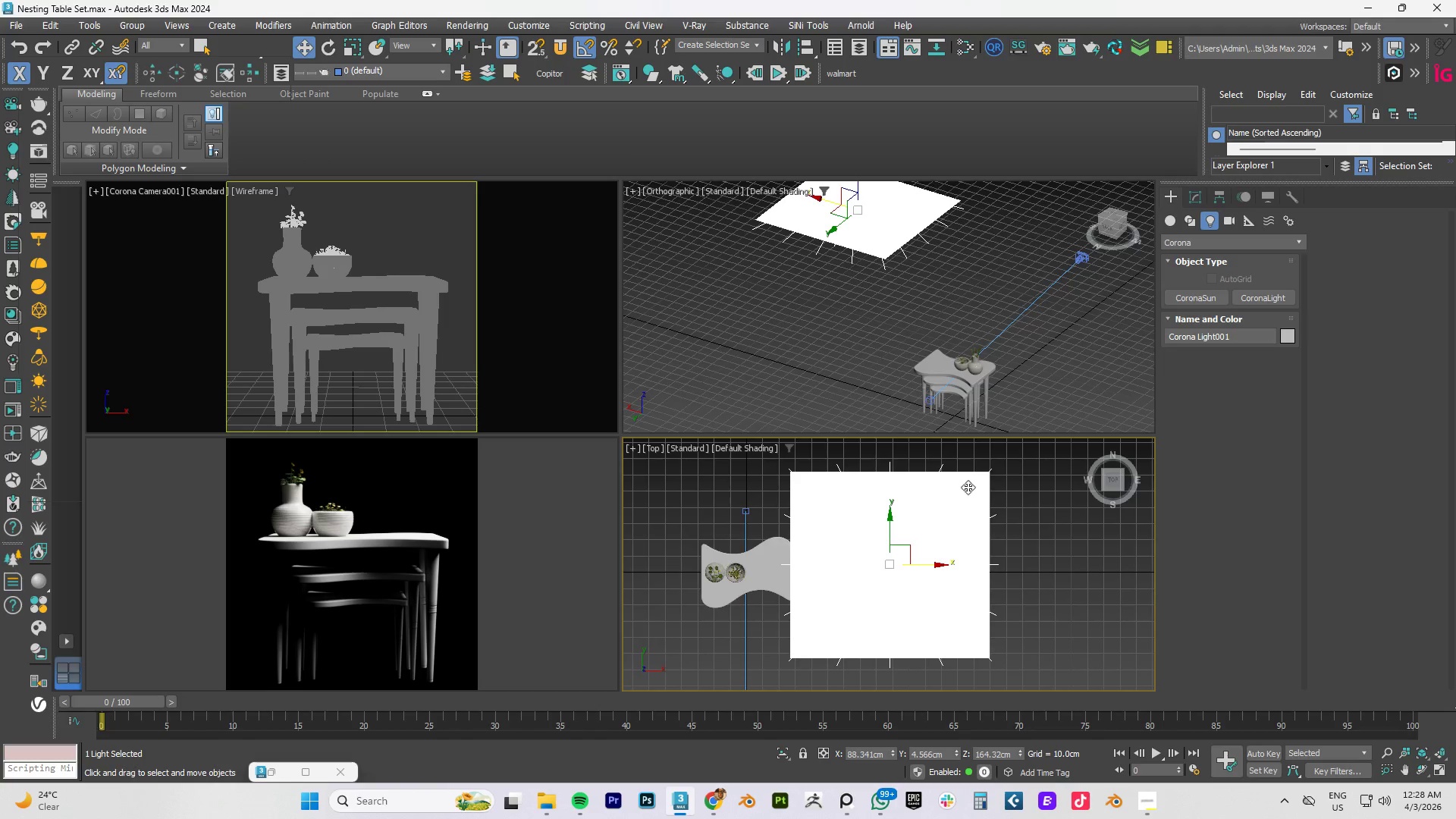 
scroll: coordinate [965, 495], scroll_direction: down, amount: 5.0
 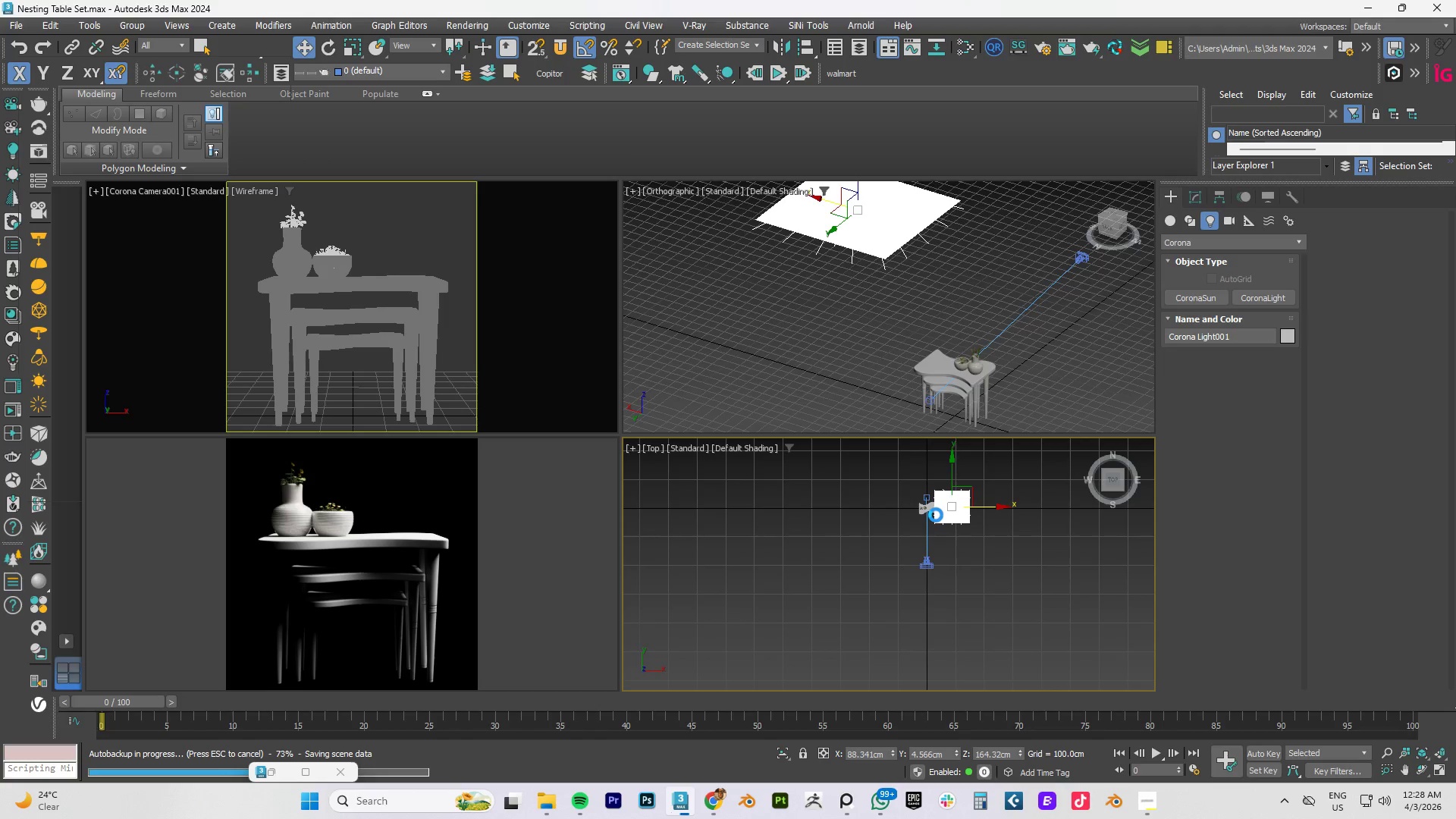 
hold_key(key=ControlLeft, duration=0.42)
 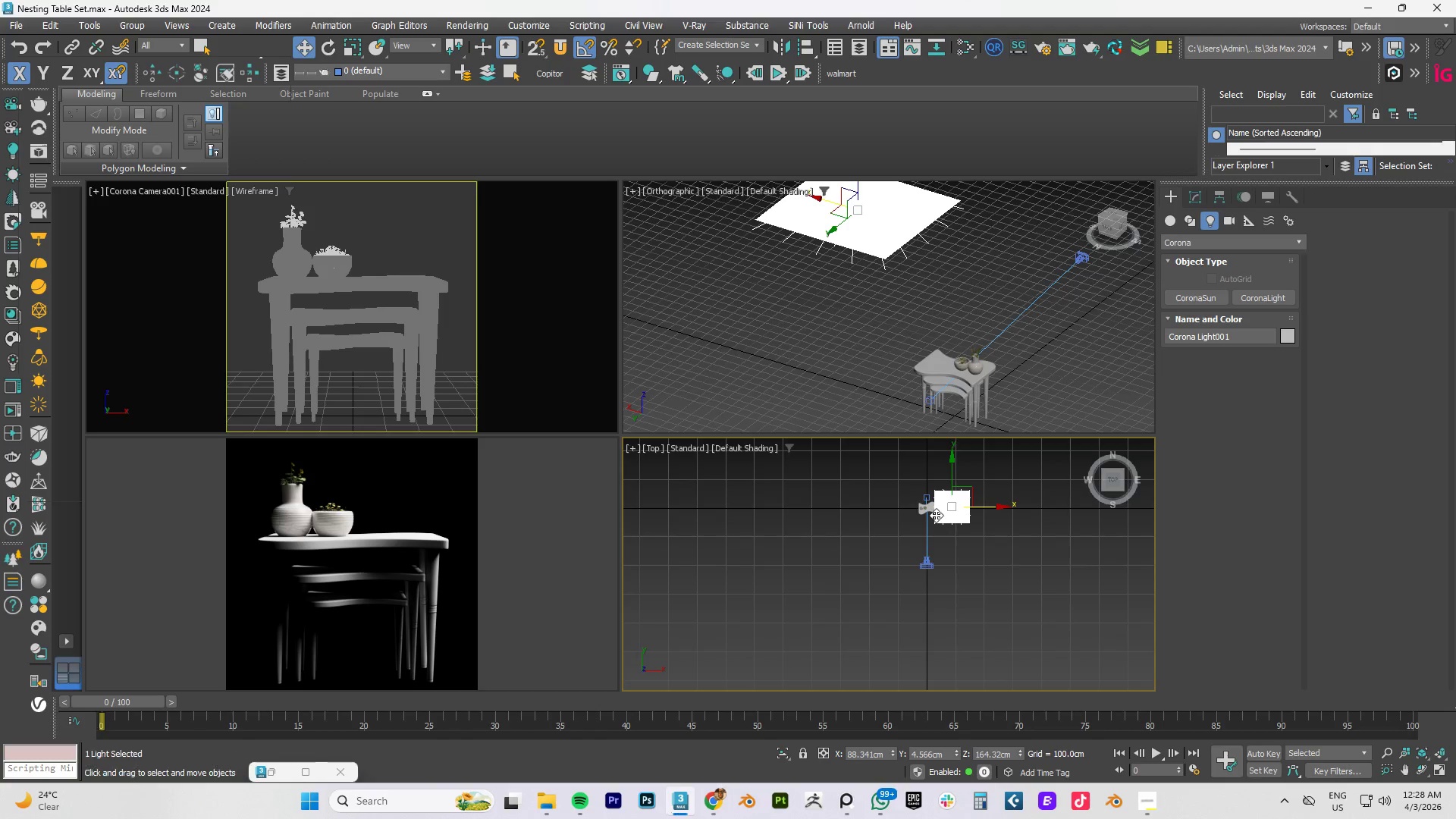 
hold_key(key=ControlLeft, duration=0.61)
 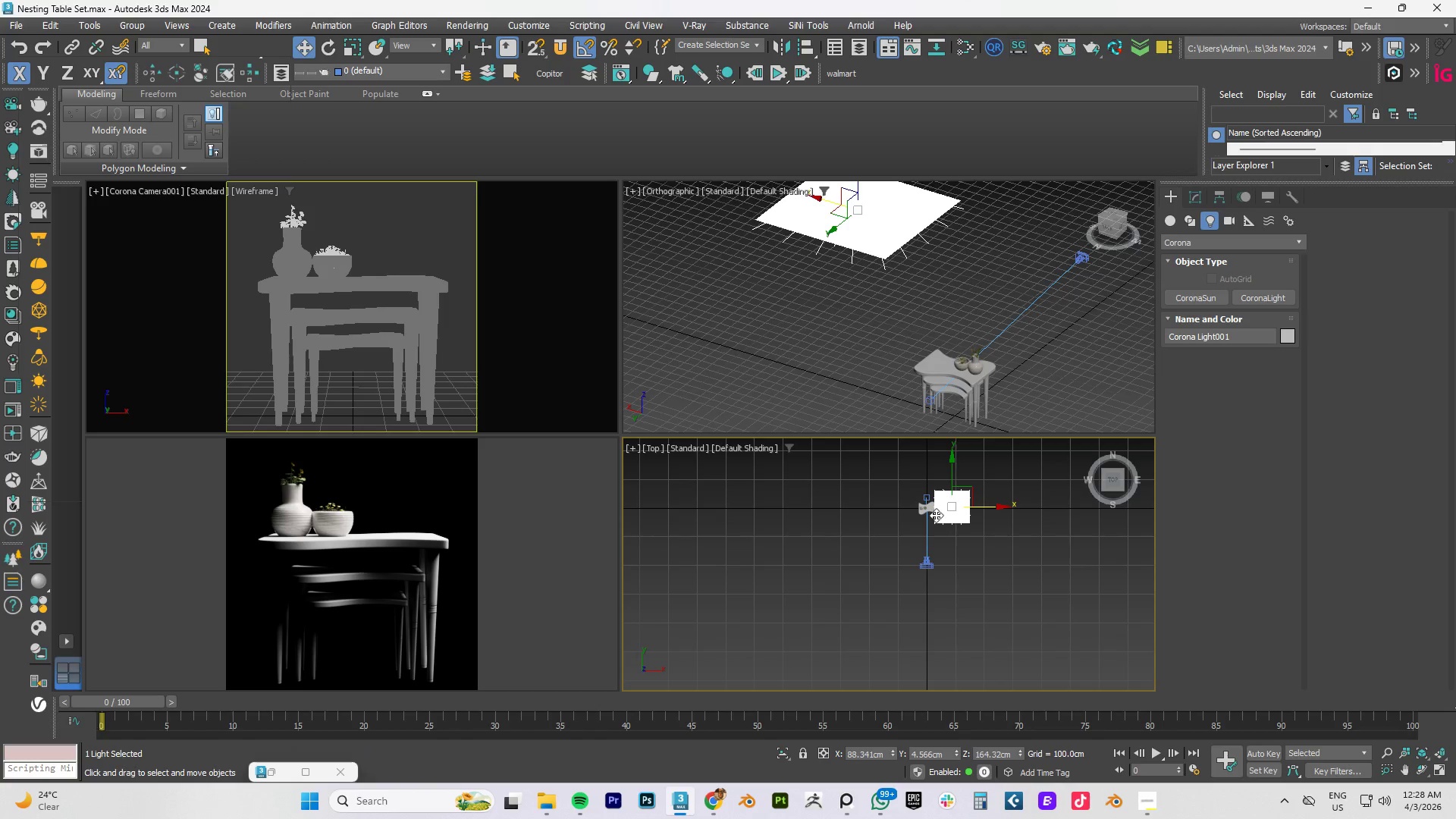 
hold_key(key=ControlLeft, duration=0.64)
 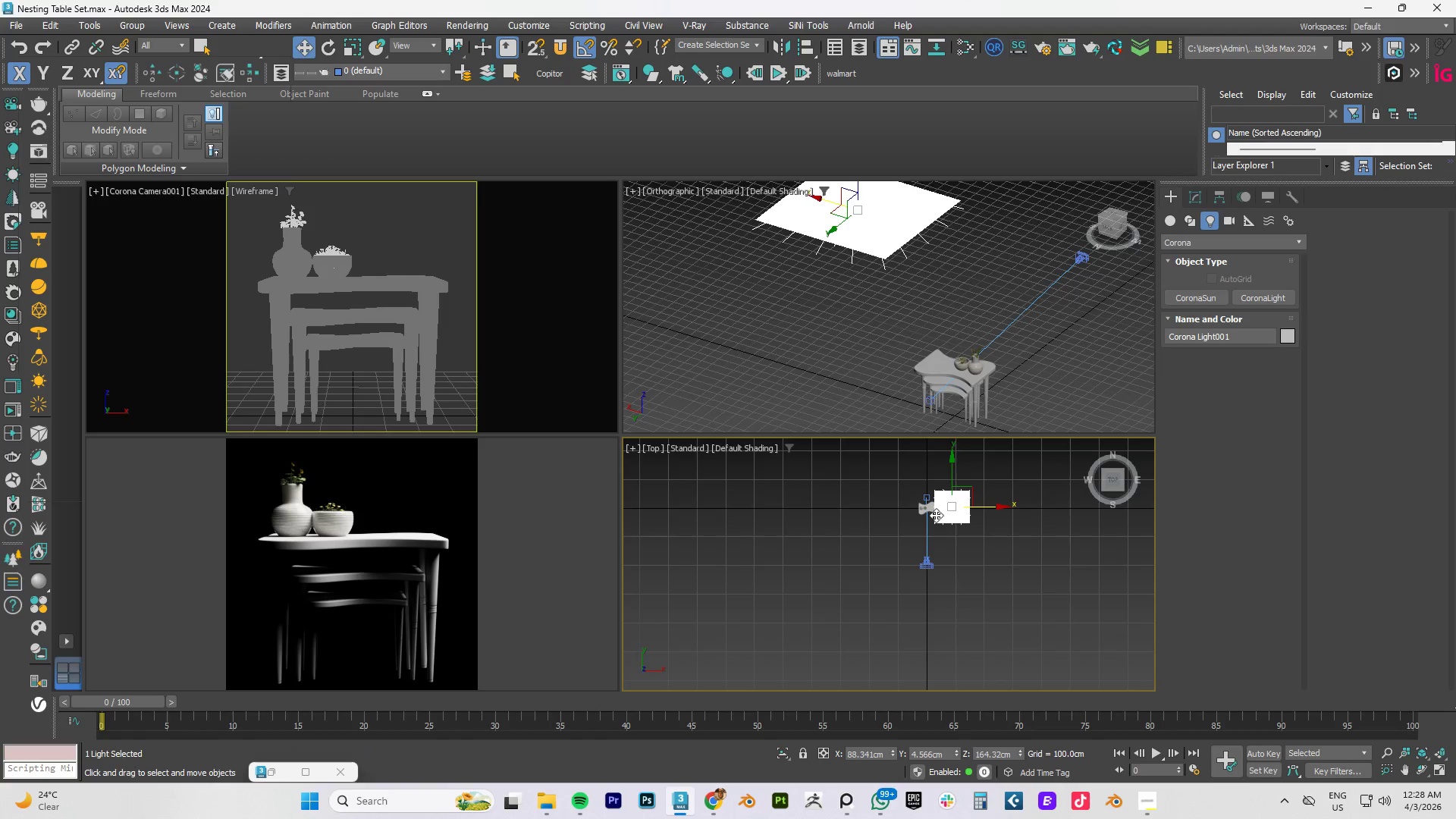 
key(Control+S)
 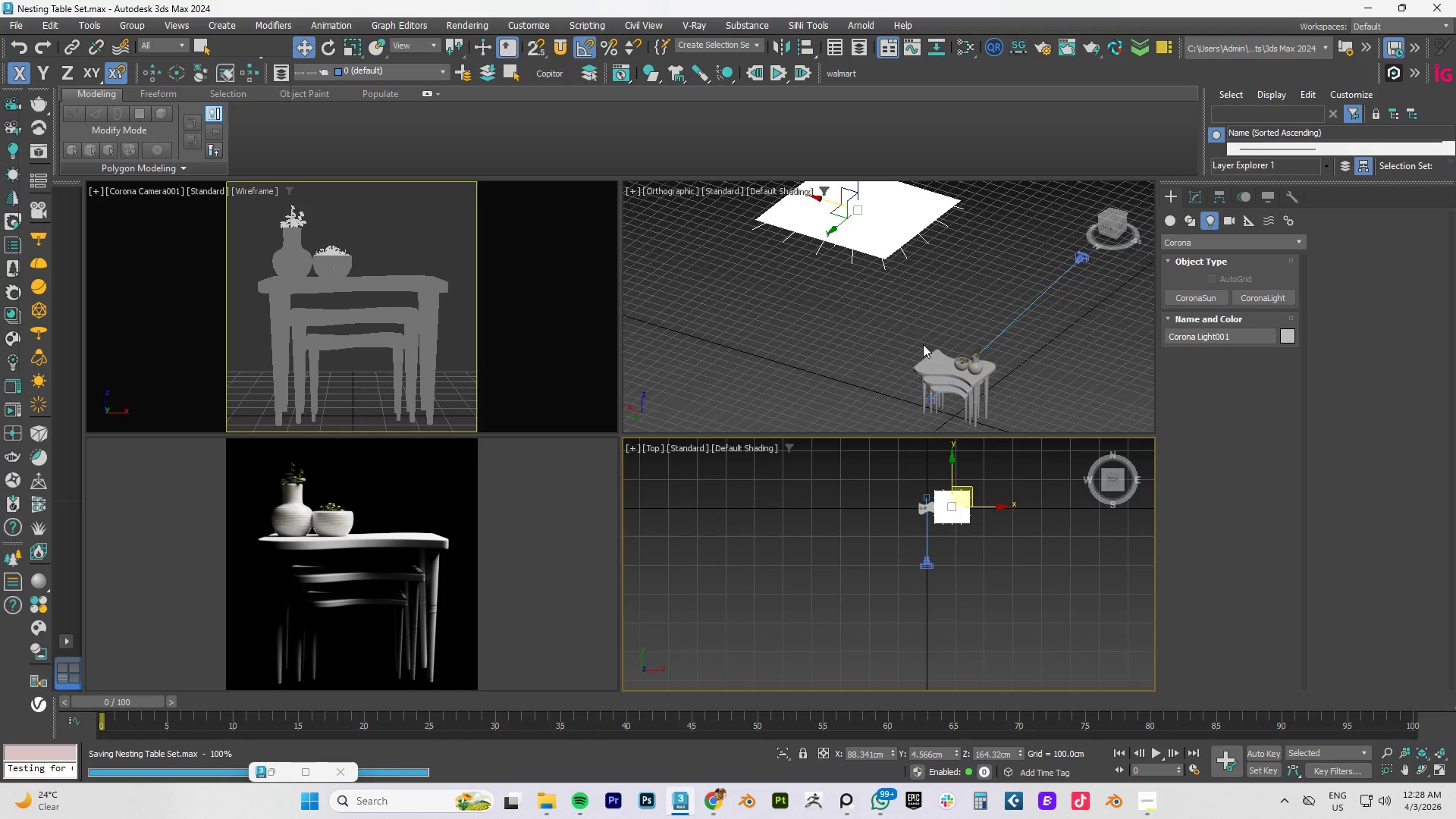 
hold_key(key=AltLeft, duration=0.52)
 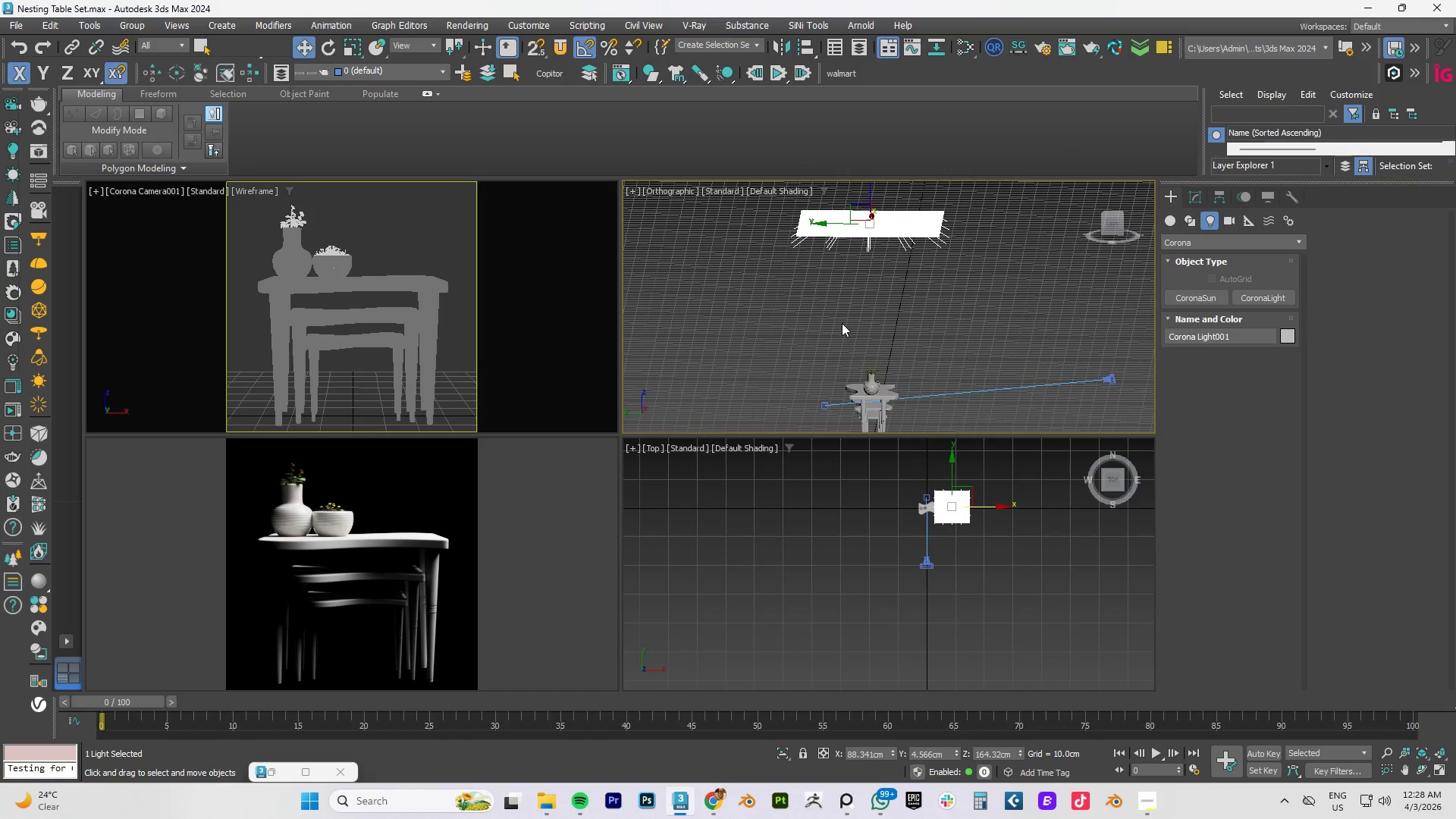 
hold_key(key=AltLeft, duration=0.72)
 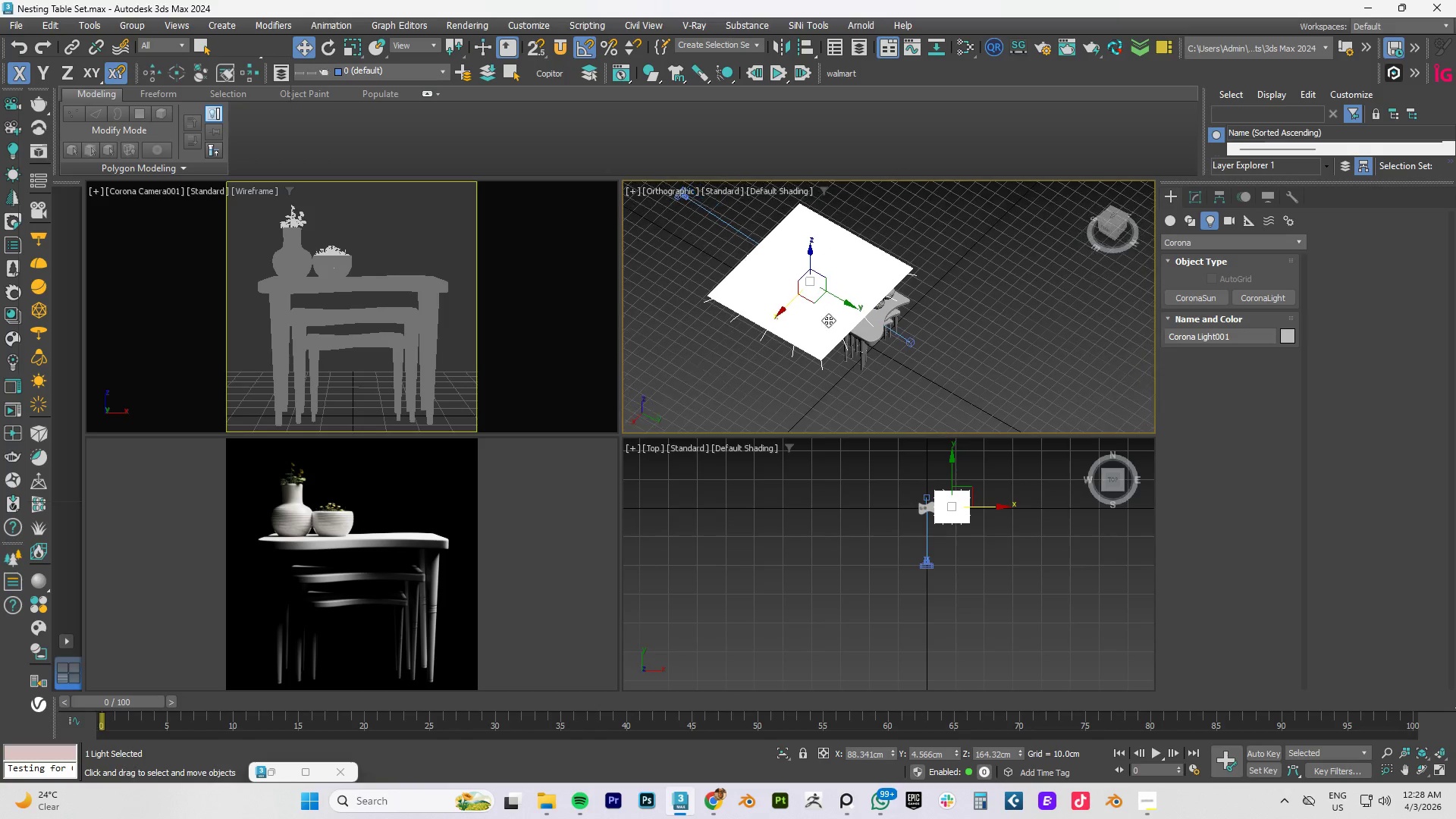 
hold_key(key=AltLeft, duration=0.94)
 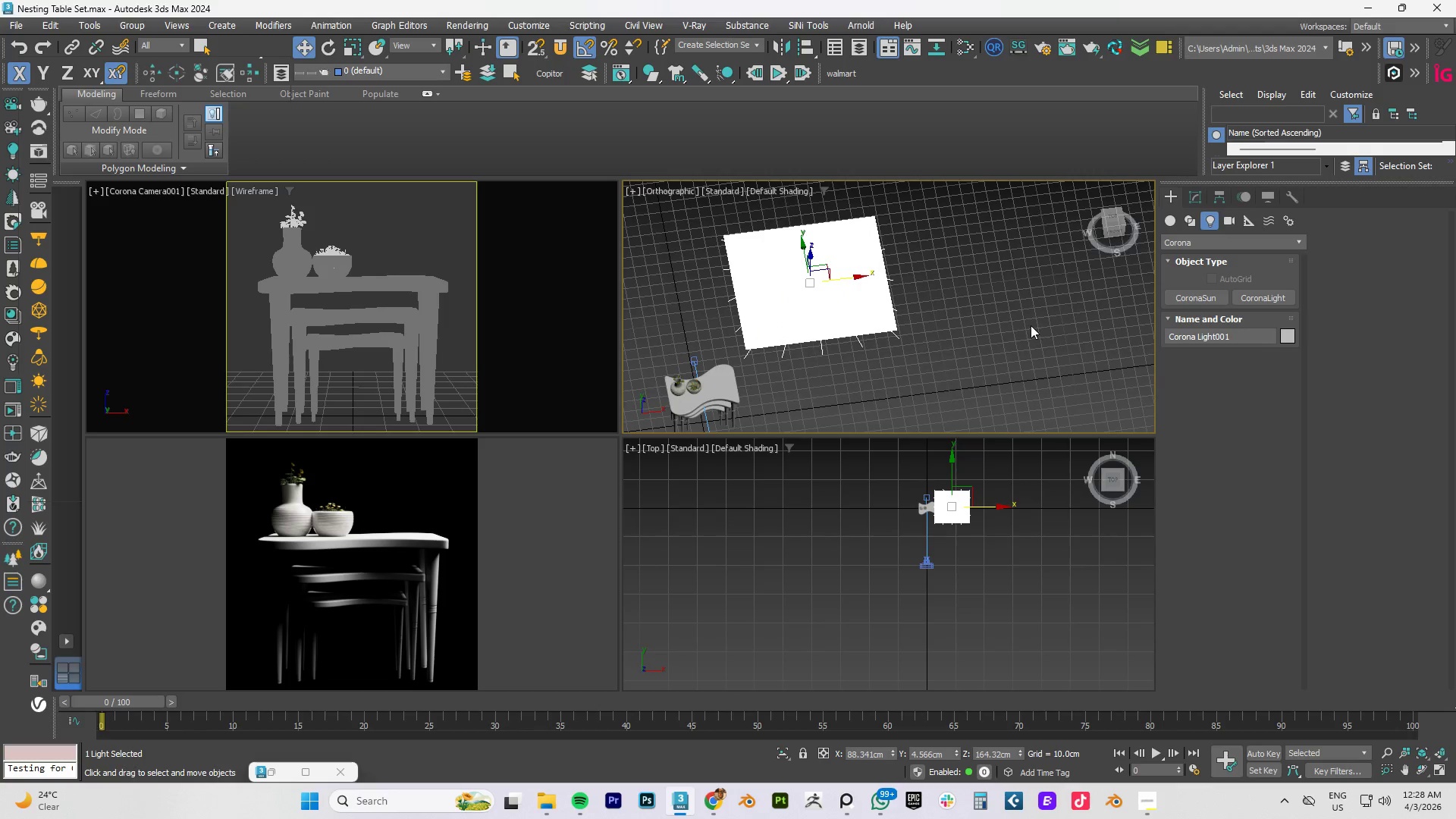 
type(tz)
 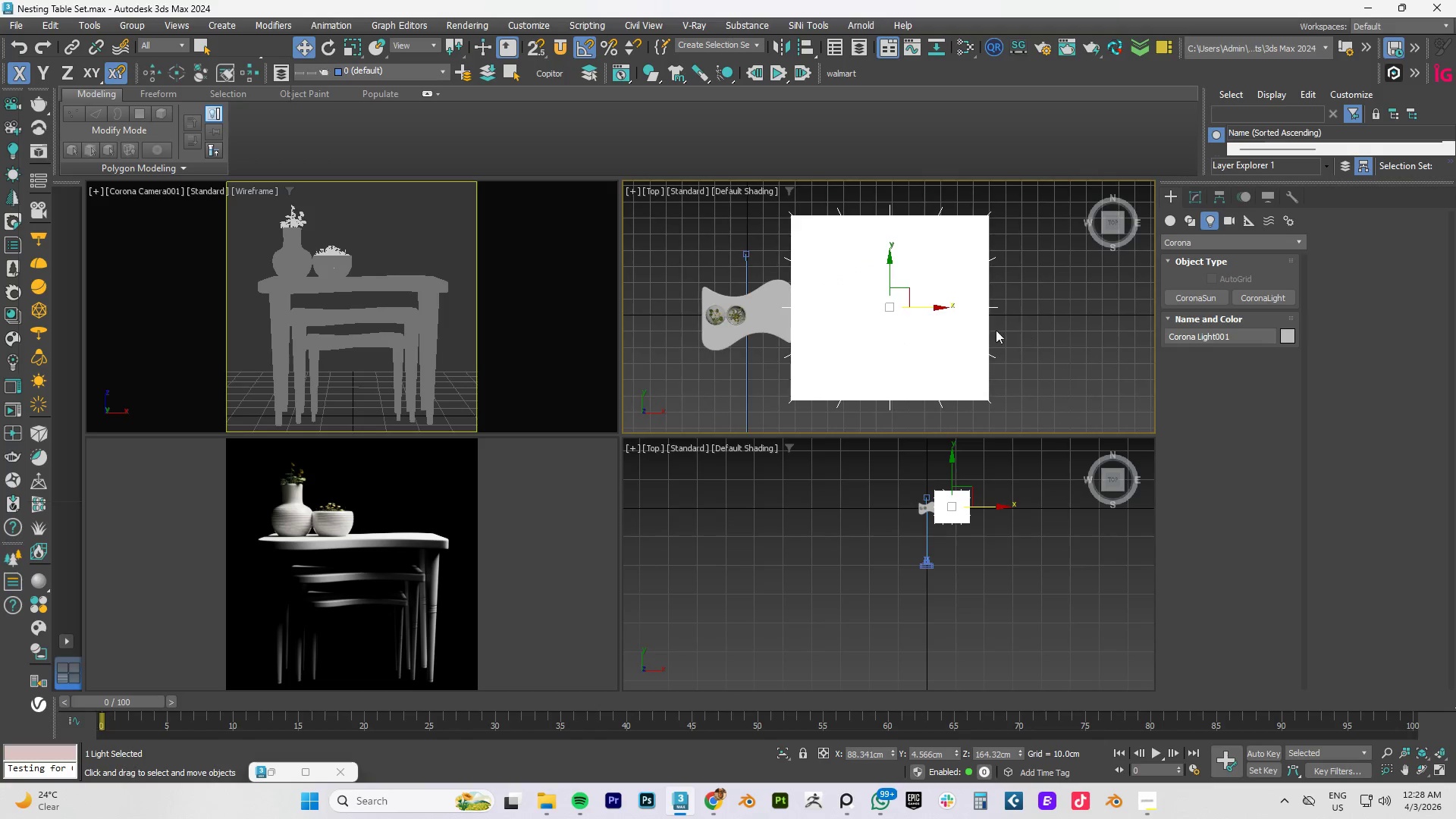 
scroll: coordinate [985, 330], scroll_direction: down, amount: 3.0
 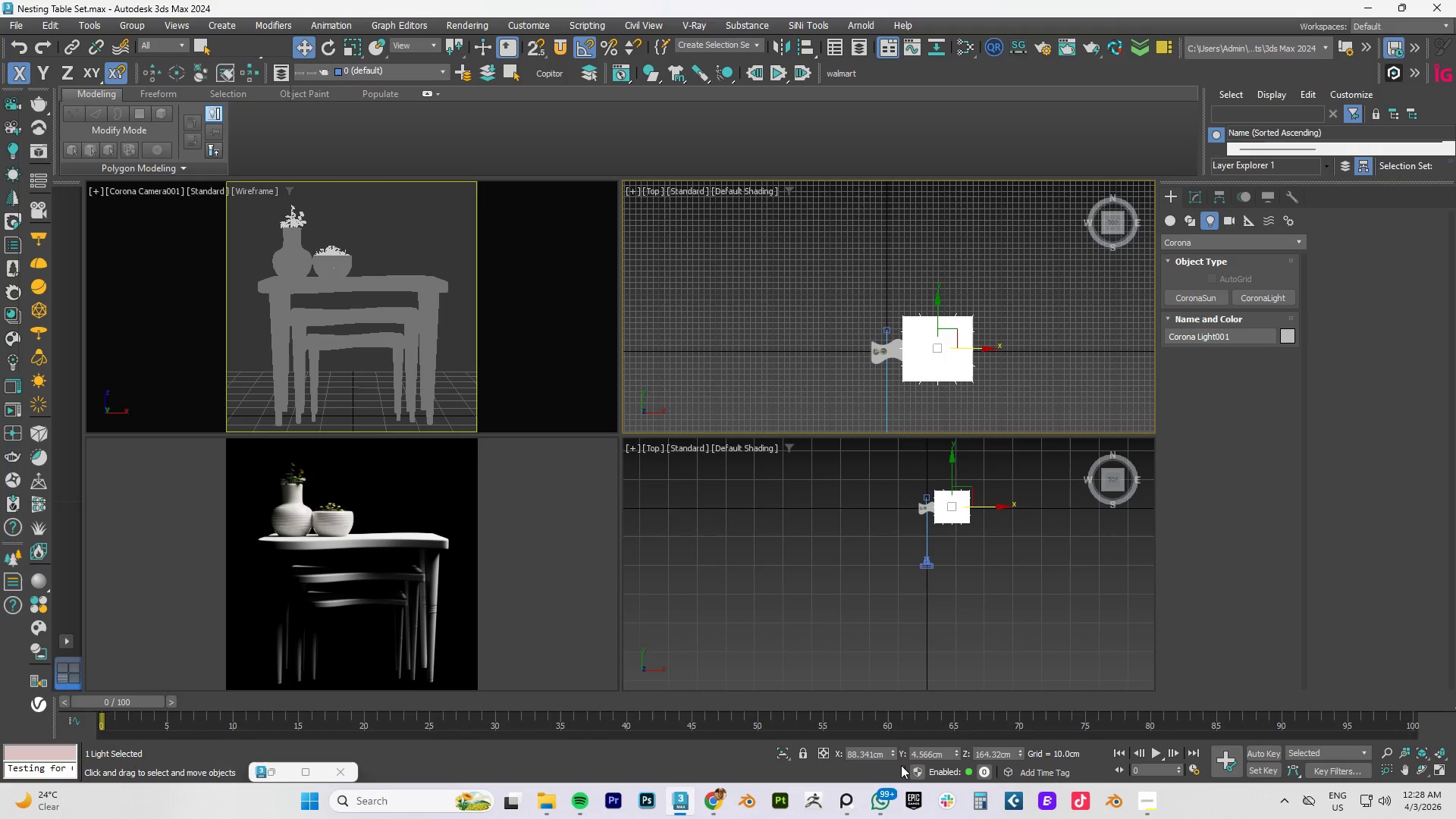 
right_click([894, 752])
 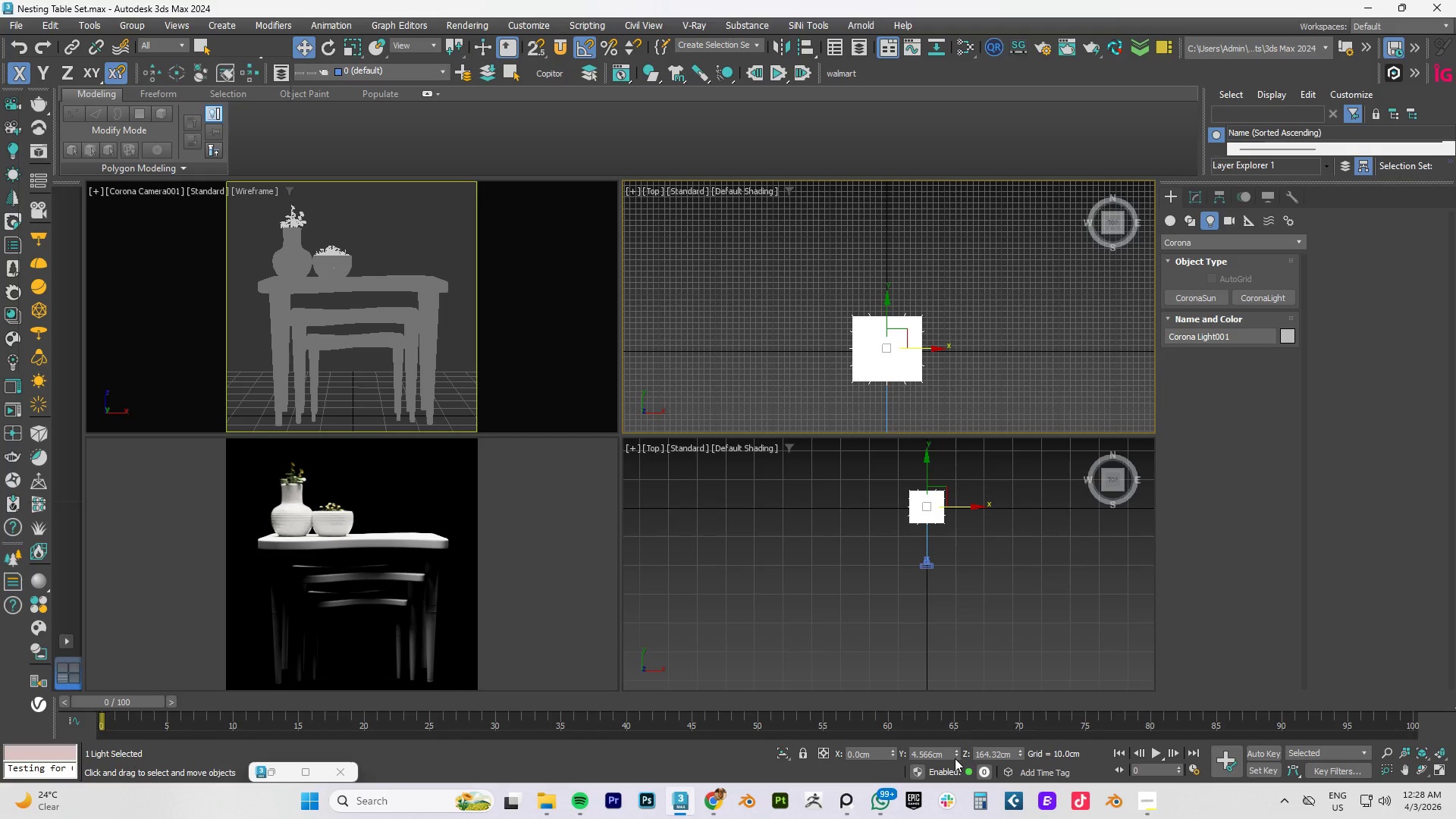 
right_click([956, 755])
 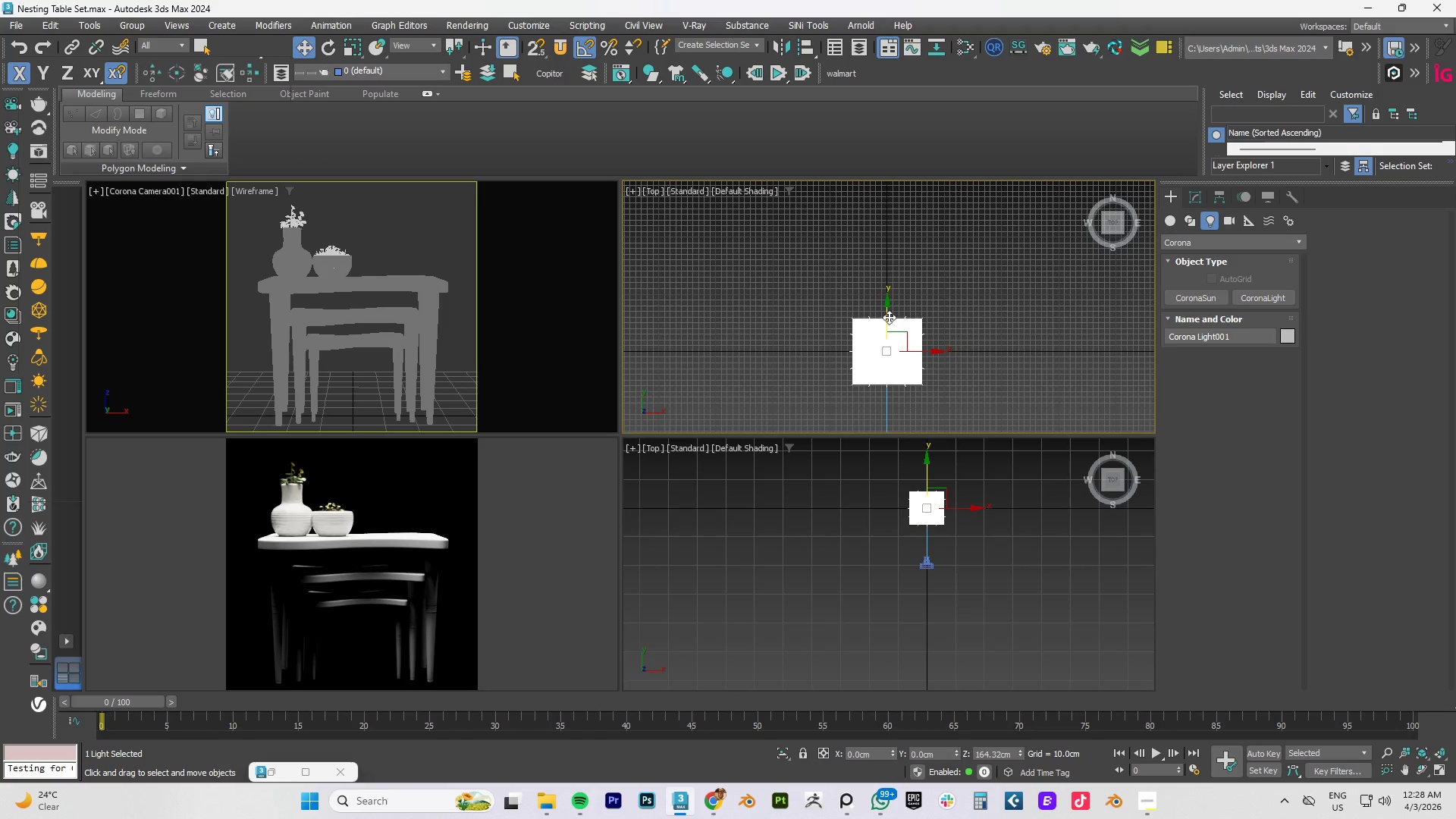 
left_click_drag(start_coordinate=[885, 307], to_coordinate=[877, 354])
 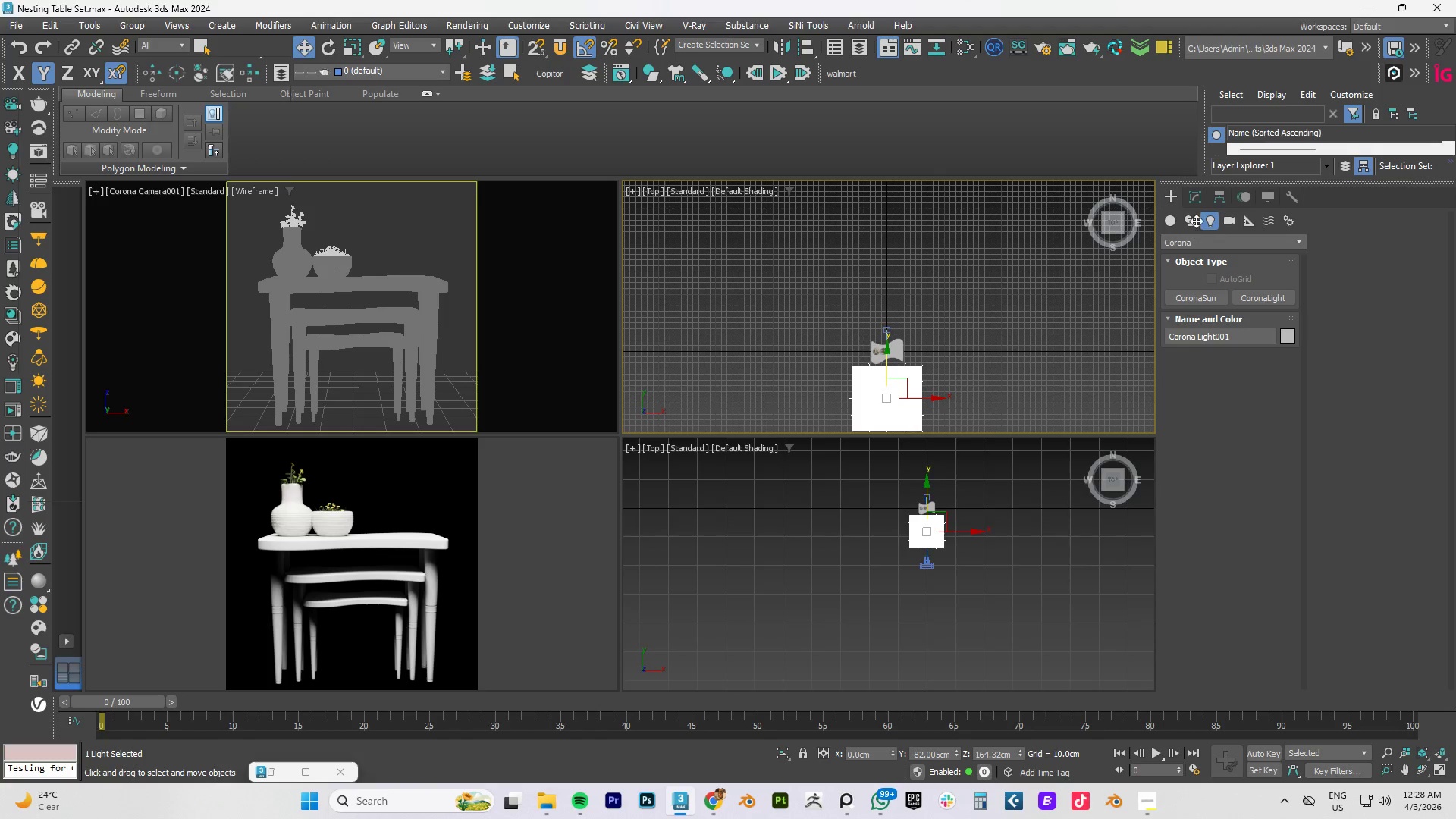 
left_click([1200, 202])
 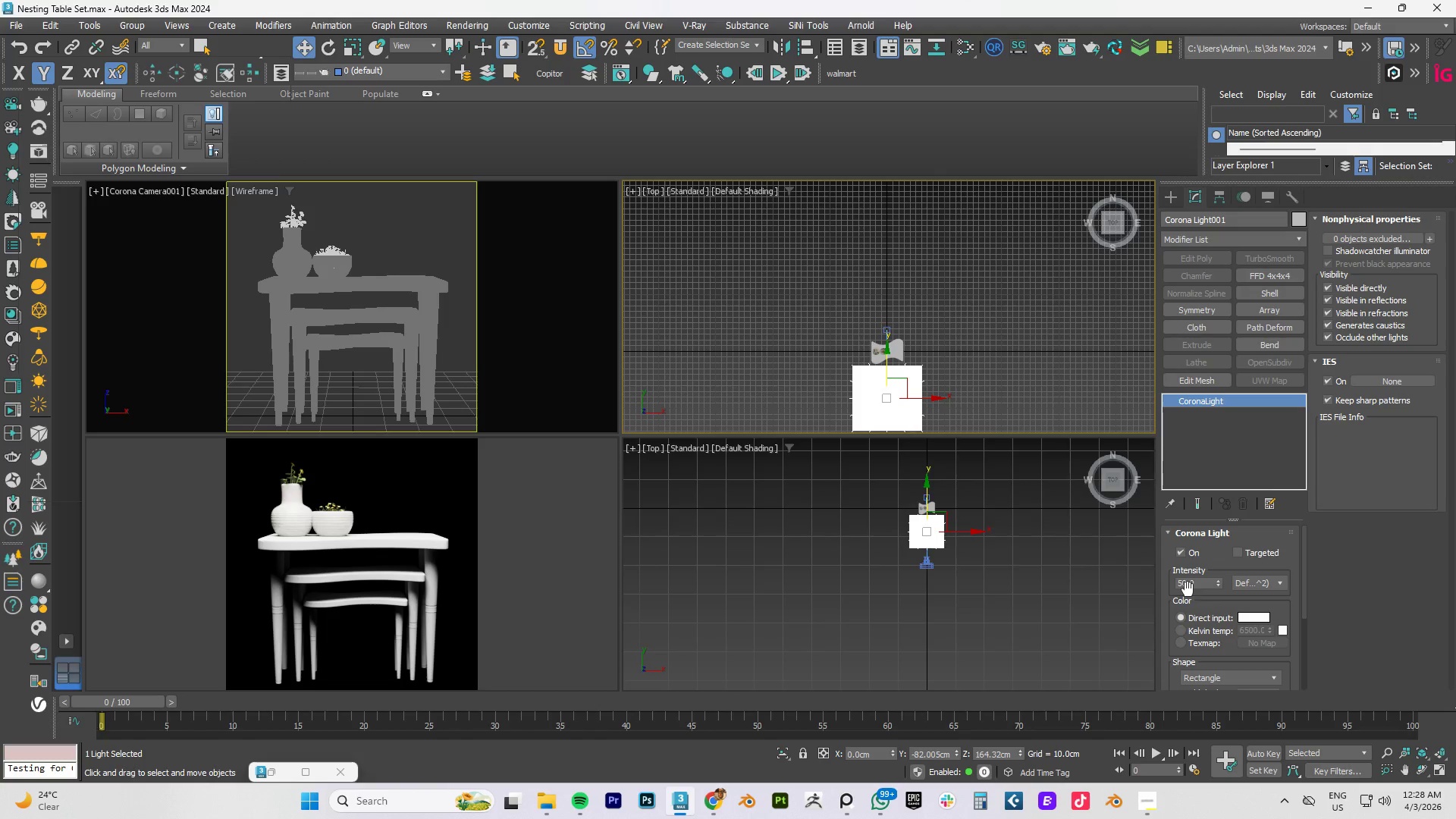 
left_click([1188, 585])
 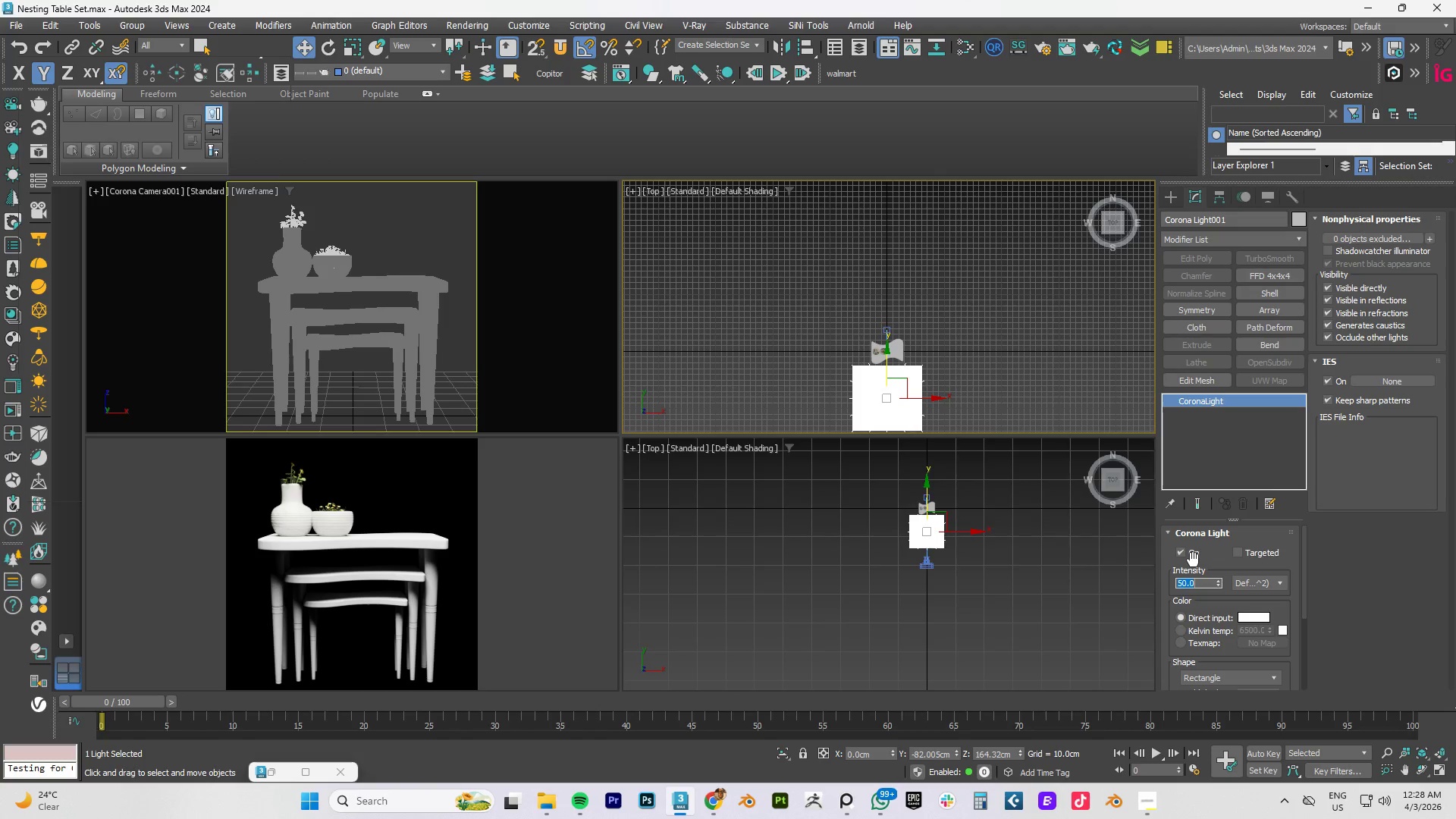 
key(Numpad1)
 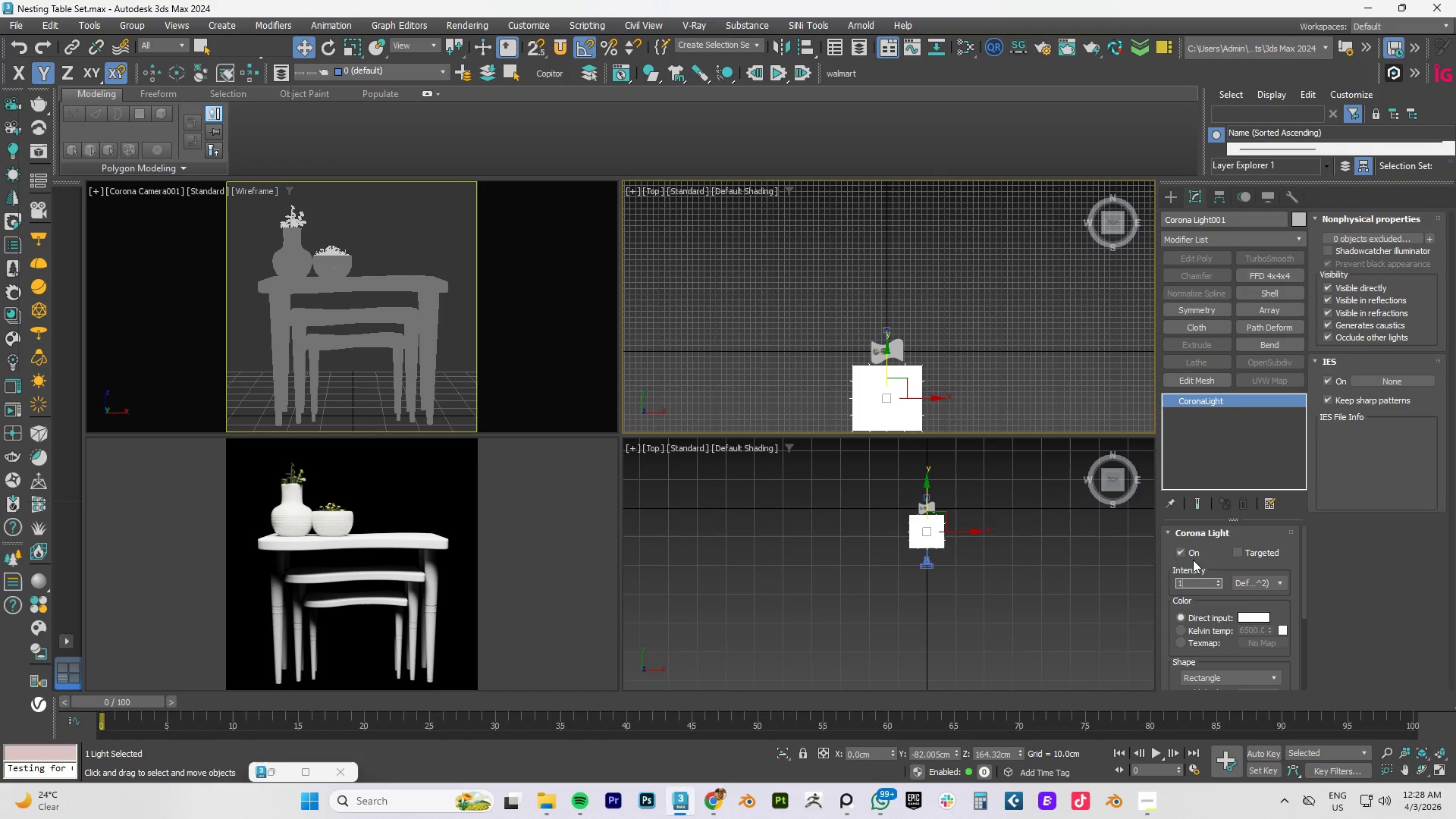 
key(Numpad0)
 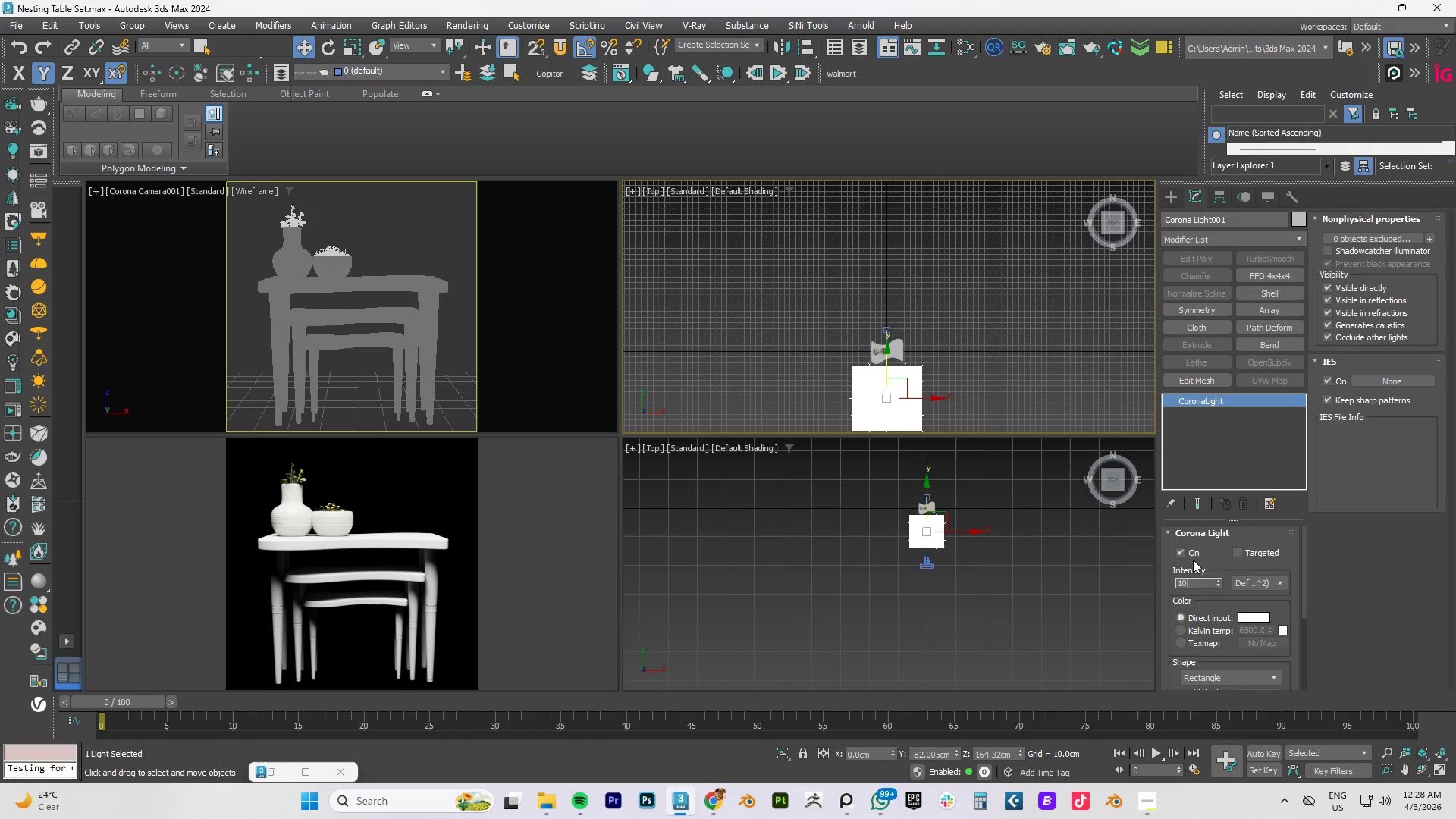 
key(NumpadEnter)
 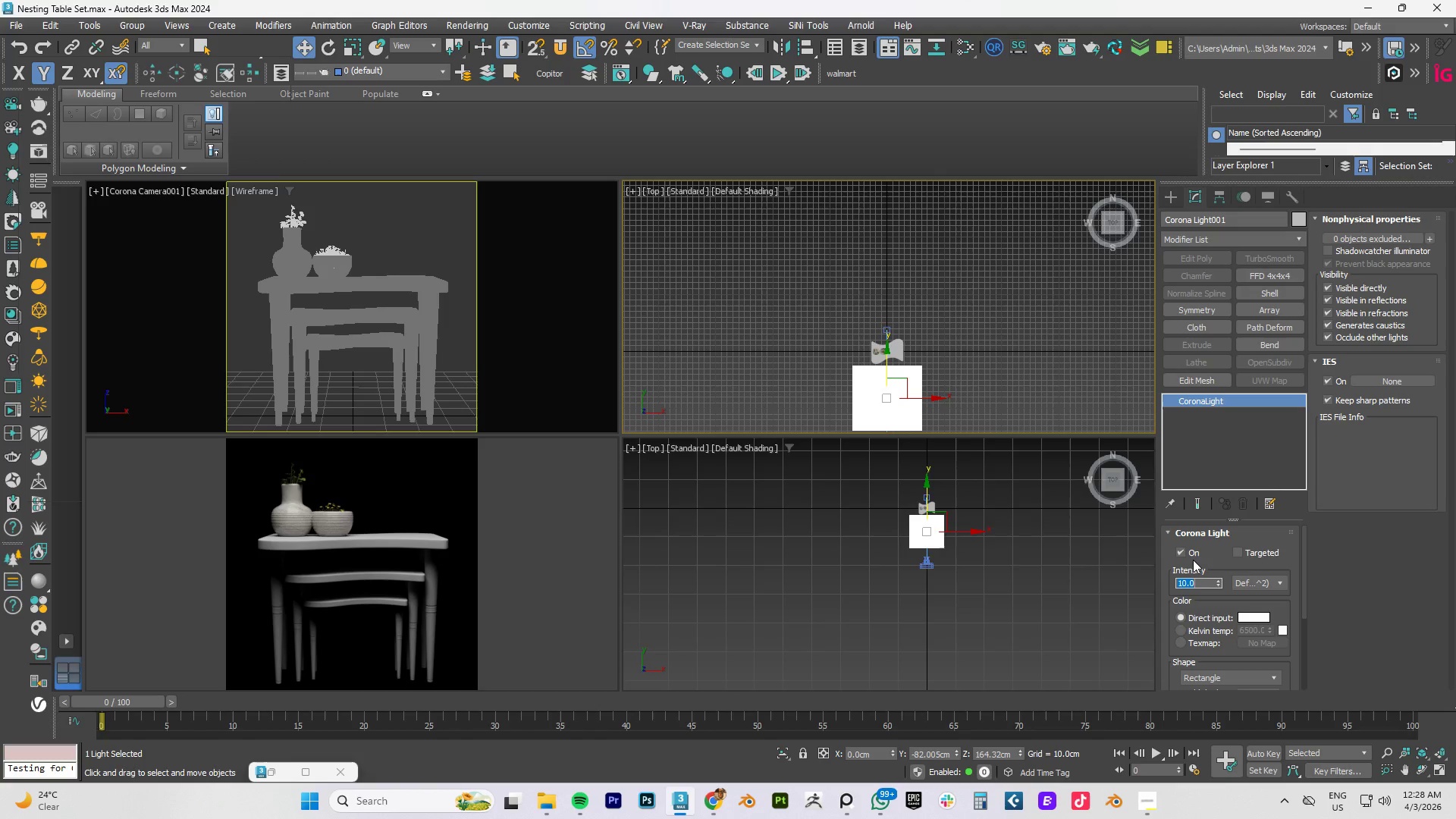 
key(Numpad1)
 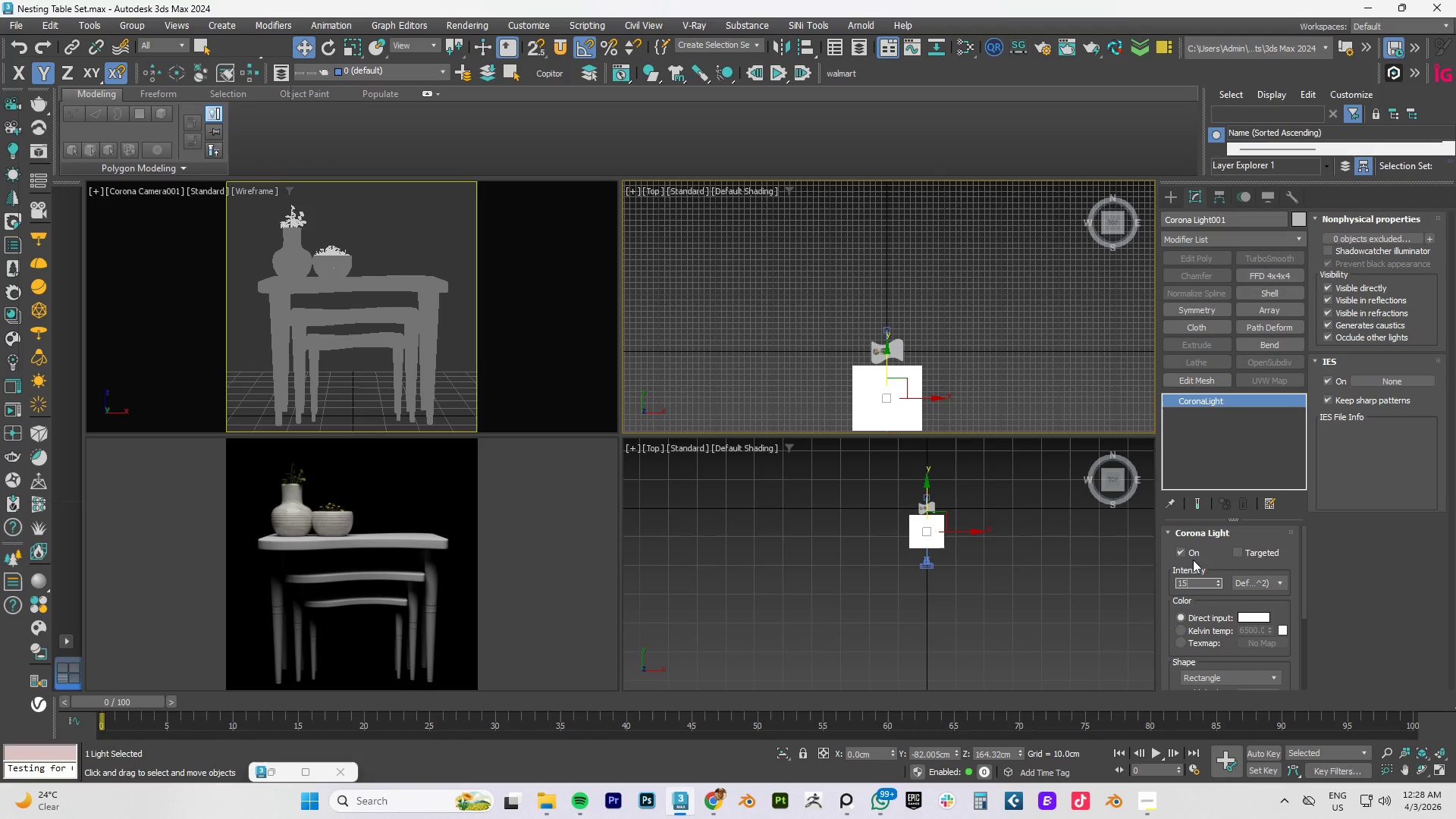 
key(Numpad5)
 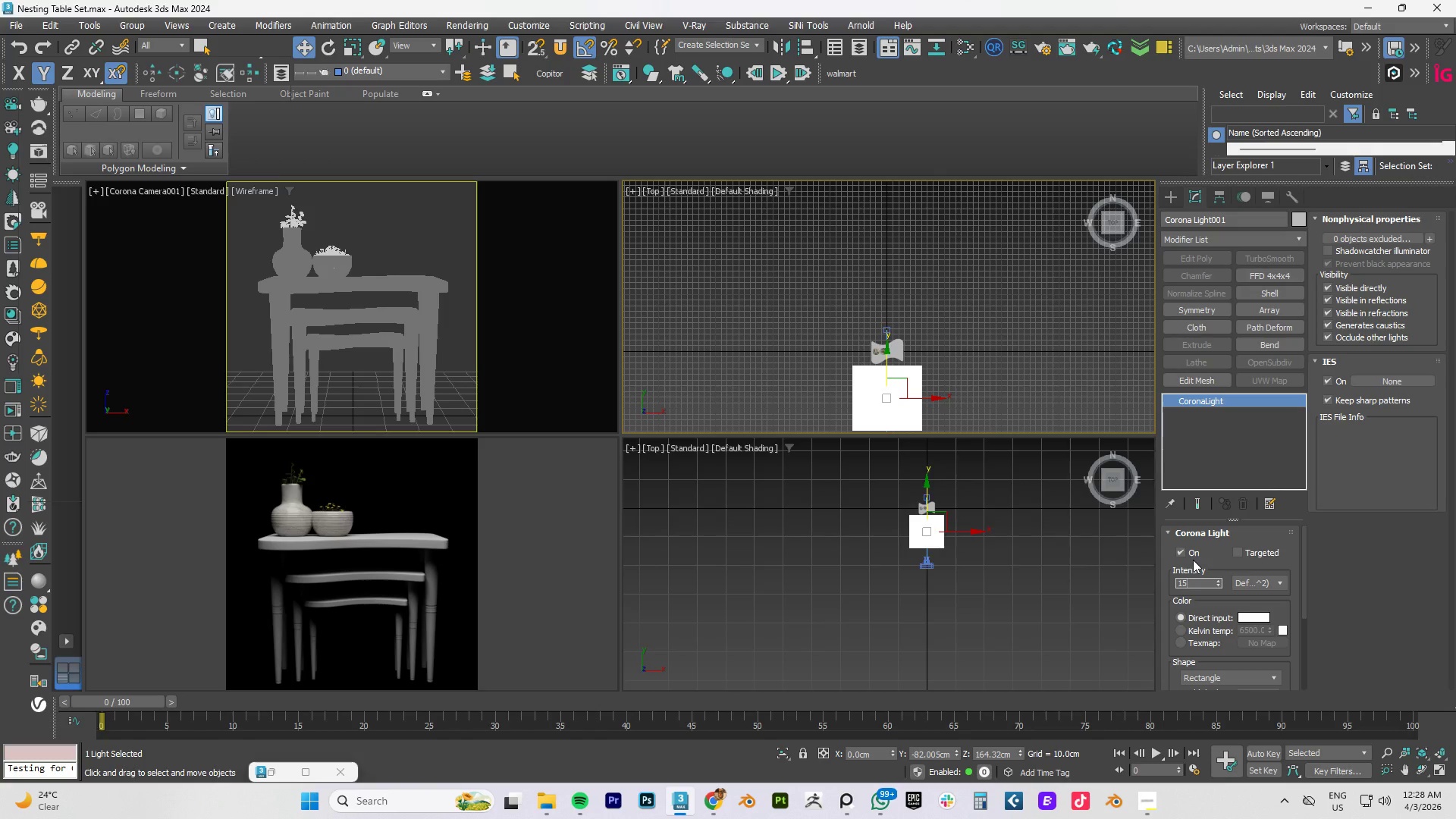 
key(NumpadEnter)
 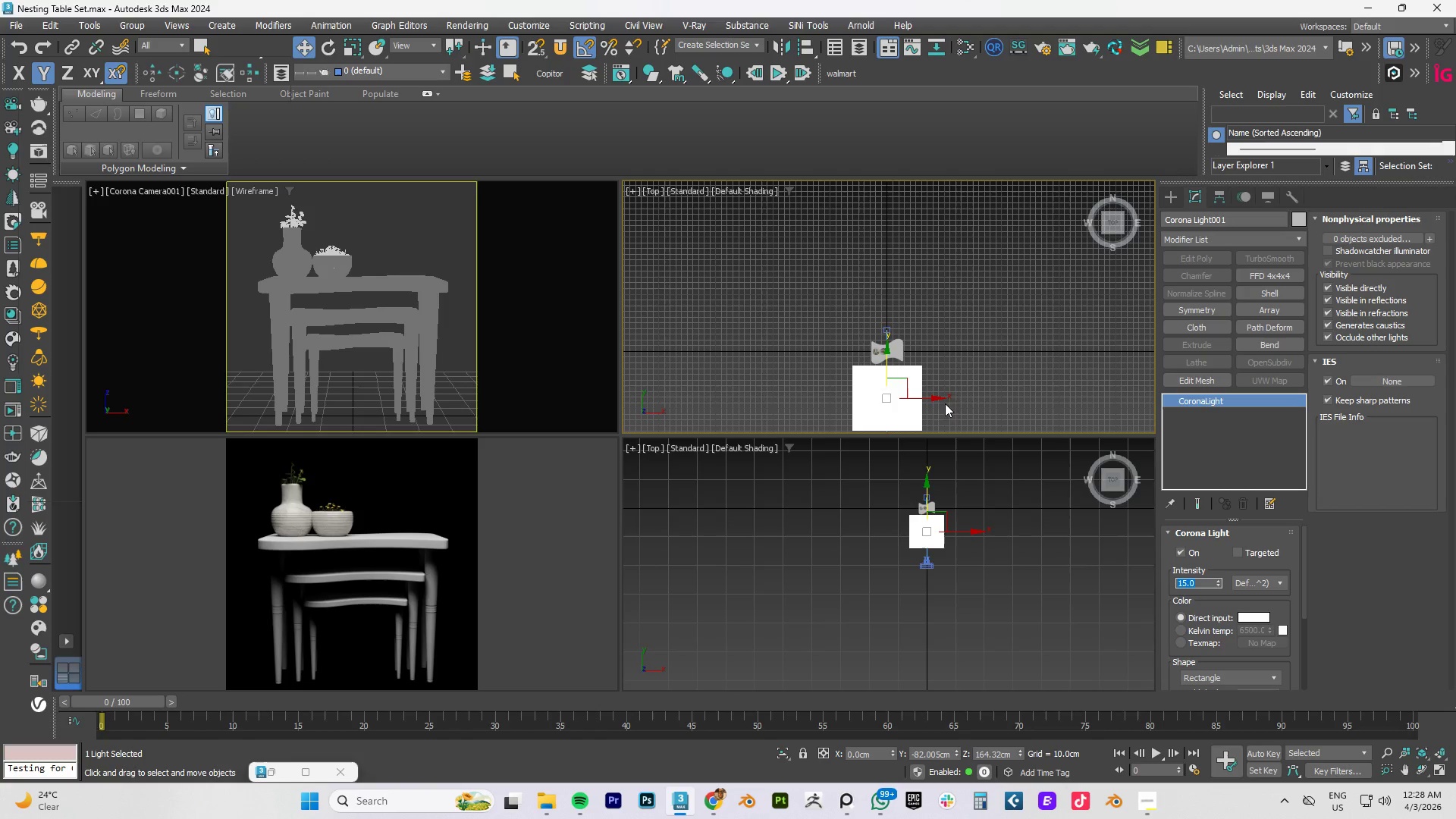 
scroll: coordinate [956, 346], scroll_direction: down, amount: 2.0
 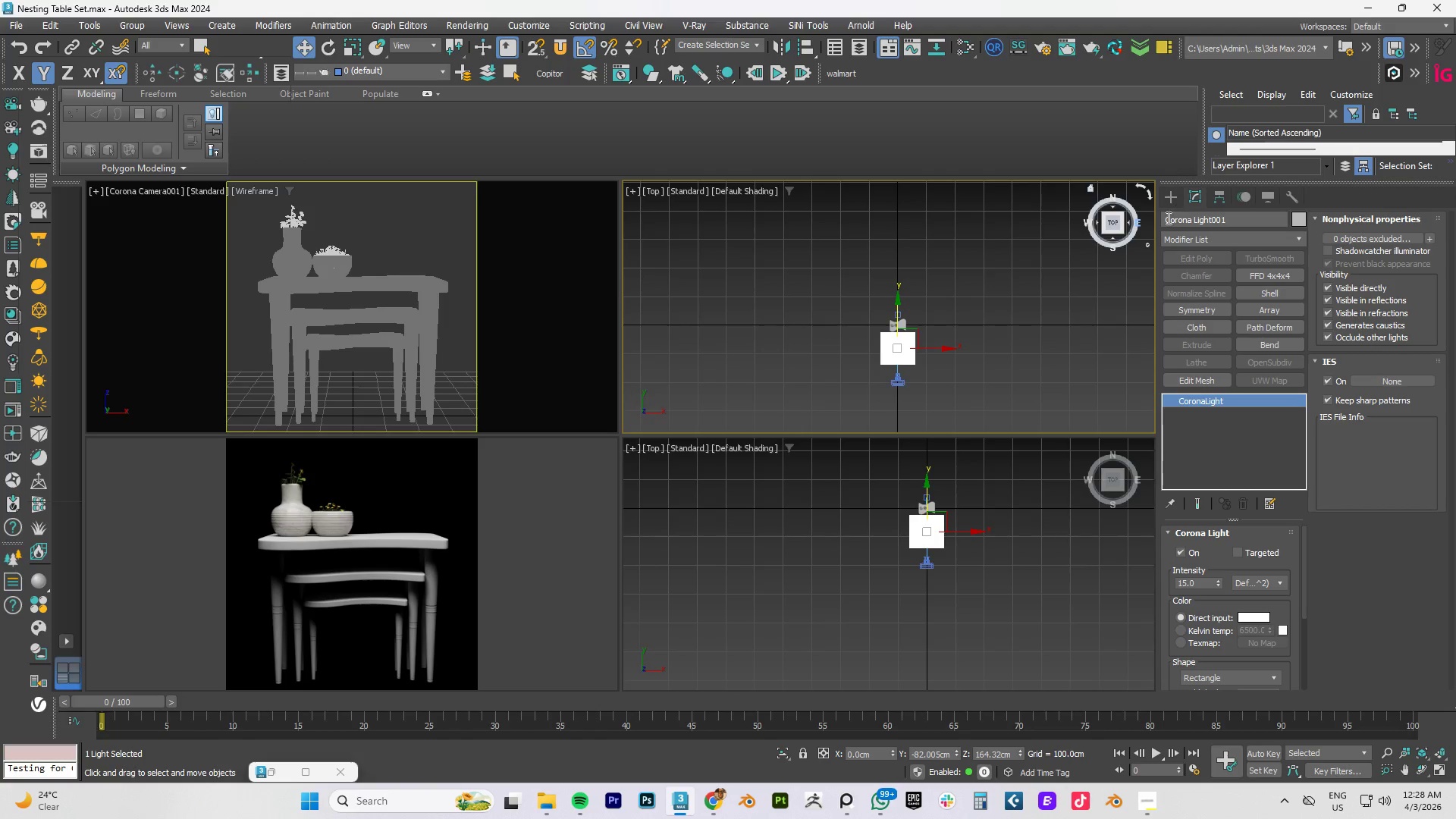 
left_click([1166, 198])
 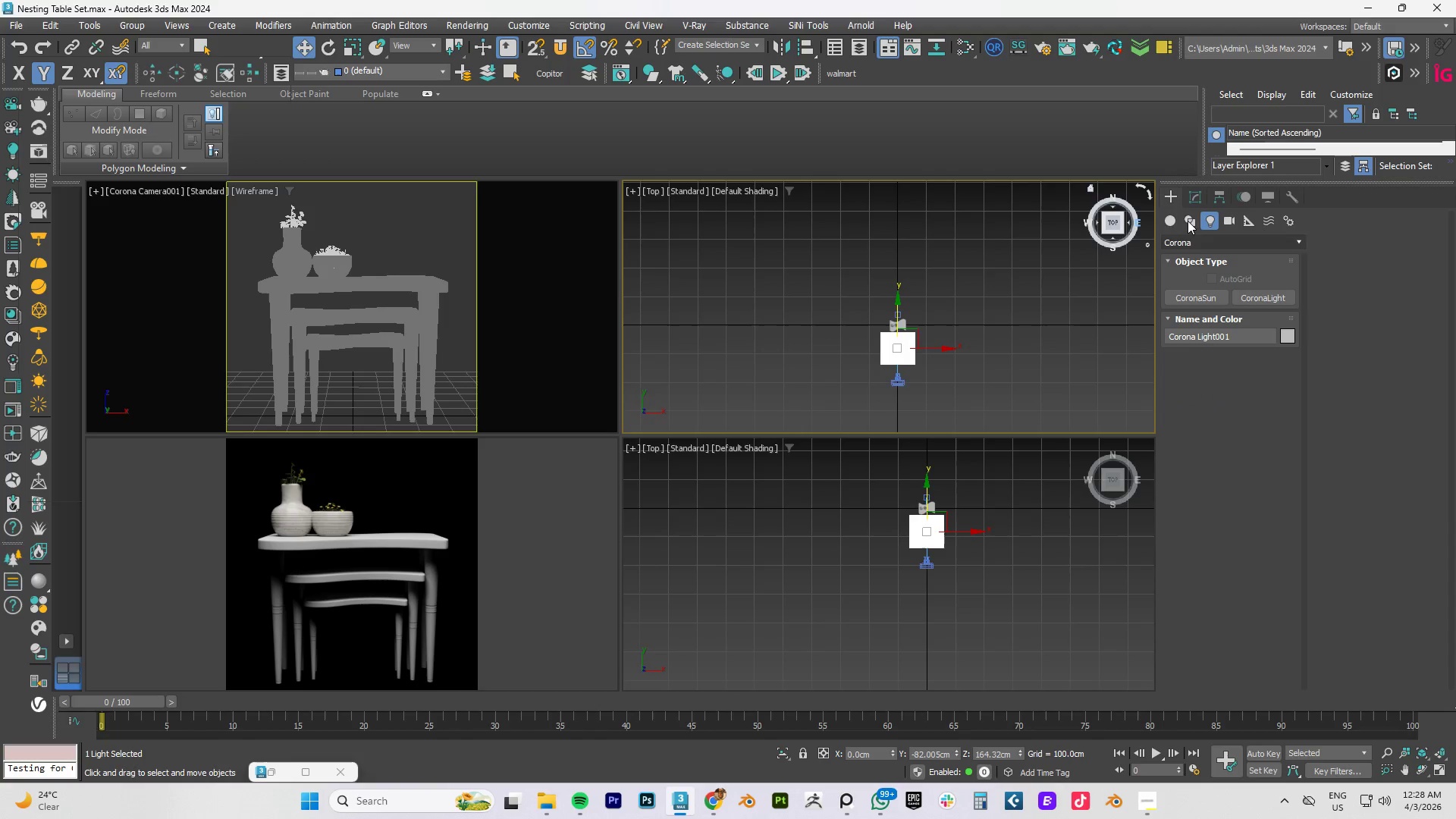 
left_click([1169, 221])
 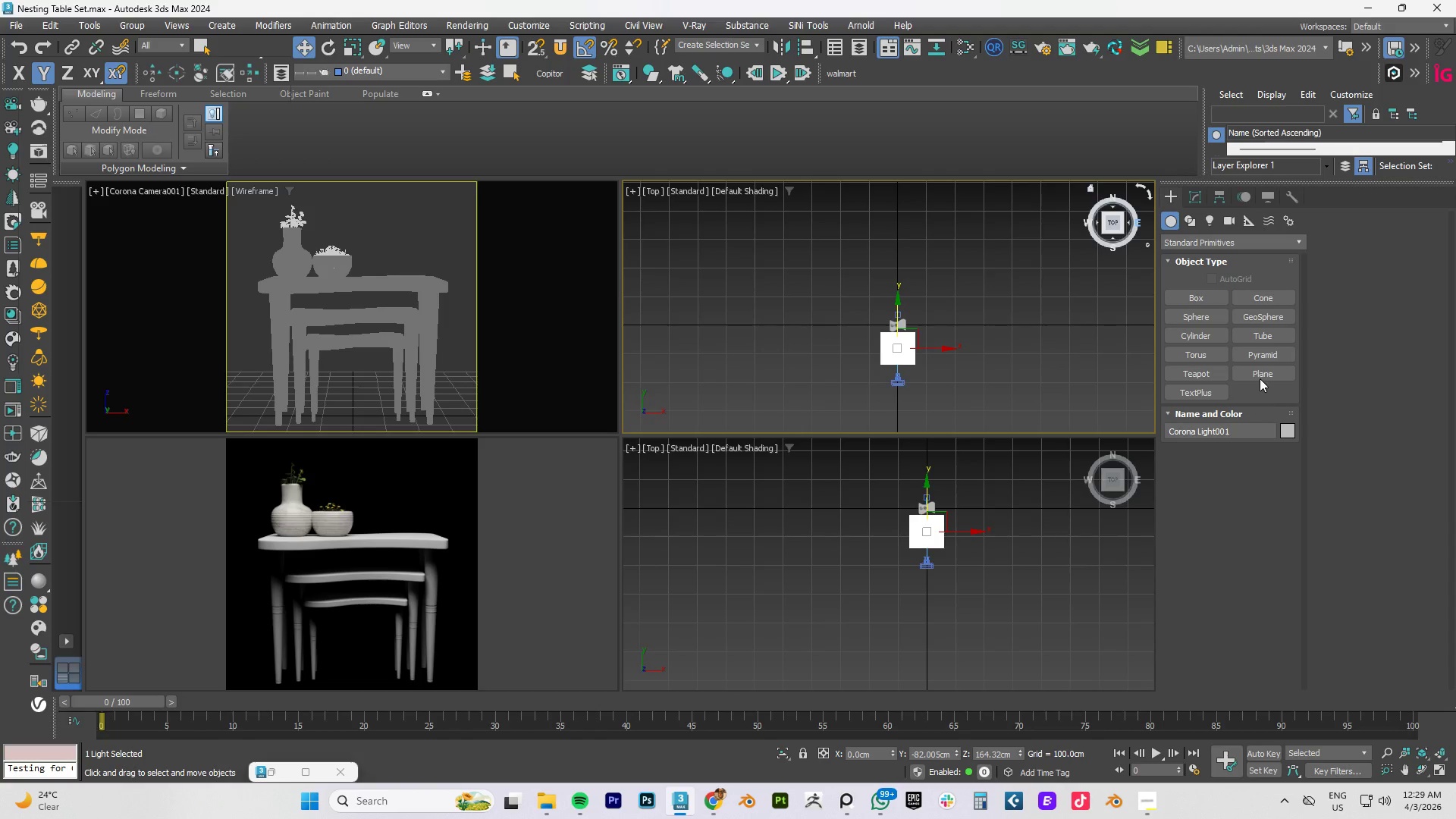 
left_click([1260, 372])
 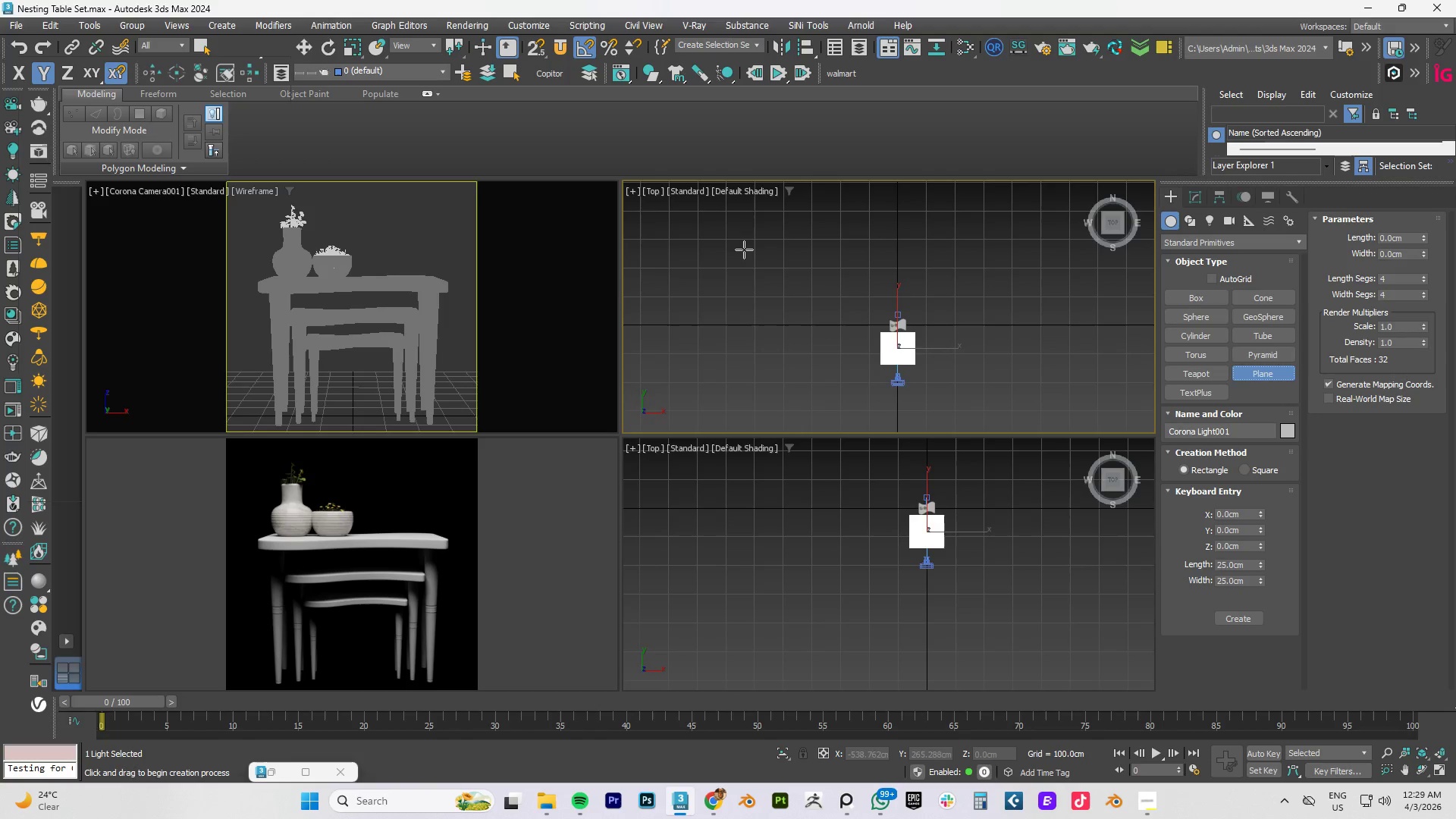 
scroll: coordinate [771, 280], scroll_direction: down, amount: 2.0
 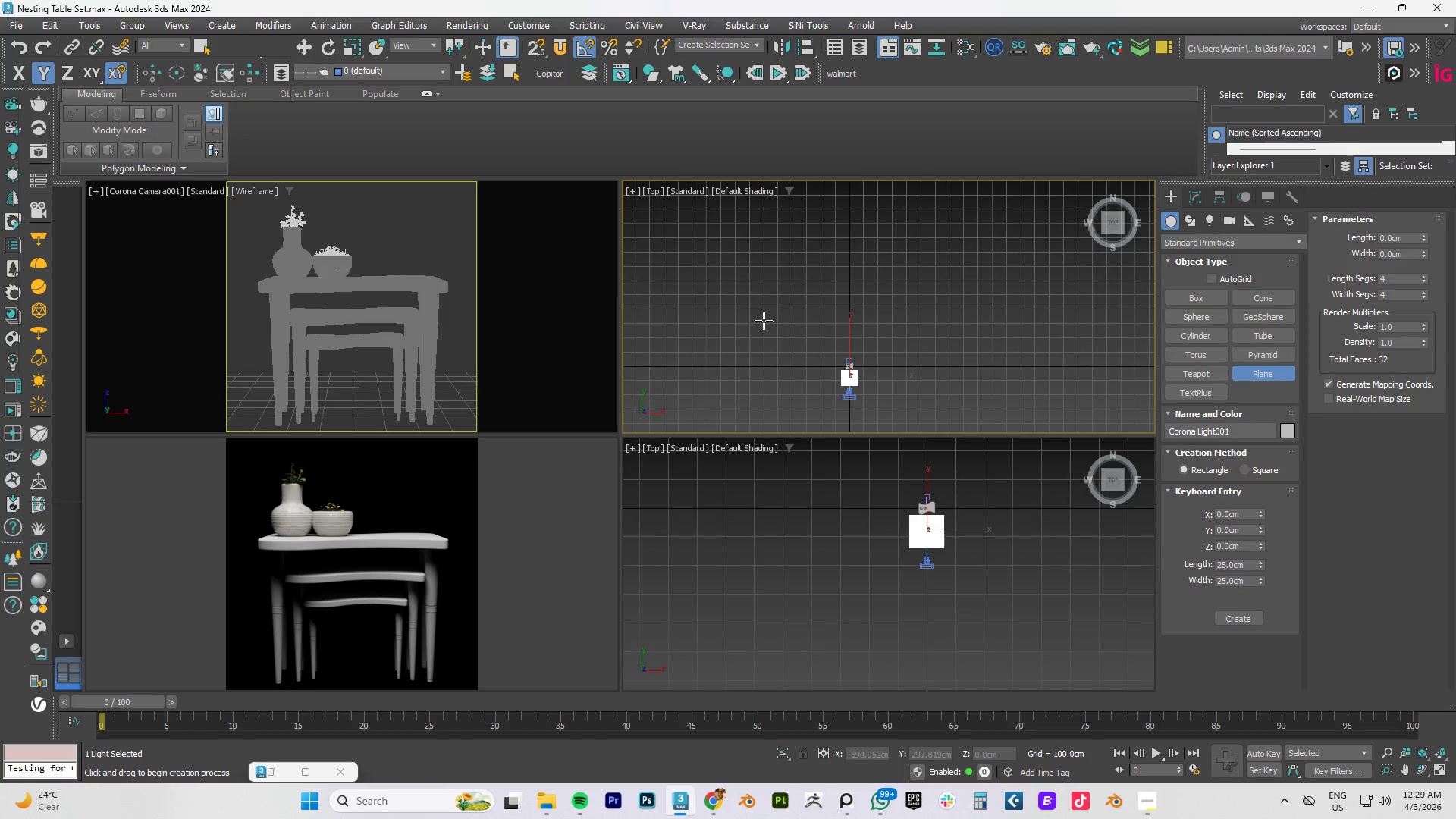 
left_click_drag(start_coordinate=[731, 265], to_coordinate=[957, 434])
 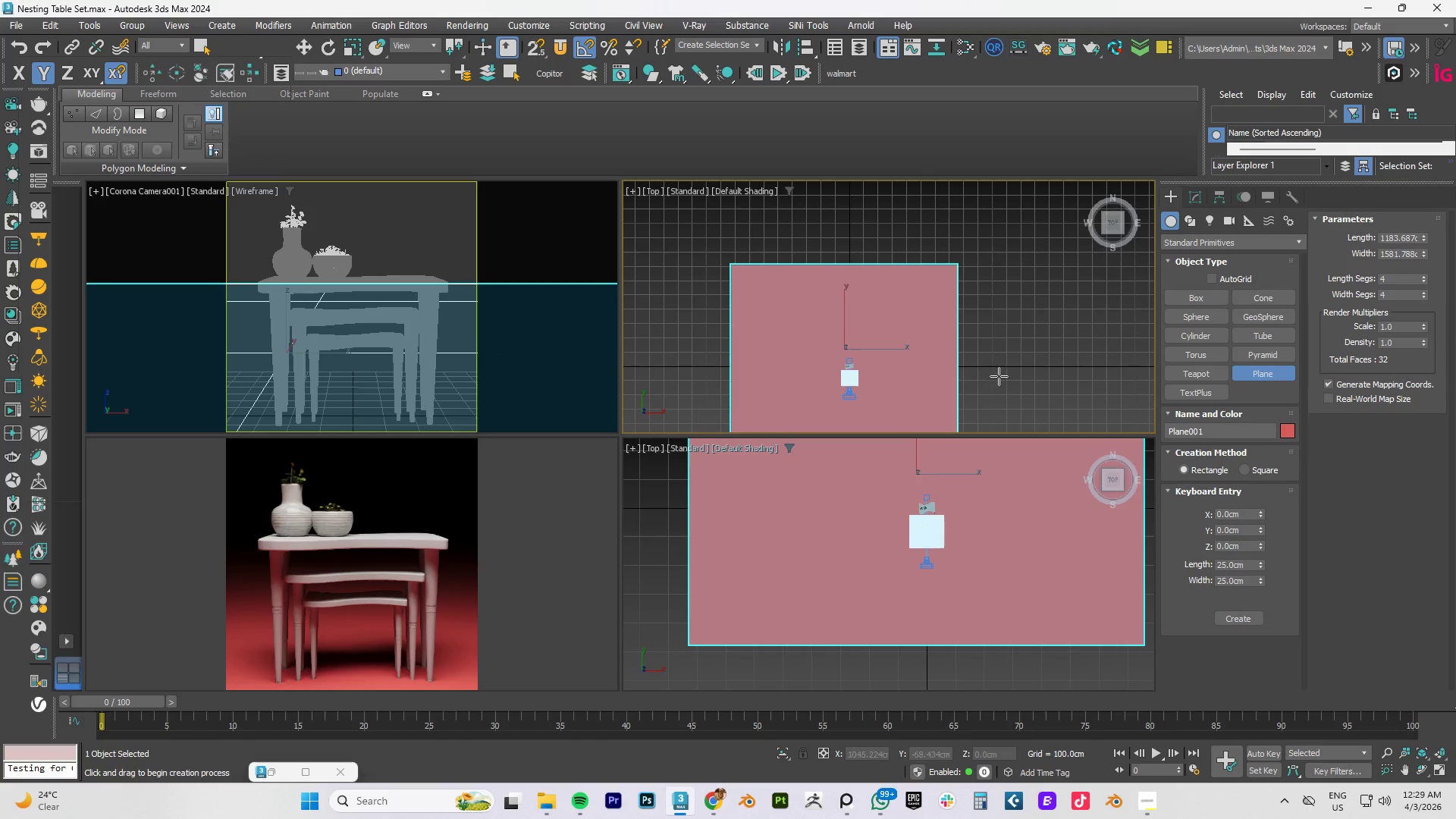 
right_click([999, 376])
 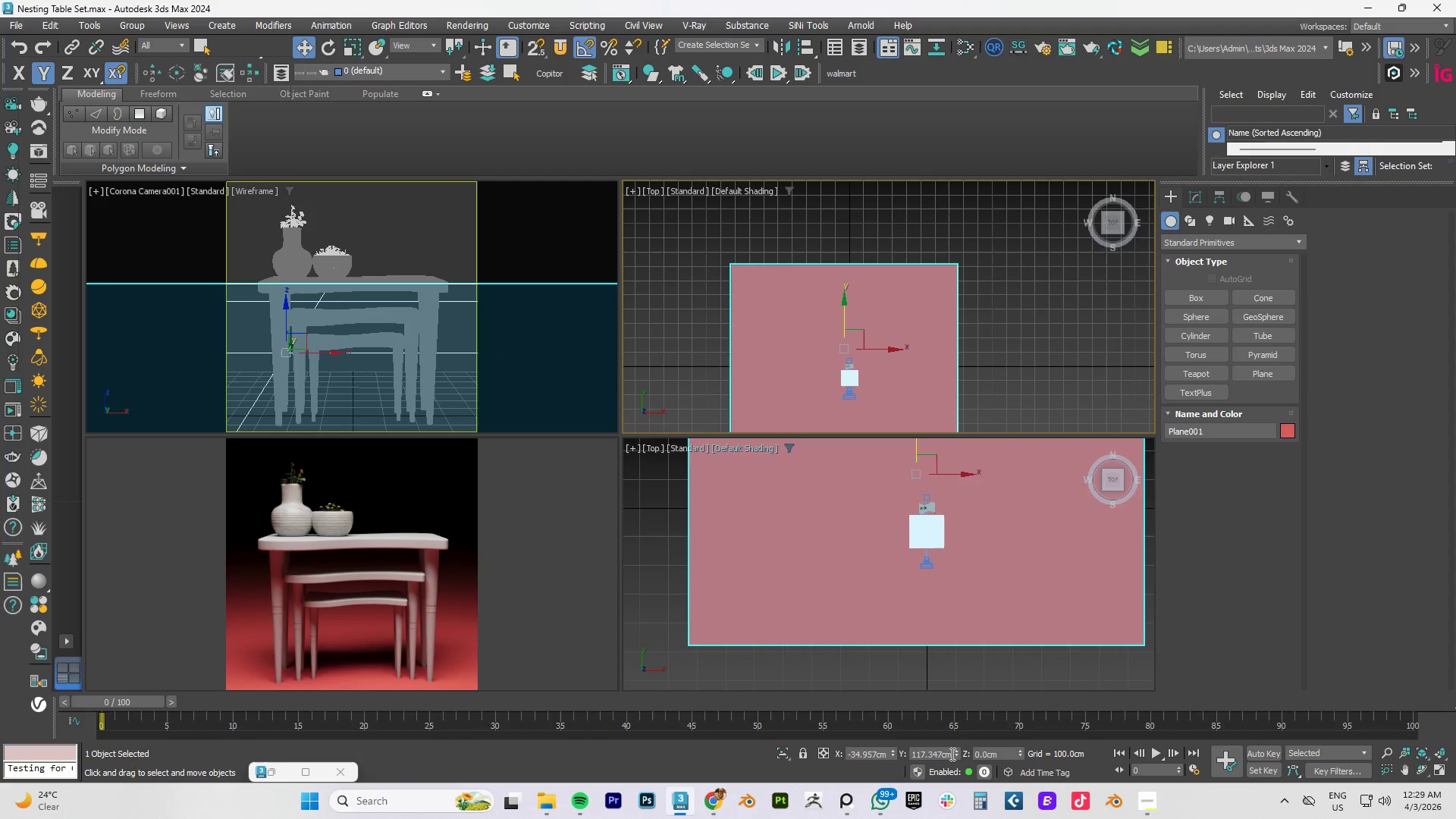 
right_click([956, 753])
 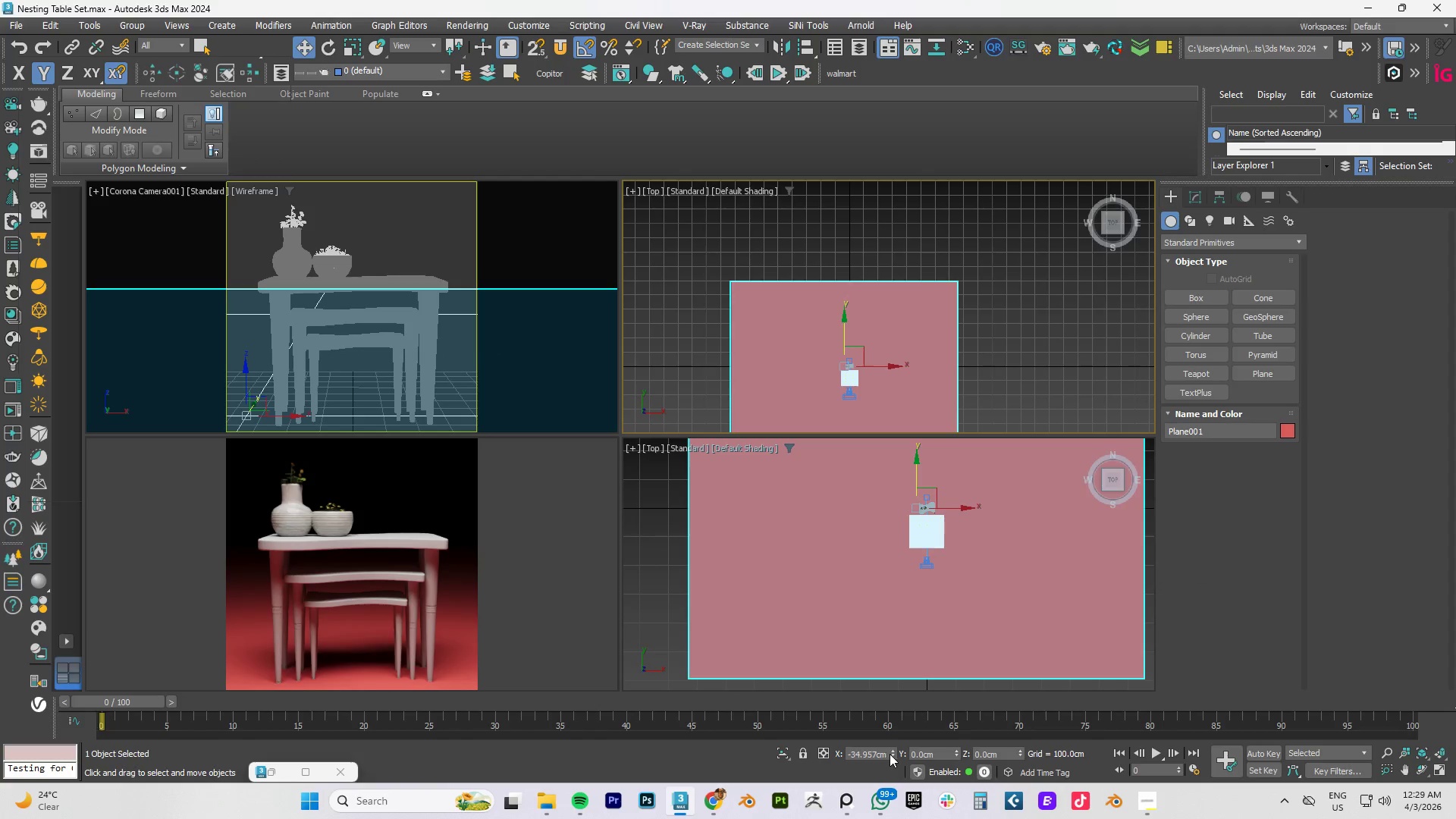 
right_click([892, 752])
 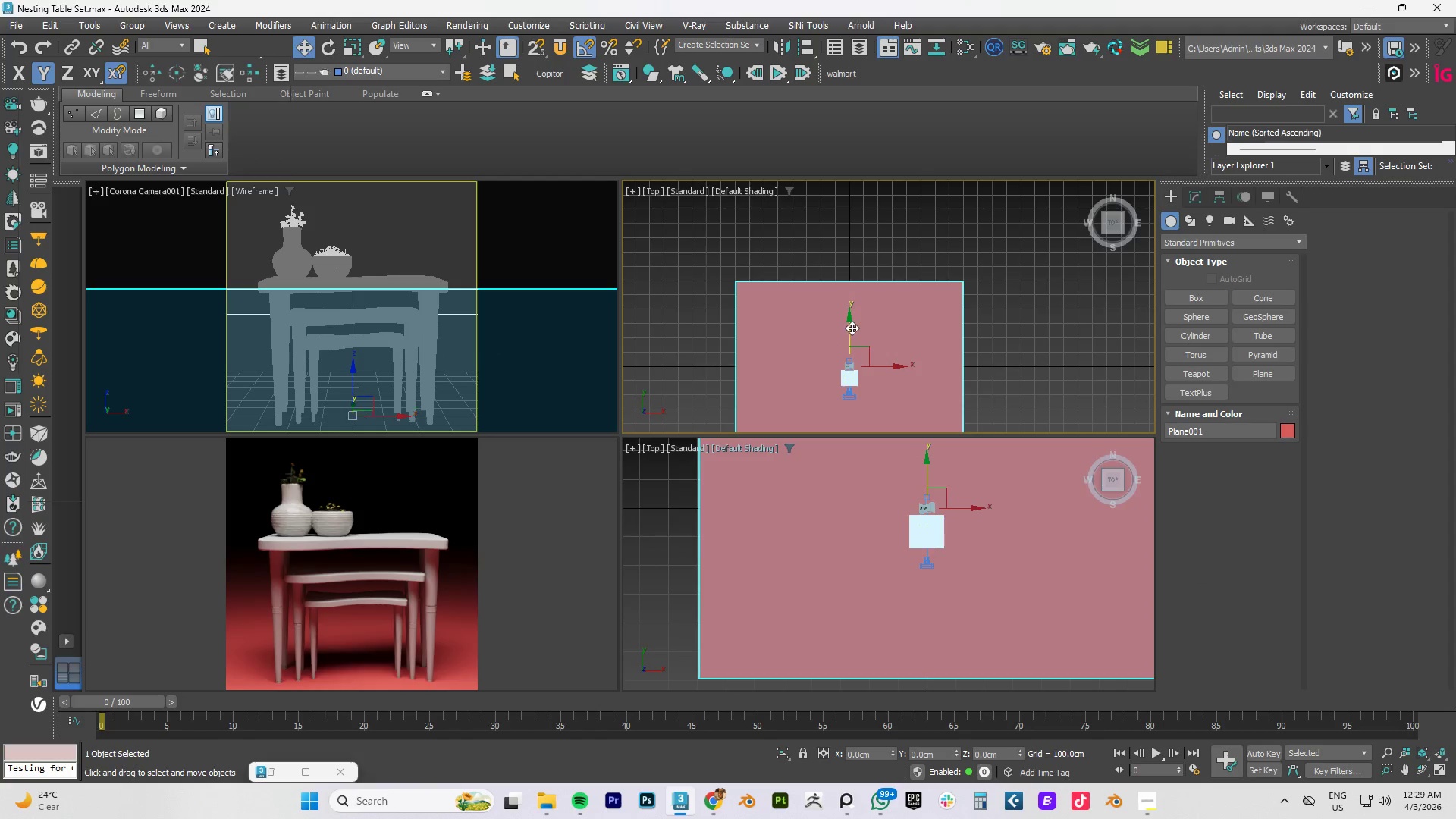 
left_click_drag(start_coordinate=[849, 324], to_coordinate=[851, 296])
 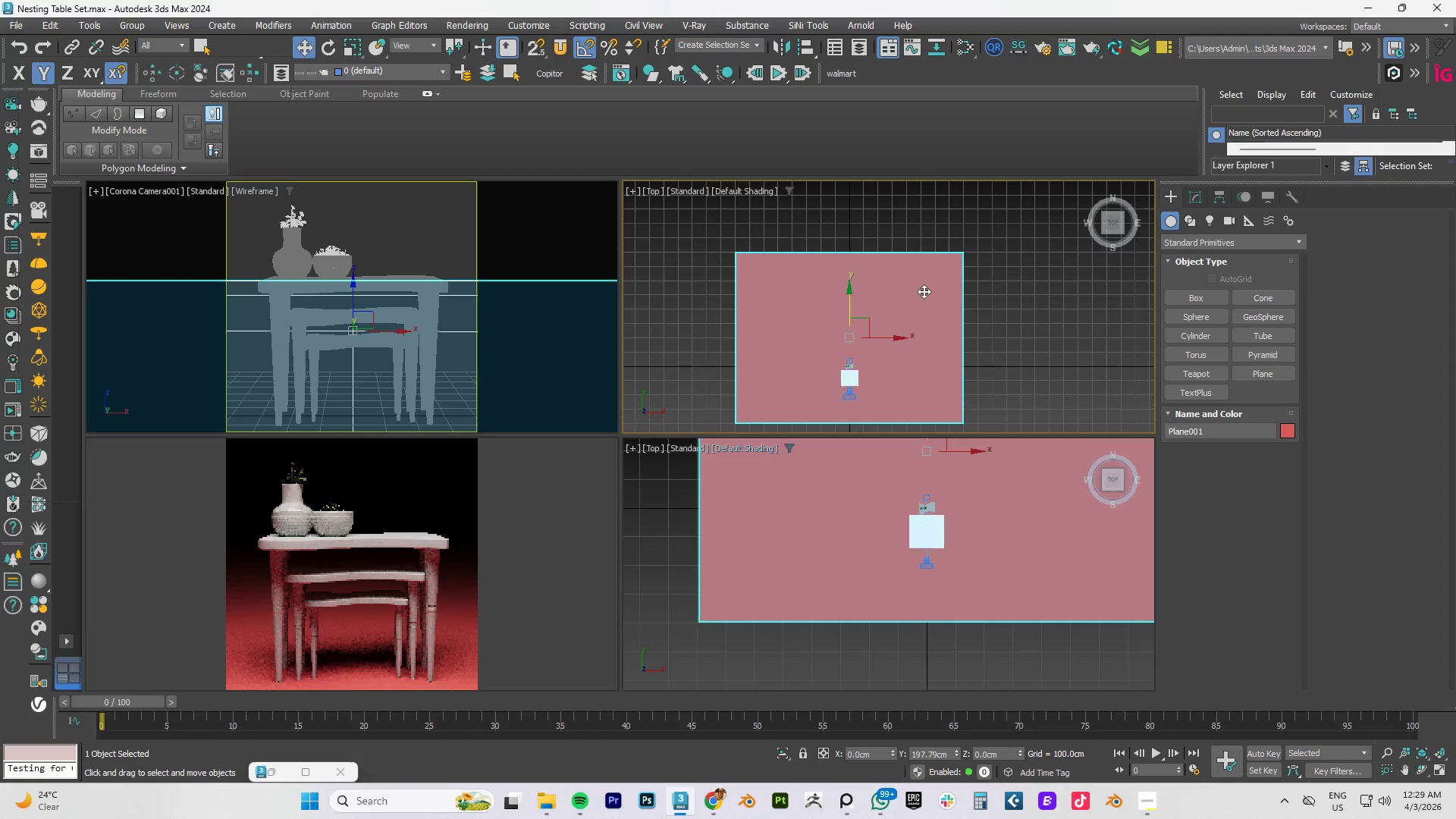 
hold_key(key=AltLeft, duration=0.89)
 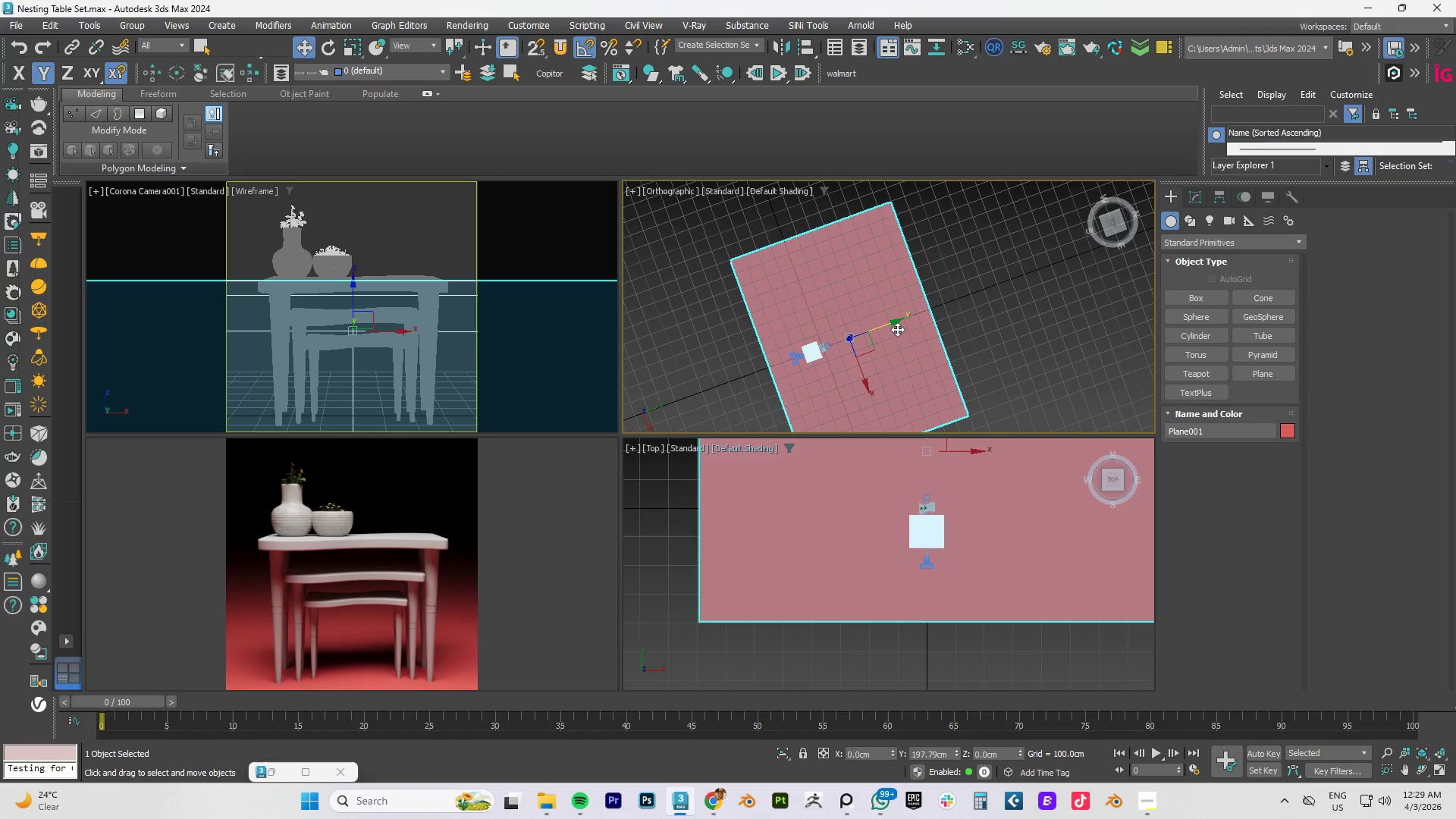 
right_click([893, 331])
 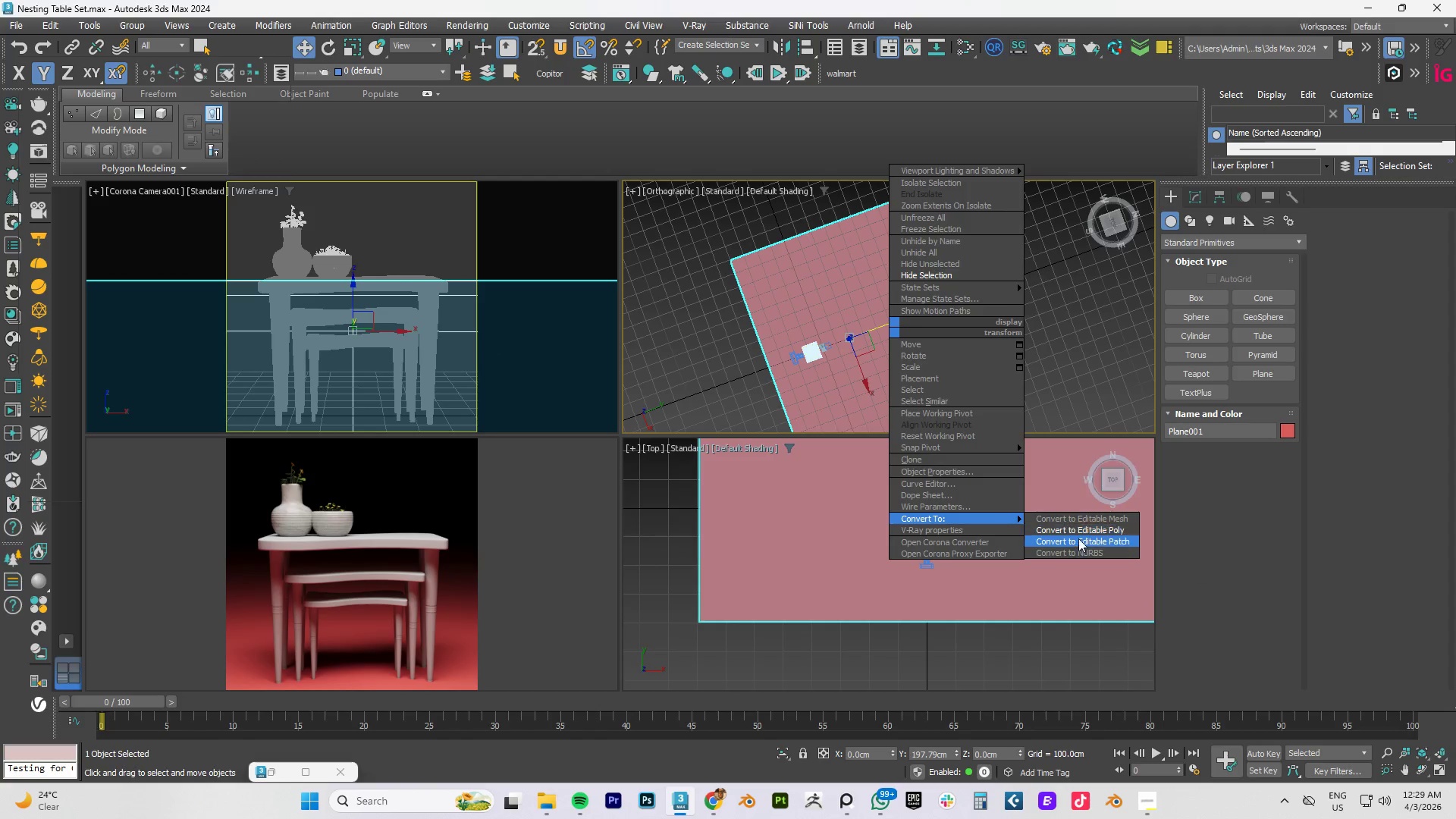 
left_click([1089, 531])
 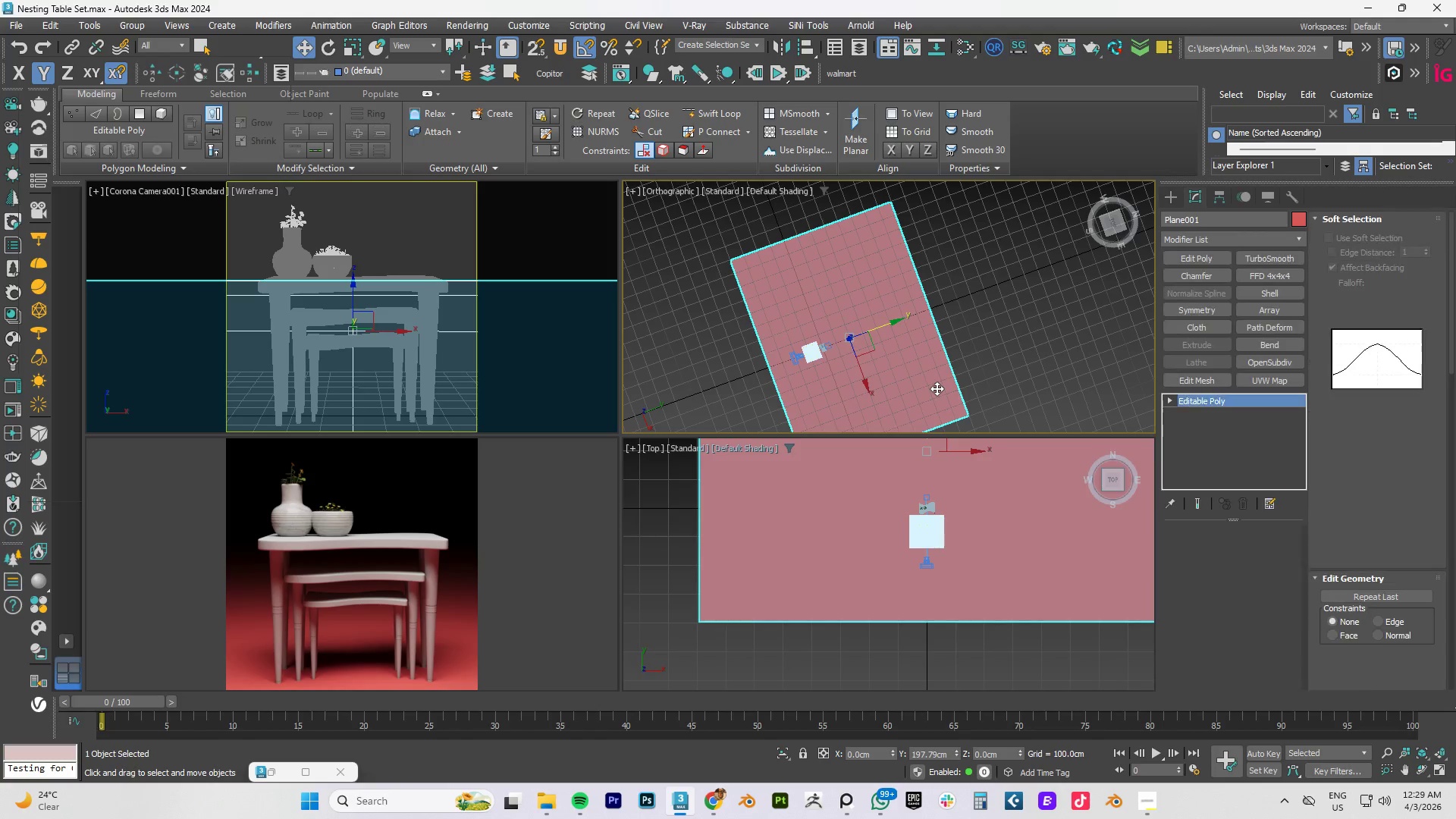 
key(2)
 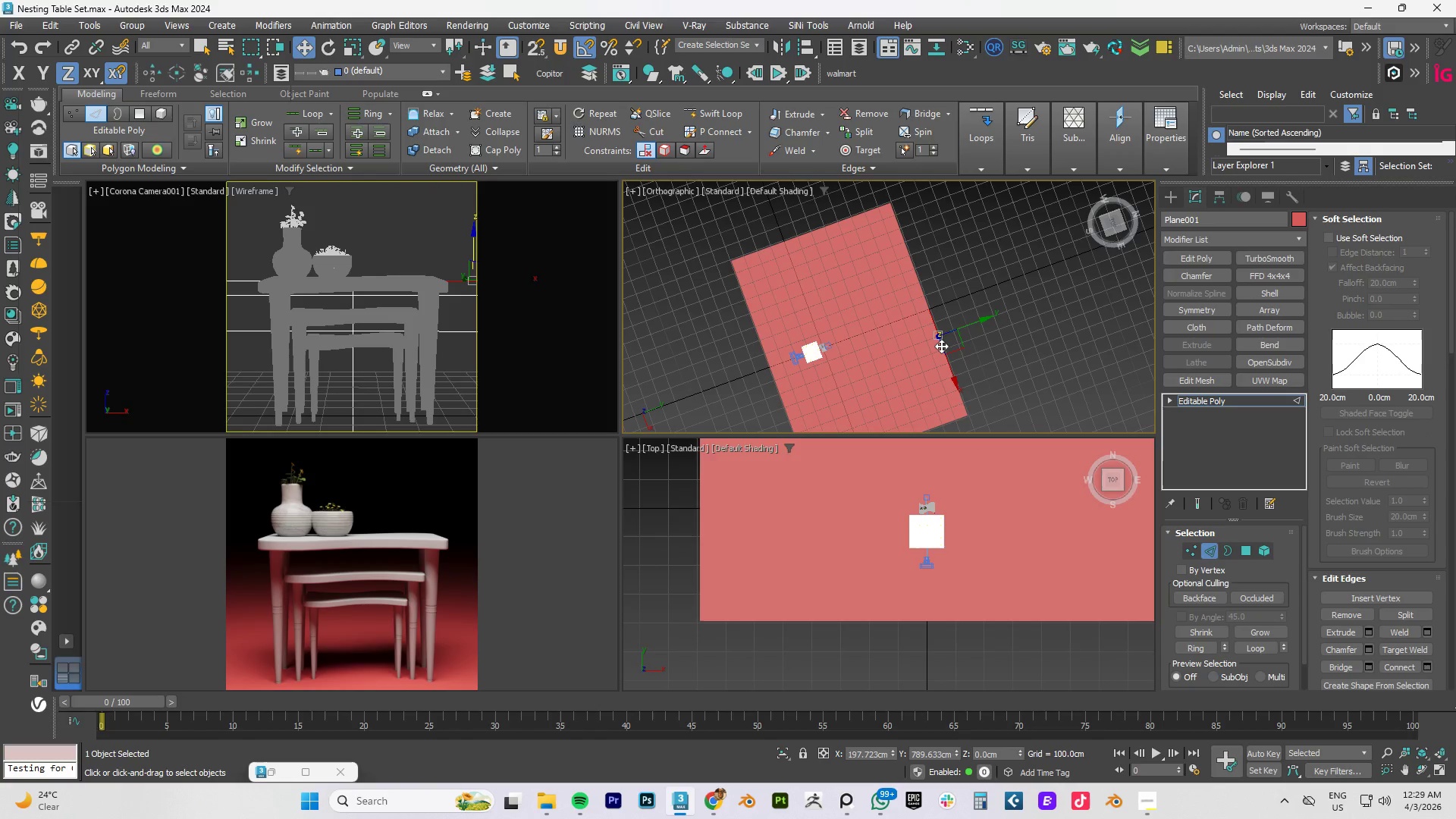 
double_click([941, 346])
 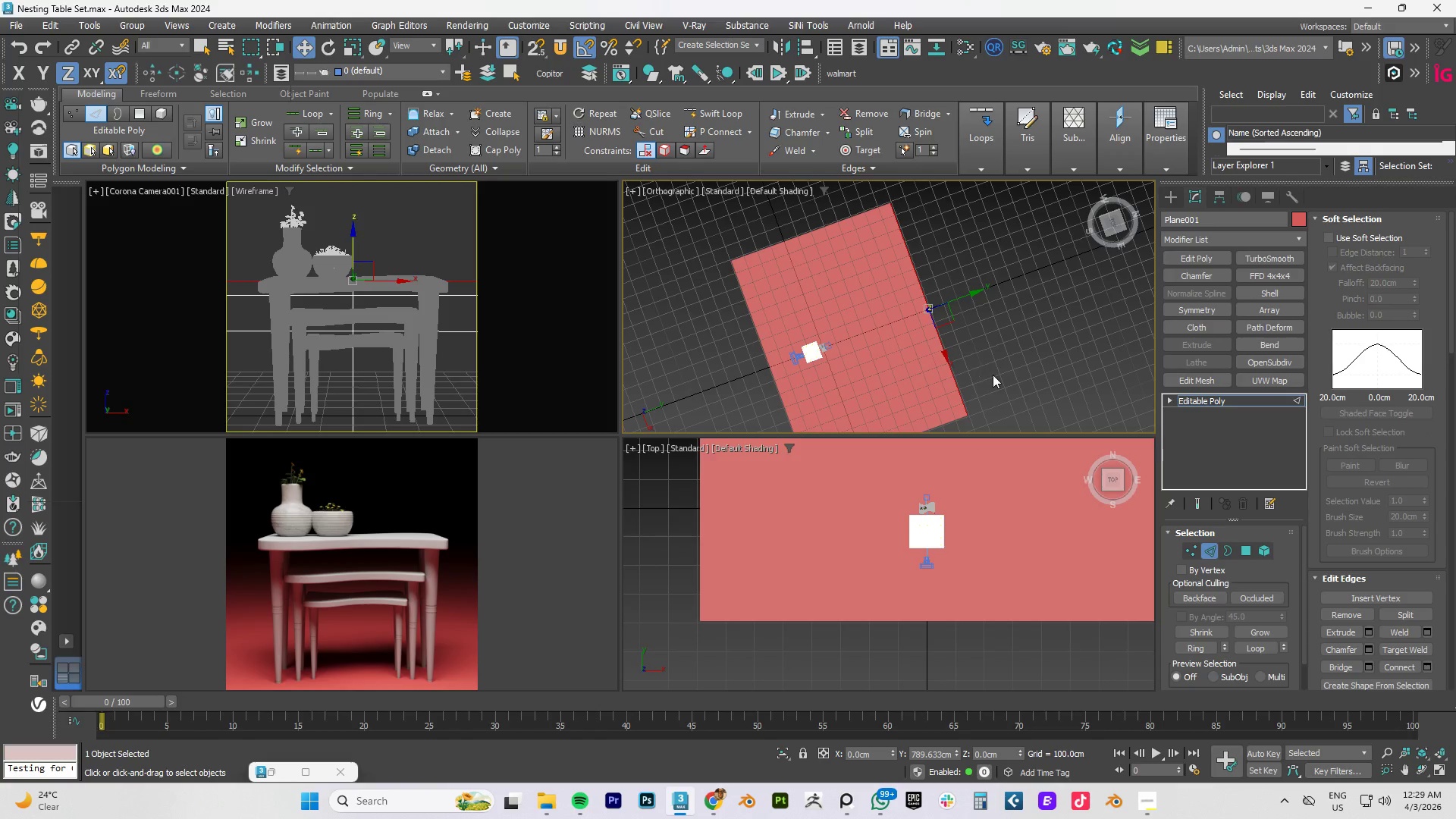 
hold_key(key=AltLeft, duration=0.7)
 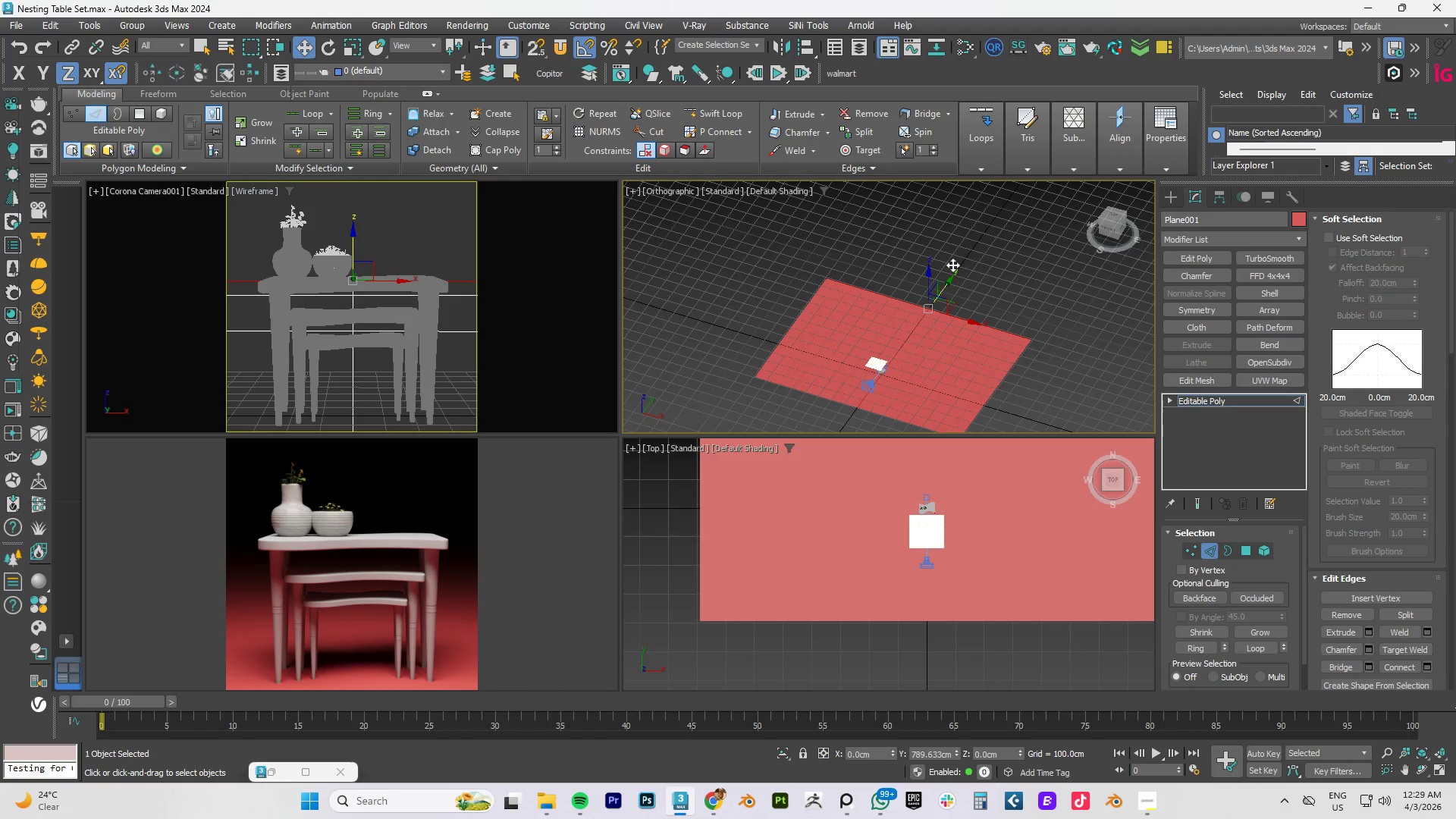 
hold_key(key=ShiftLeft, duration=1.5)
left_click_drag(start_coordinate=[927, 278], to_coordinate=[944, 0])
 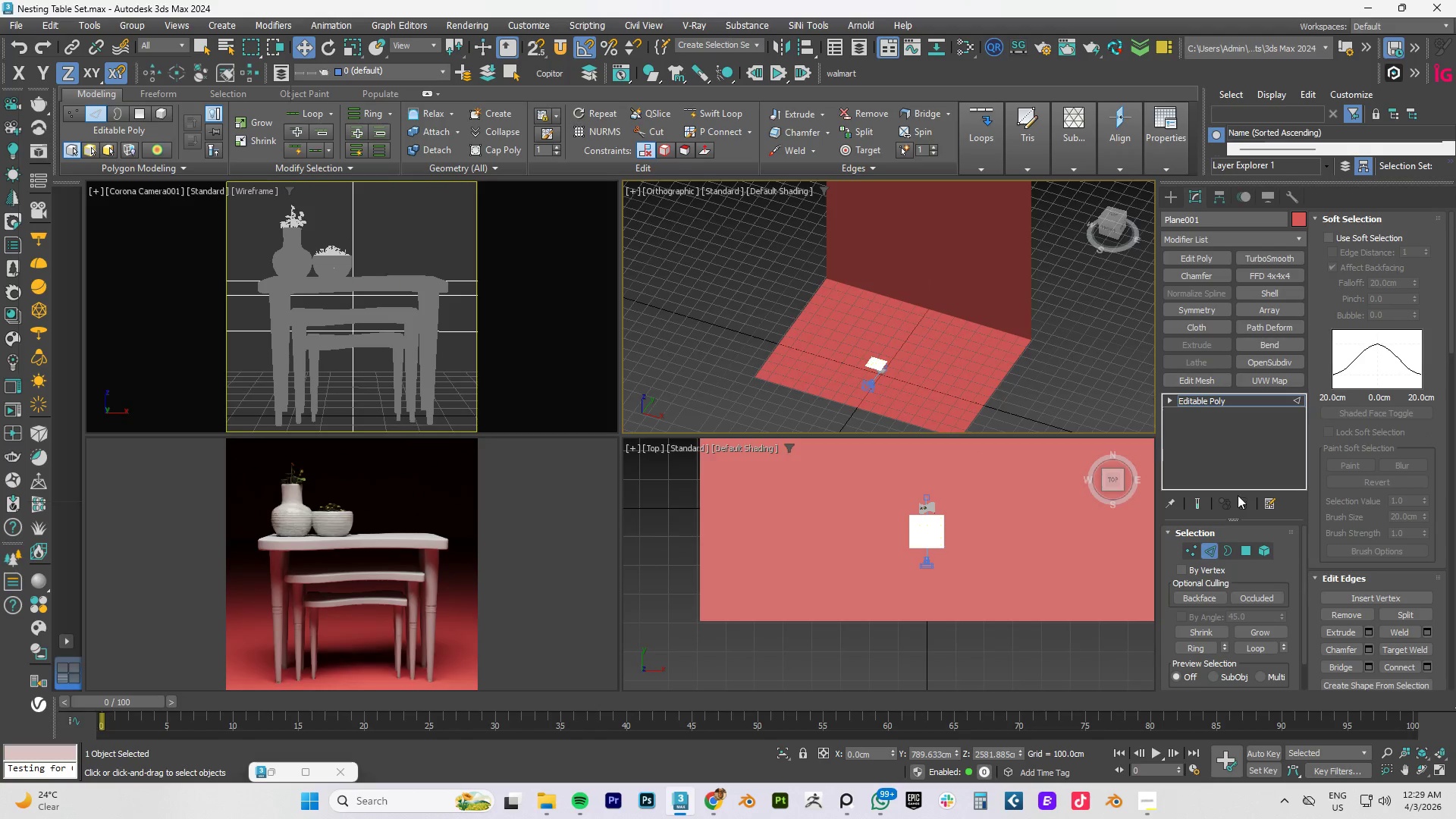 
hold_key(key=ShiftLeft, duration=1.51)
 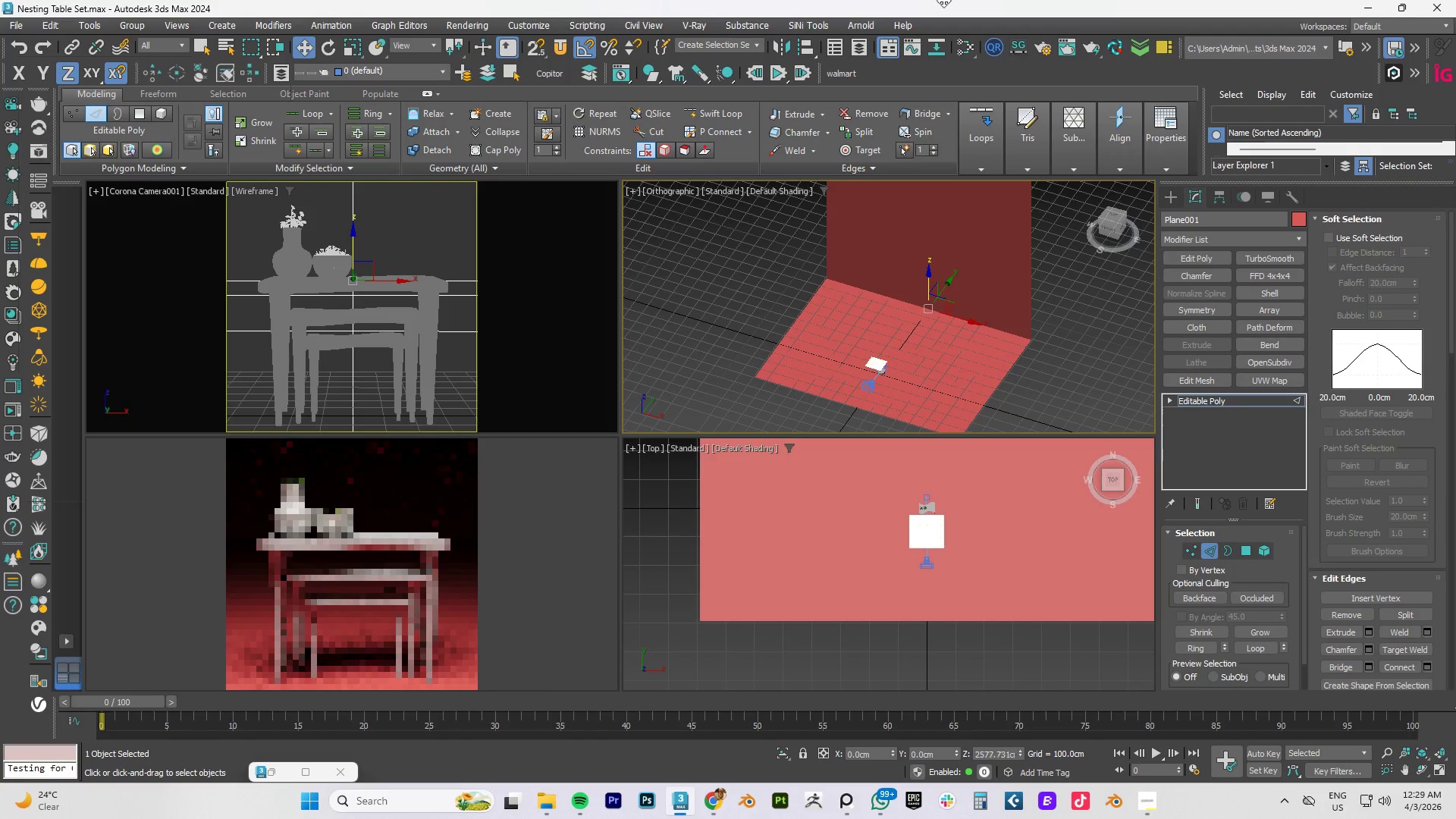 
hold_key(key=ShiftLeft, duration=0.84)
 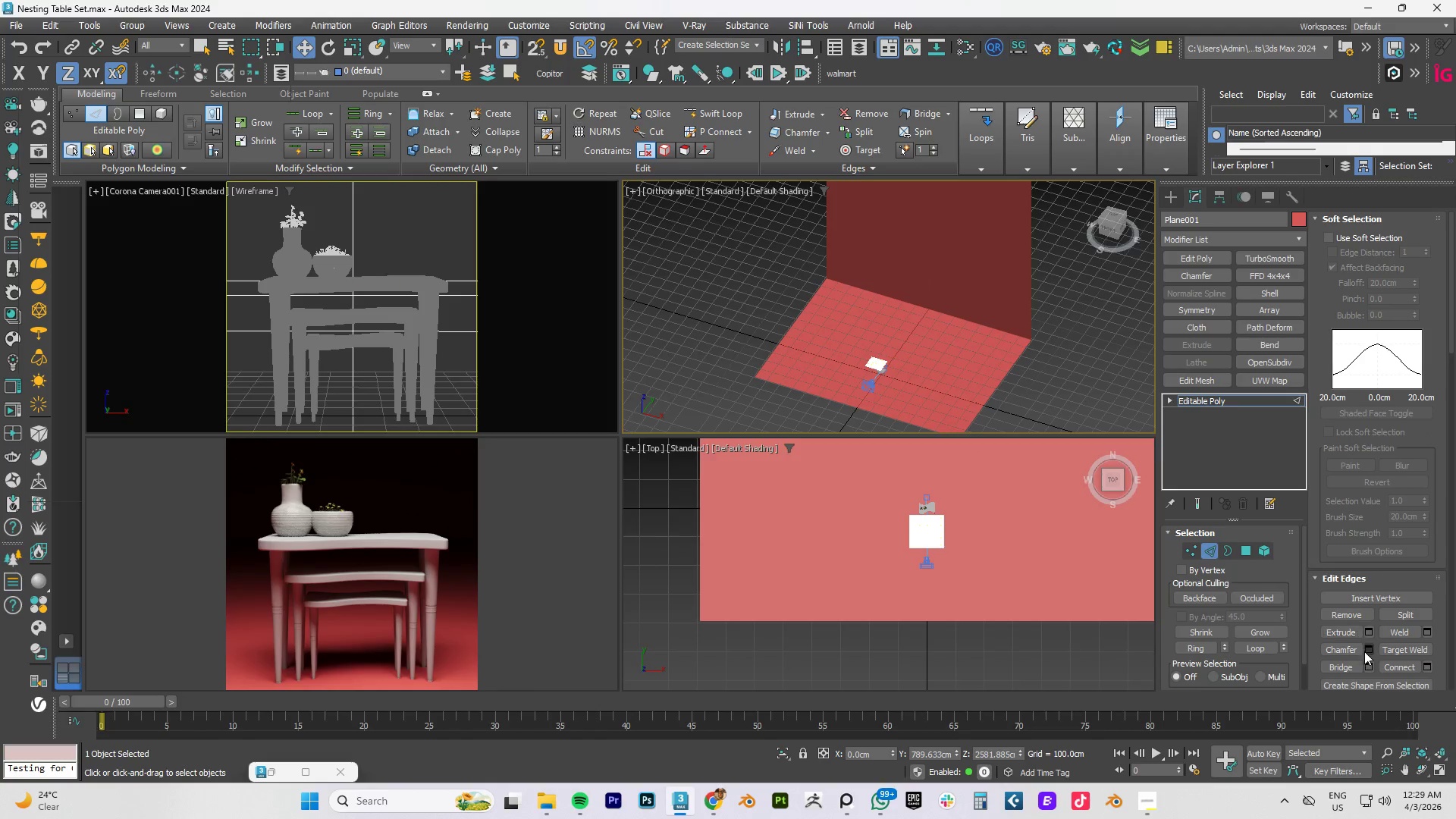 
left_click([1370, 649])
 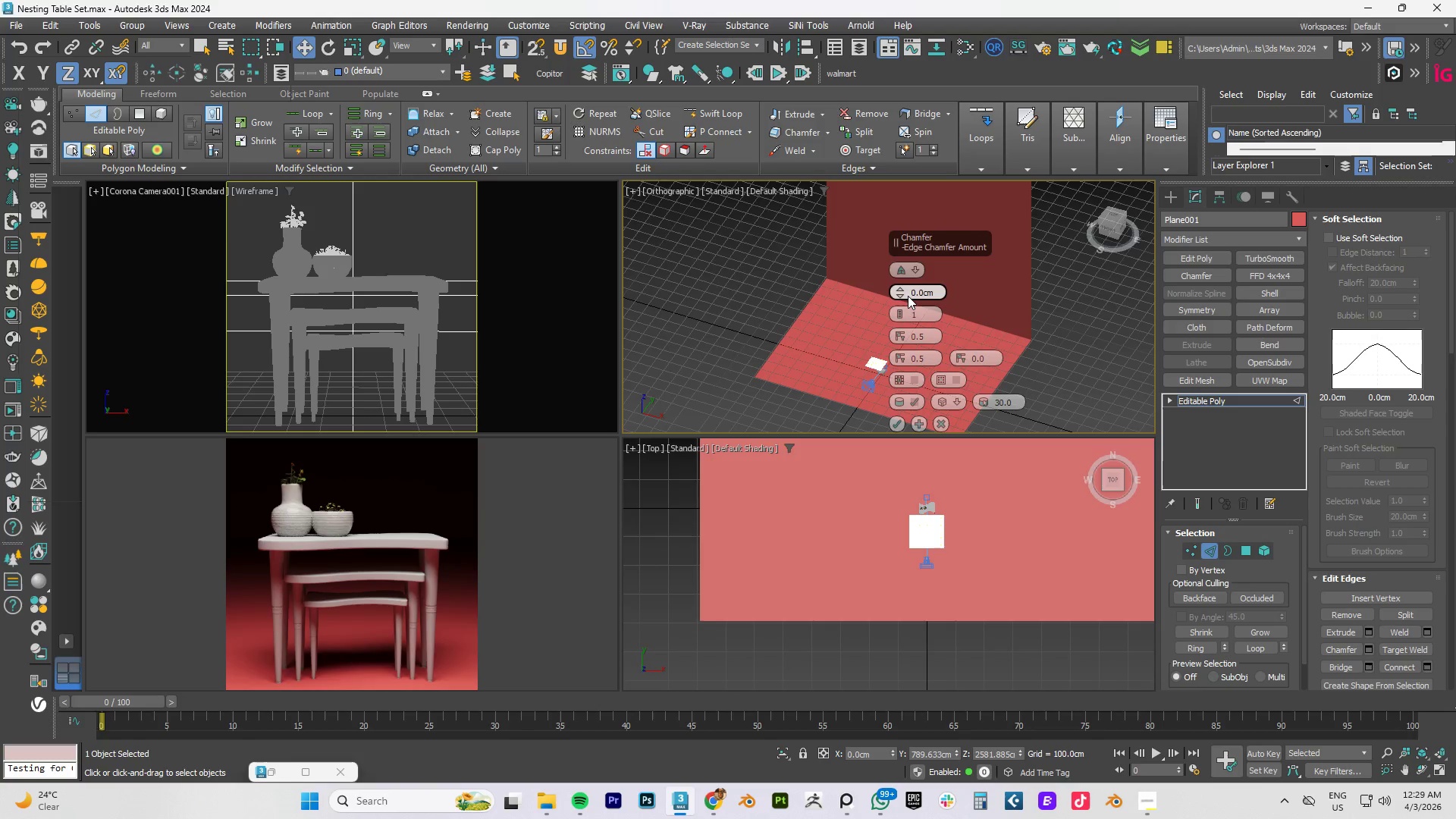 
left_click_drag(start_coordinate=[899, 291], to_coordinate=[908, 284])
 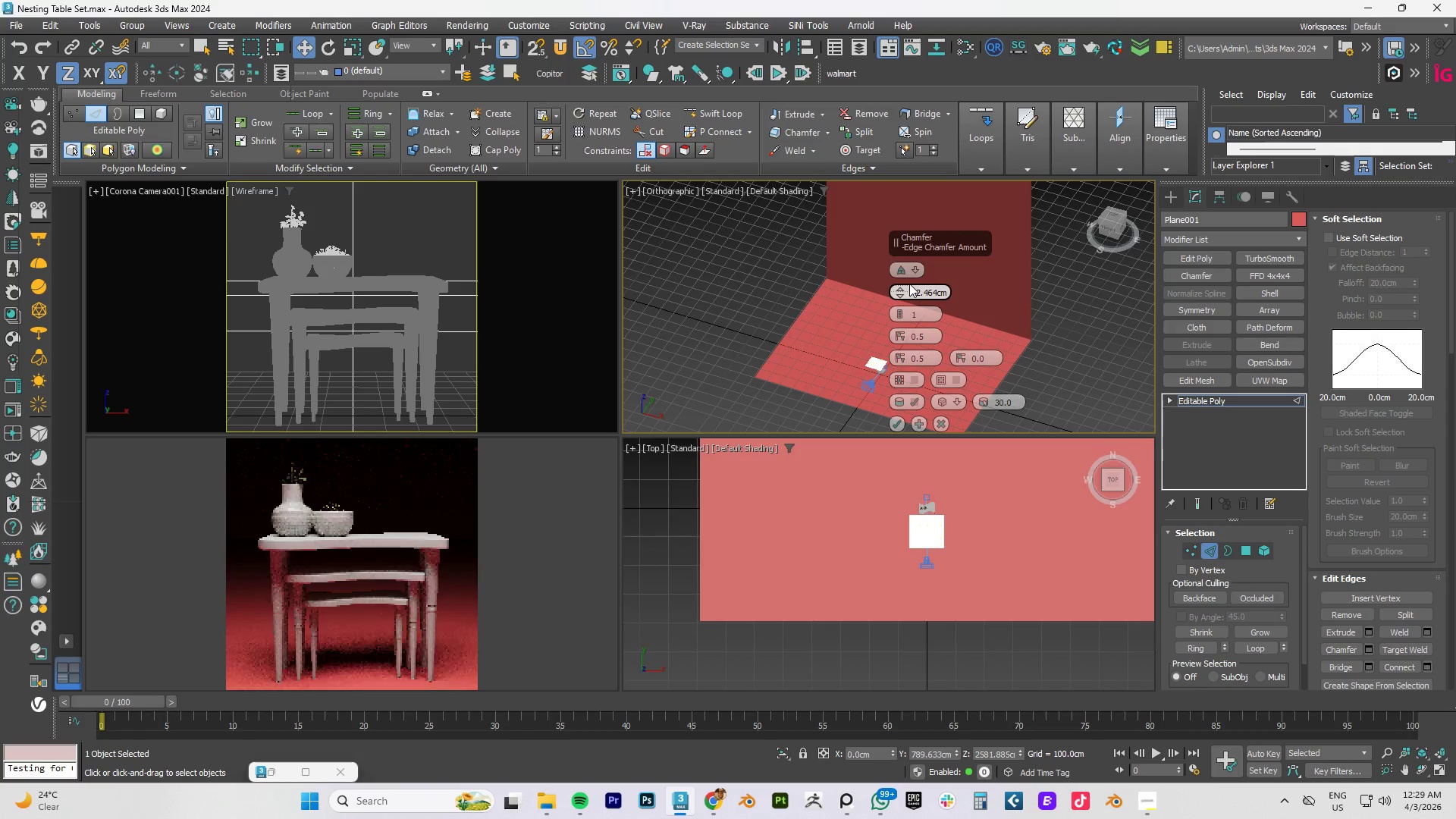 
key(F4)
 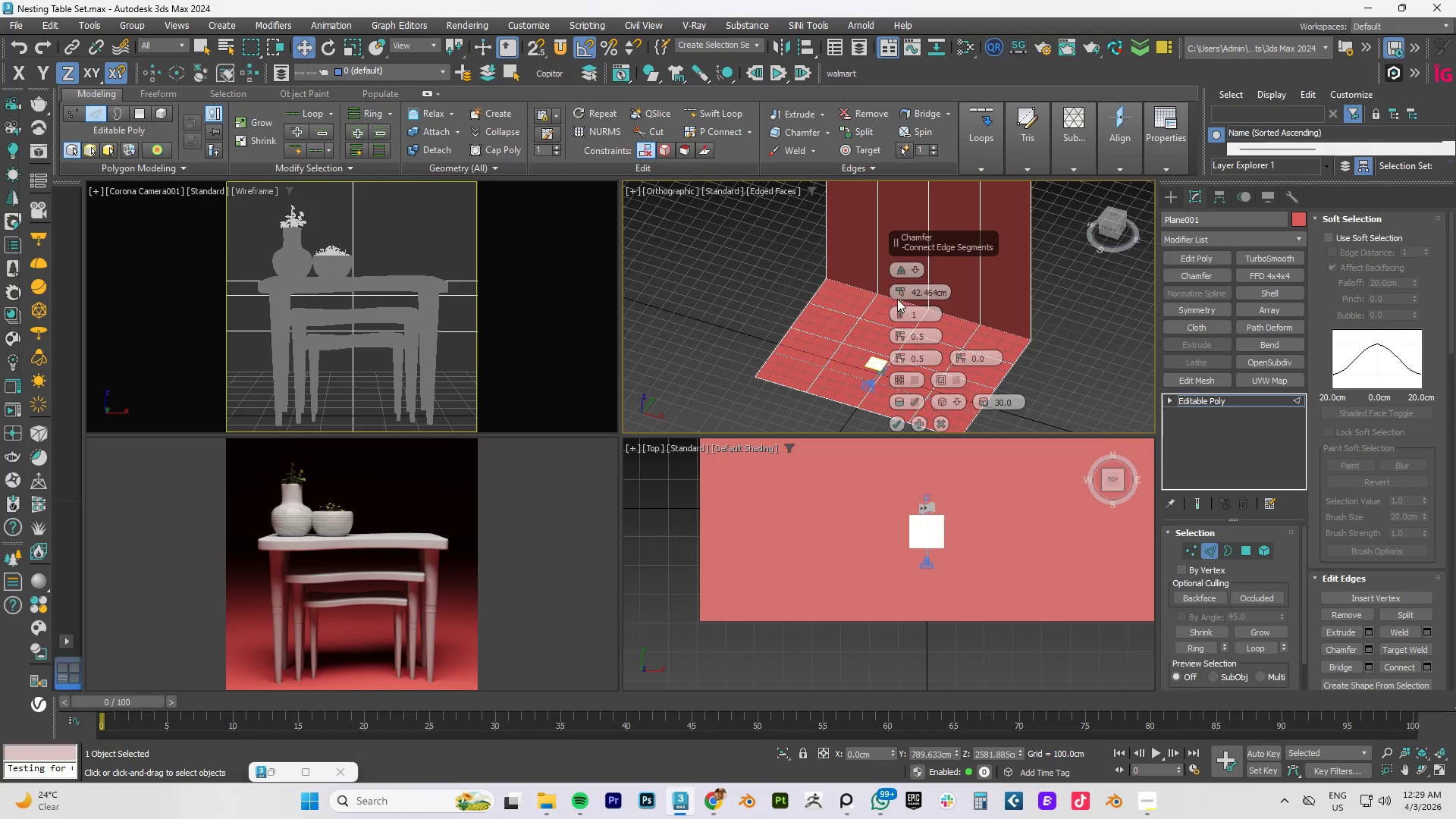 
left_click_drag(start_coordinate=[897, 292], to_coordinate=[902, 284])
 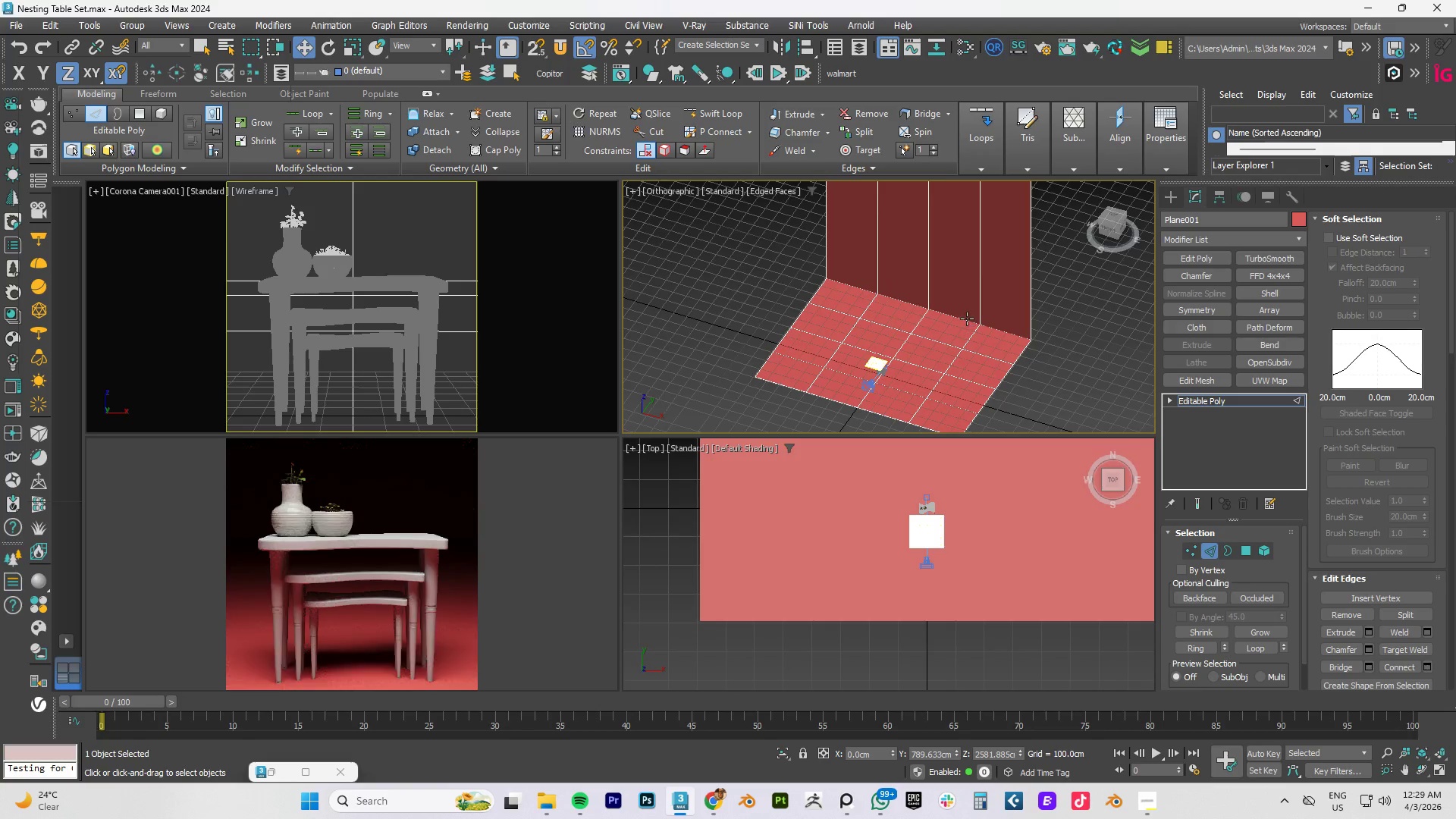 
double_click([967, 318])
 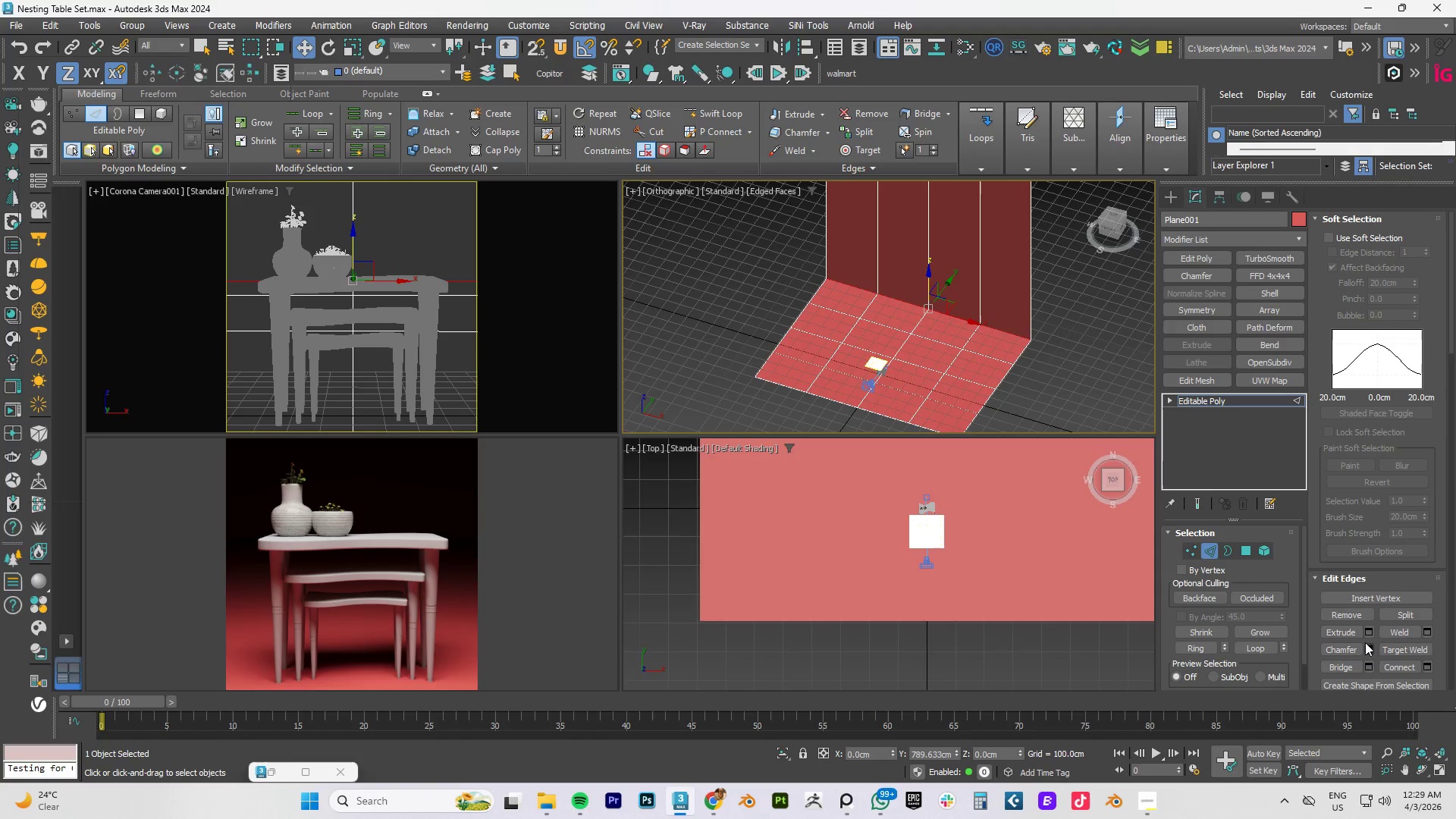 
left_click([1367, 651])
 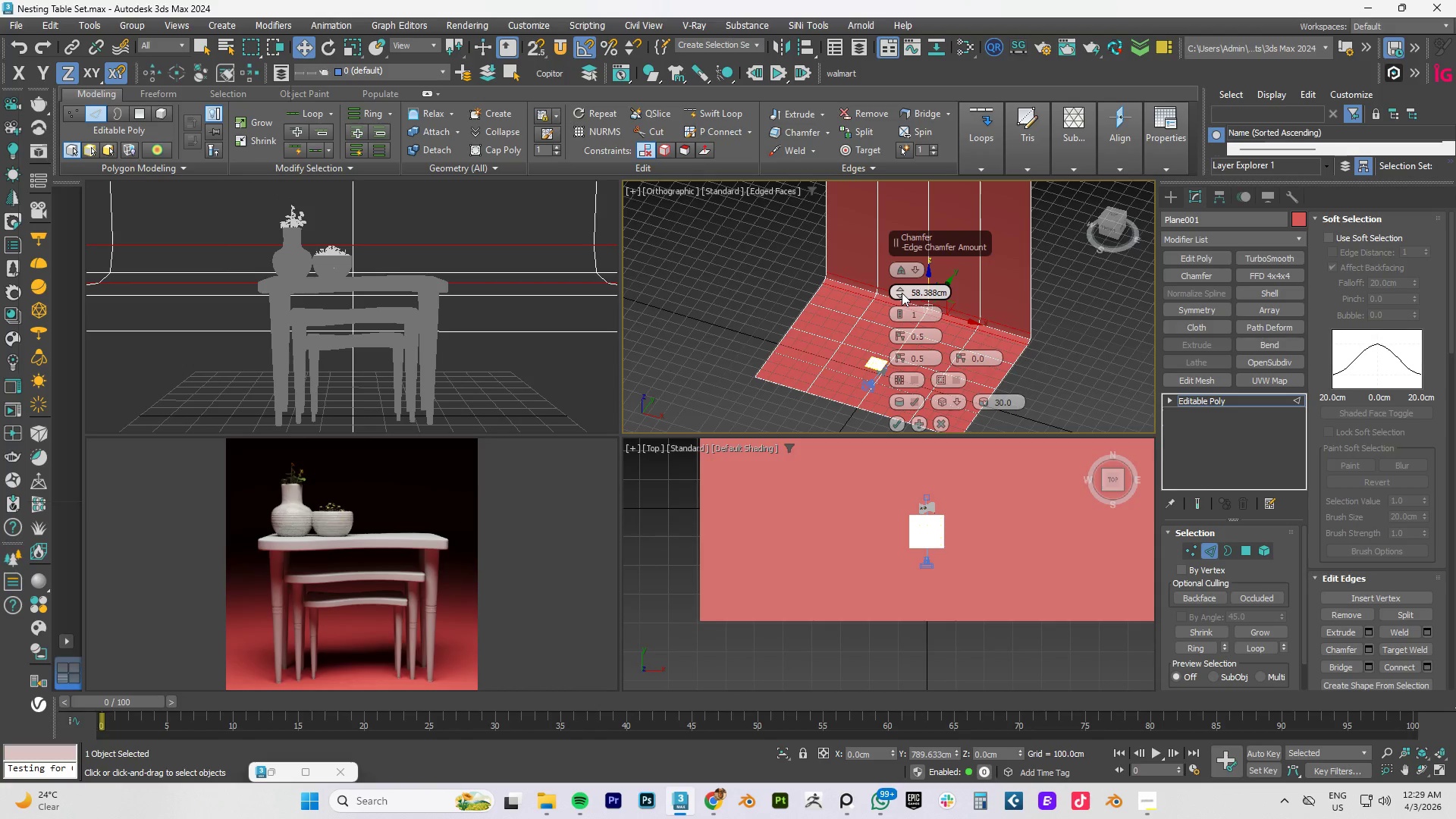 
left_click_drag(start_coordinate=[902, 293], to_coordinate=[903, 275])
 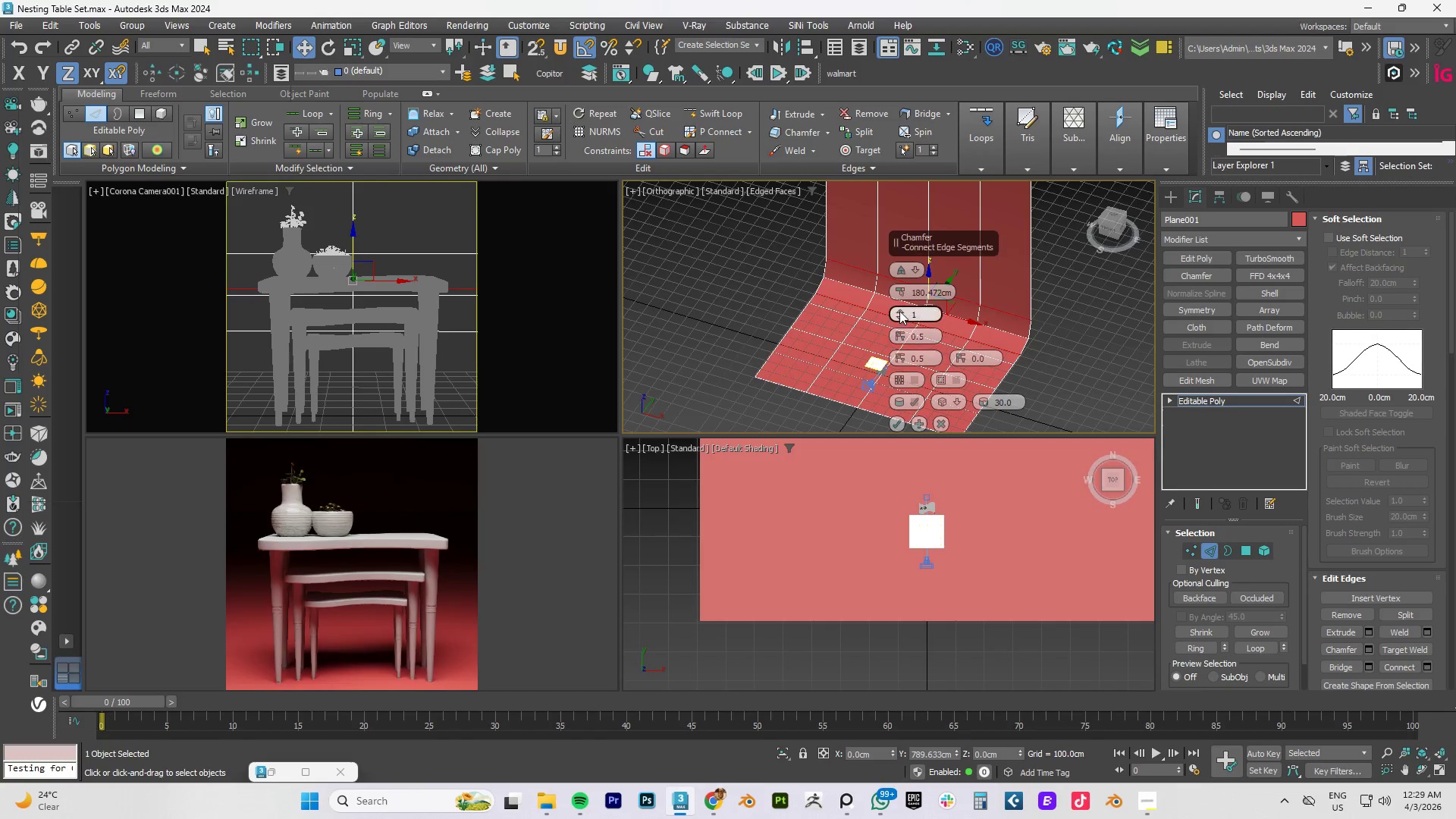 
left_click_drag(start_coordinate=[899, 311], to_coordinate=[900, 299])
 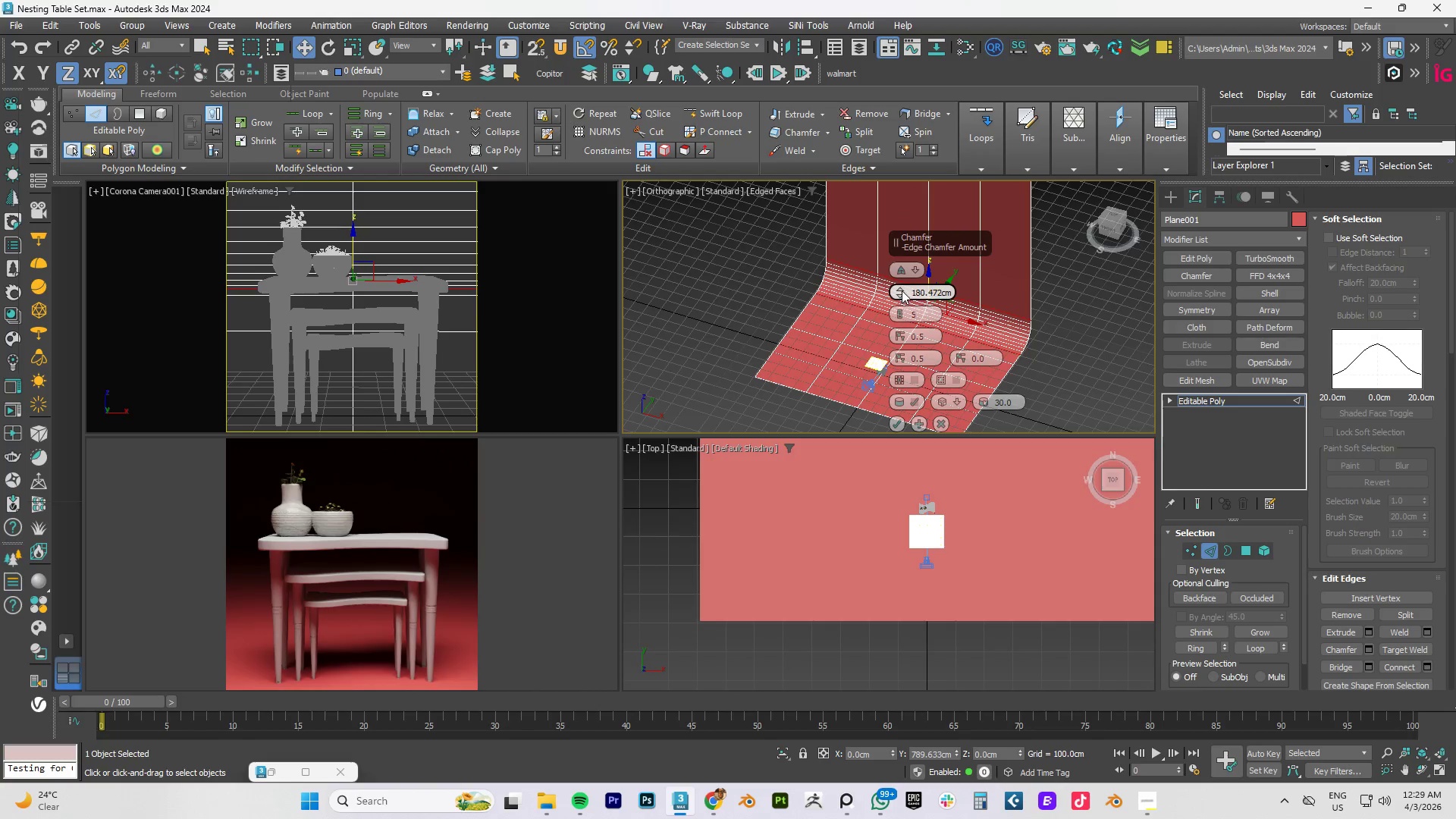 
left_click_drag(start_coordinate=[902, 290], to_coordinate=[902, 284])
 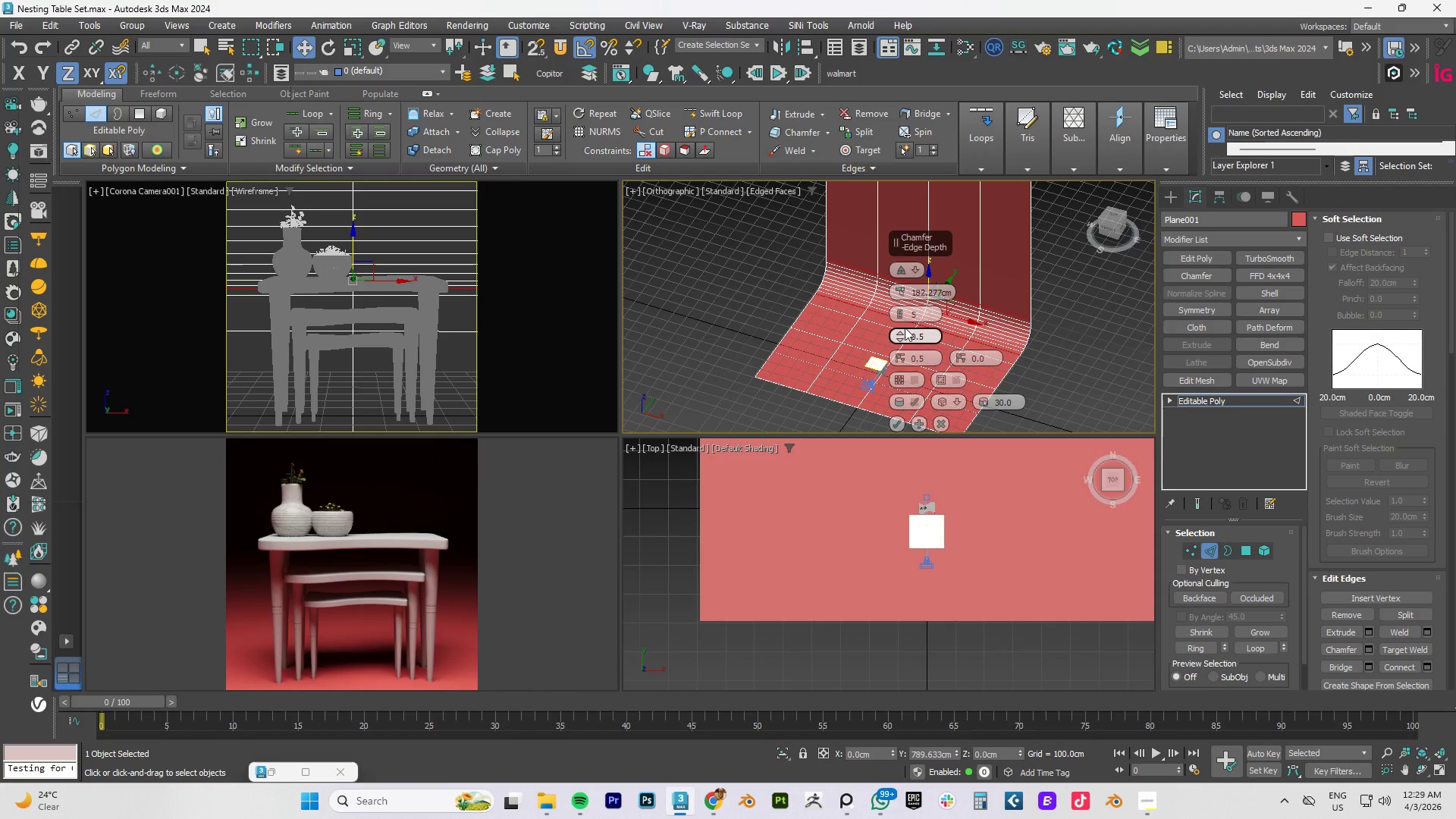 
left_click_drag(start_coordinate=[900, 315], to_coordinate=[906, 313])
 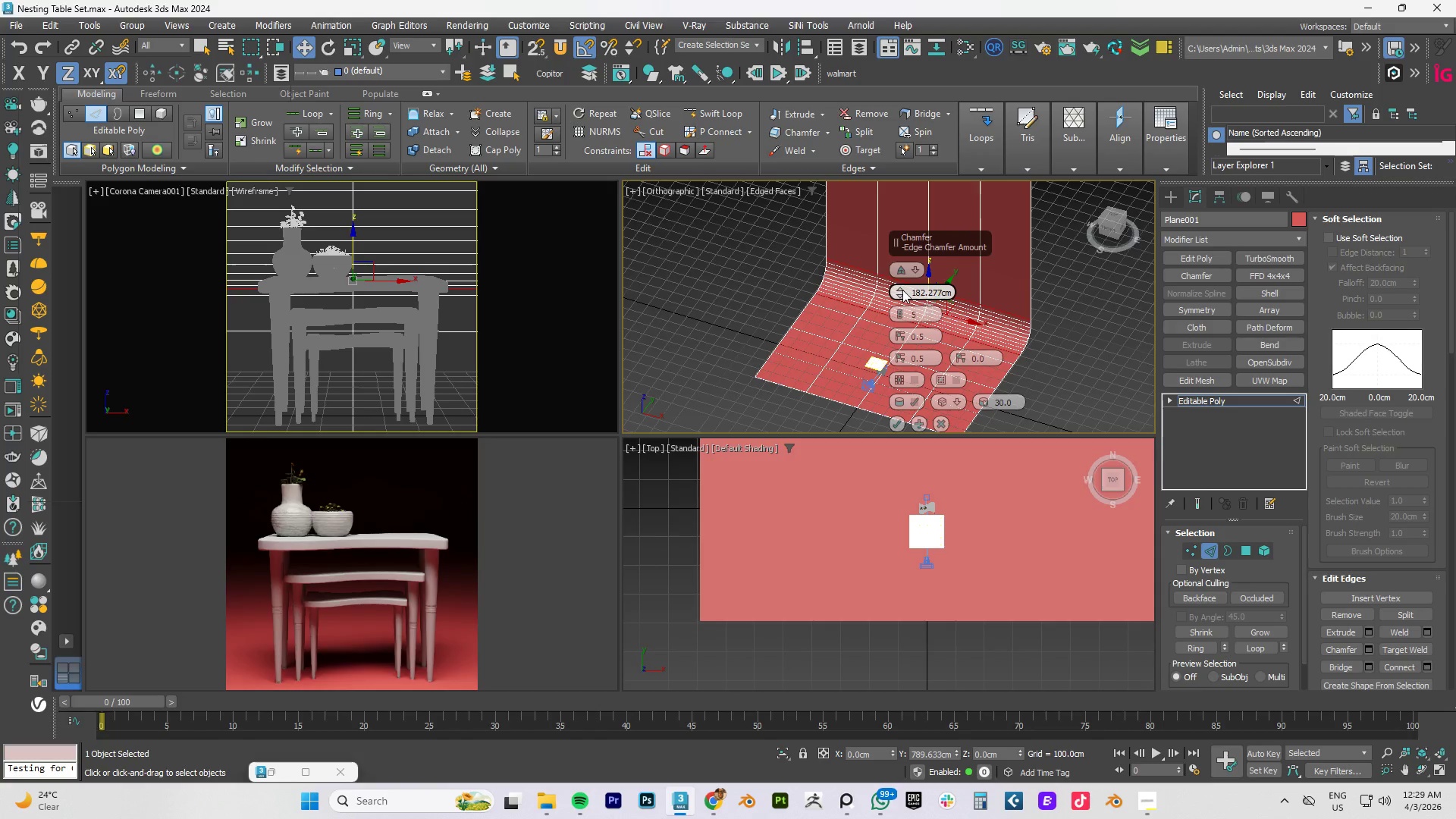 
left_click_drag(start_coordinate=[902, 290], to_coordinate=[907, 276])
 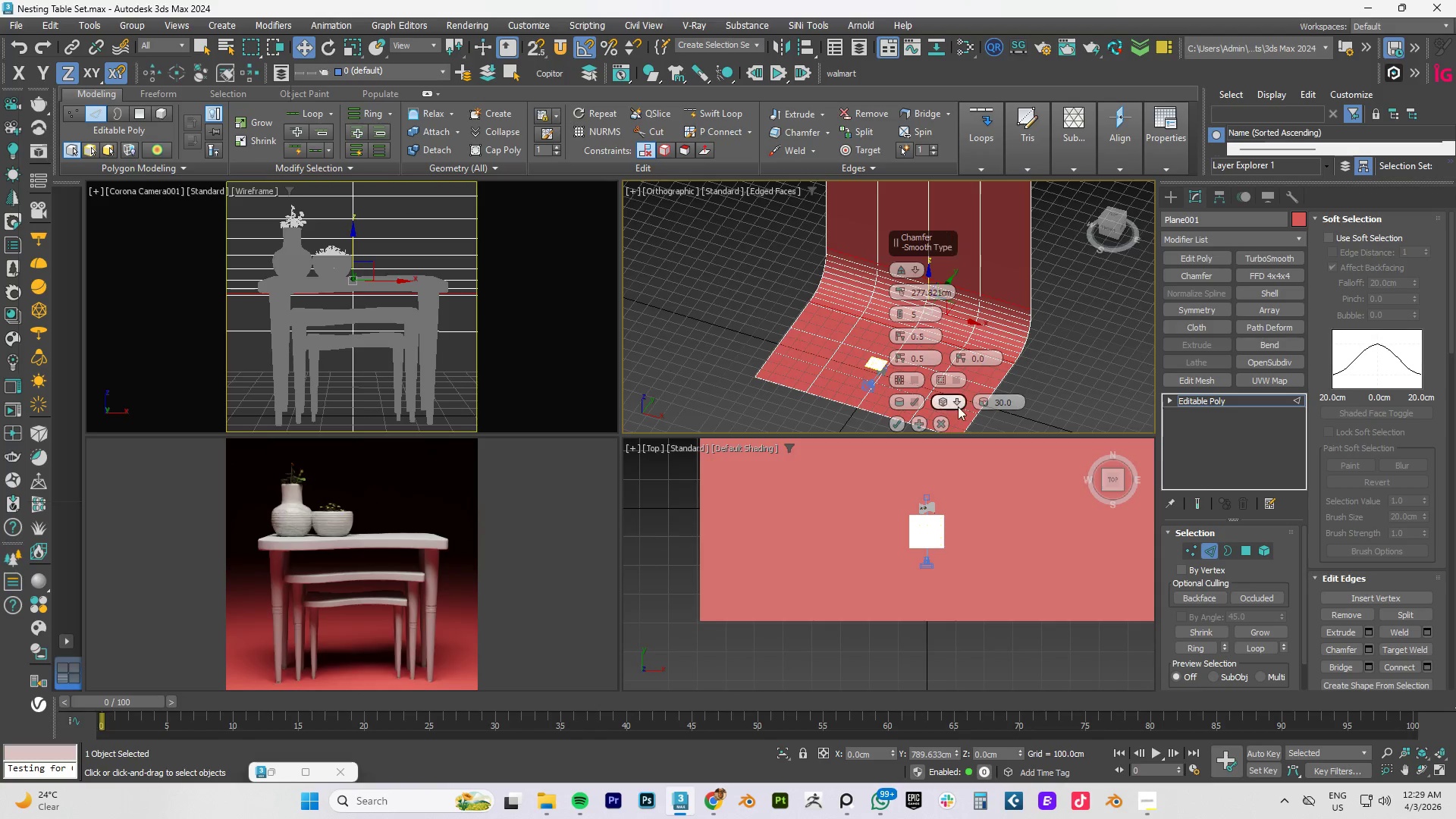 
left_click([959, 406])
 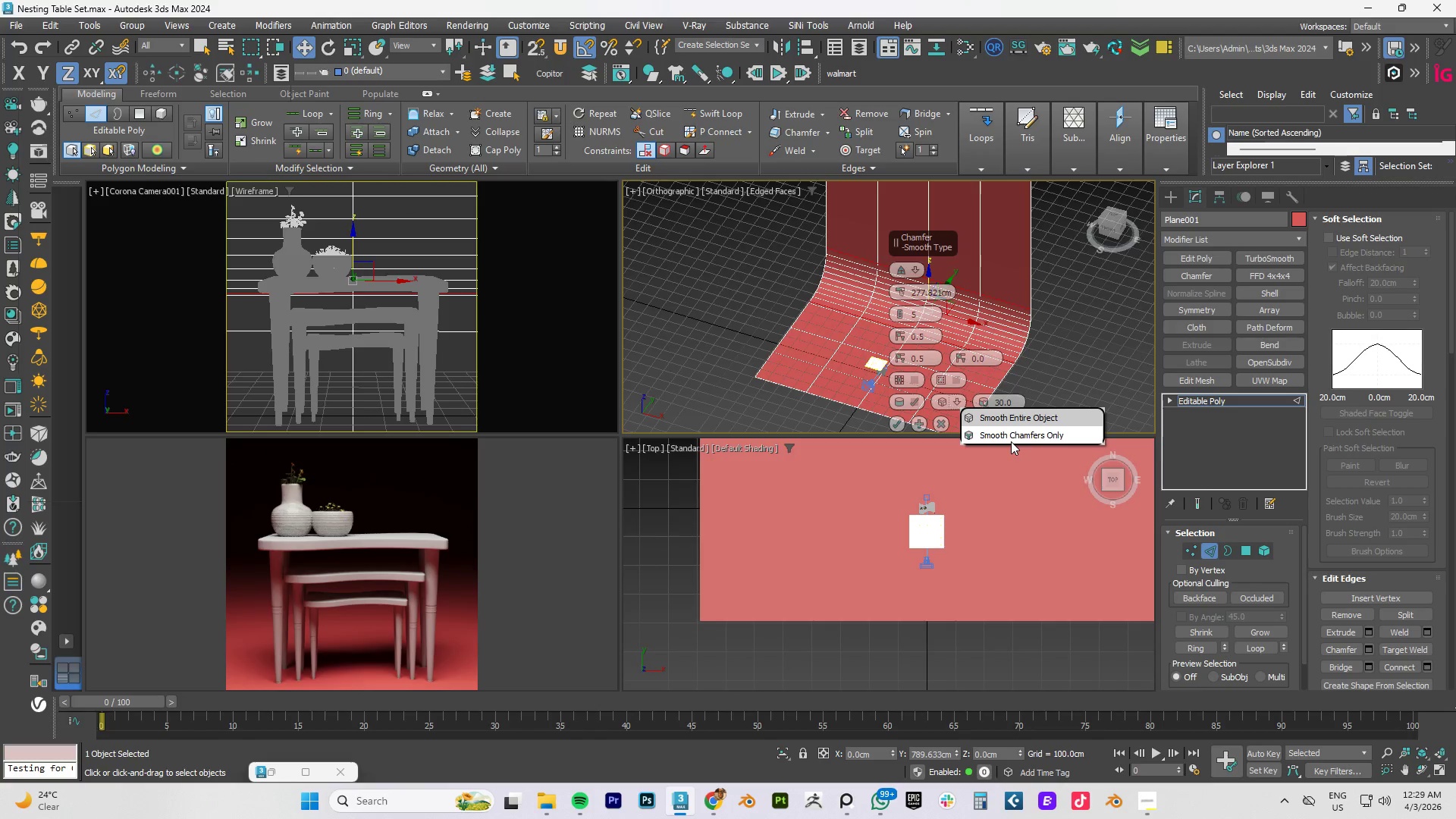 
left_click([1010, 436])
 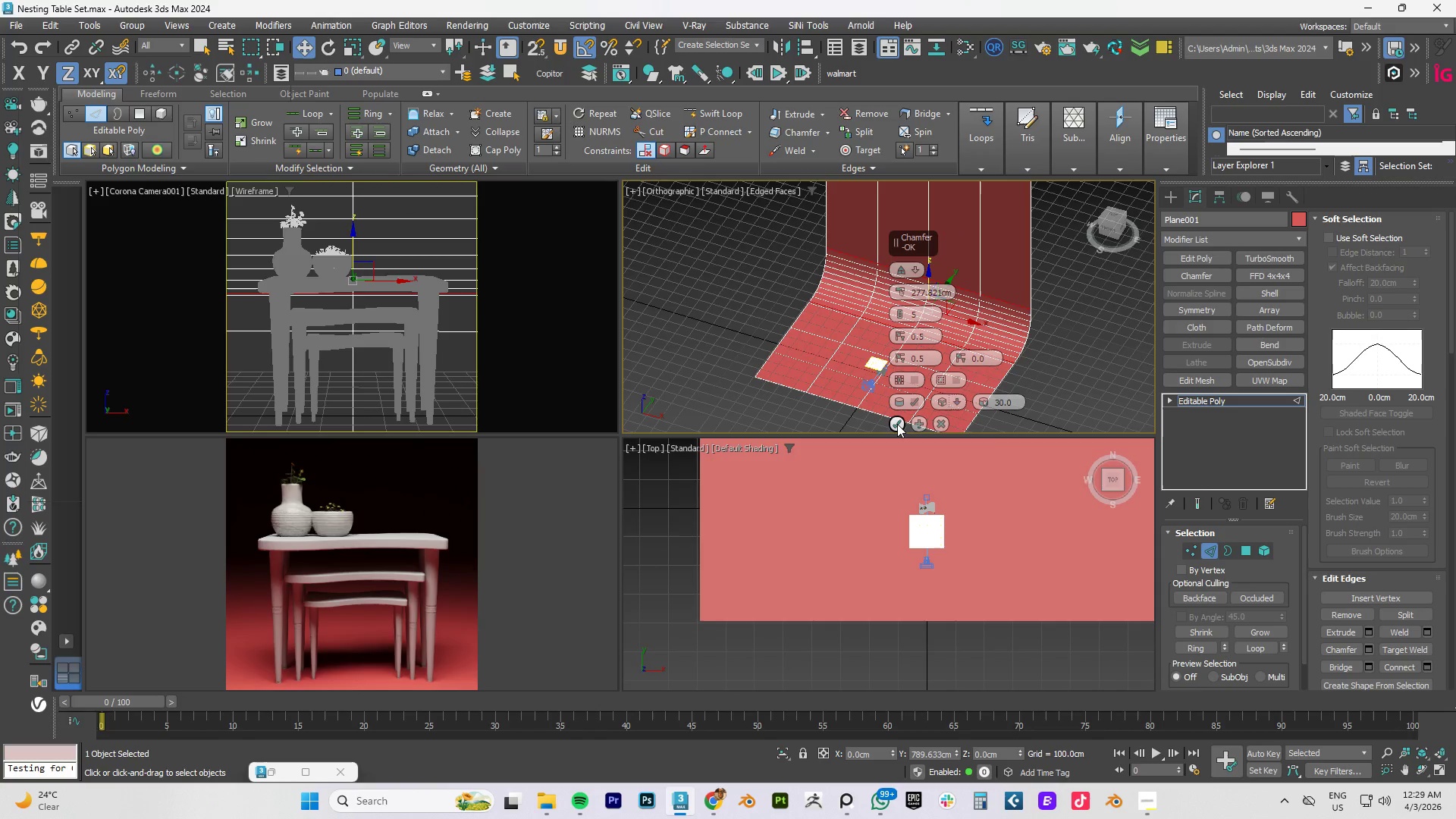 
left_click([896, 423])
 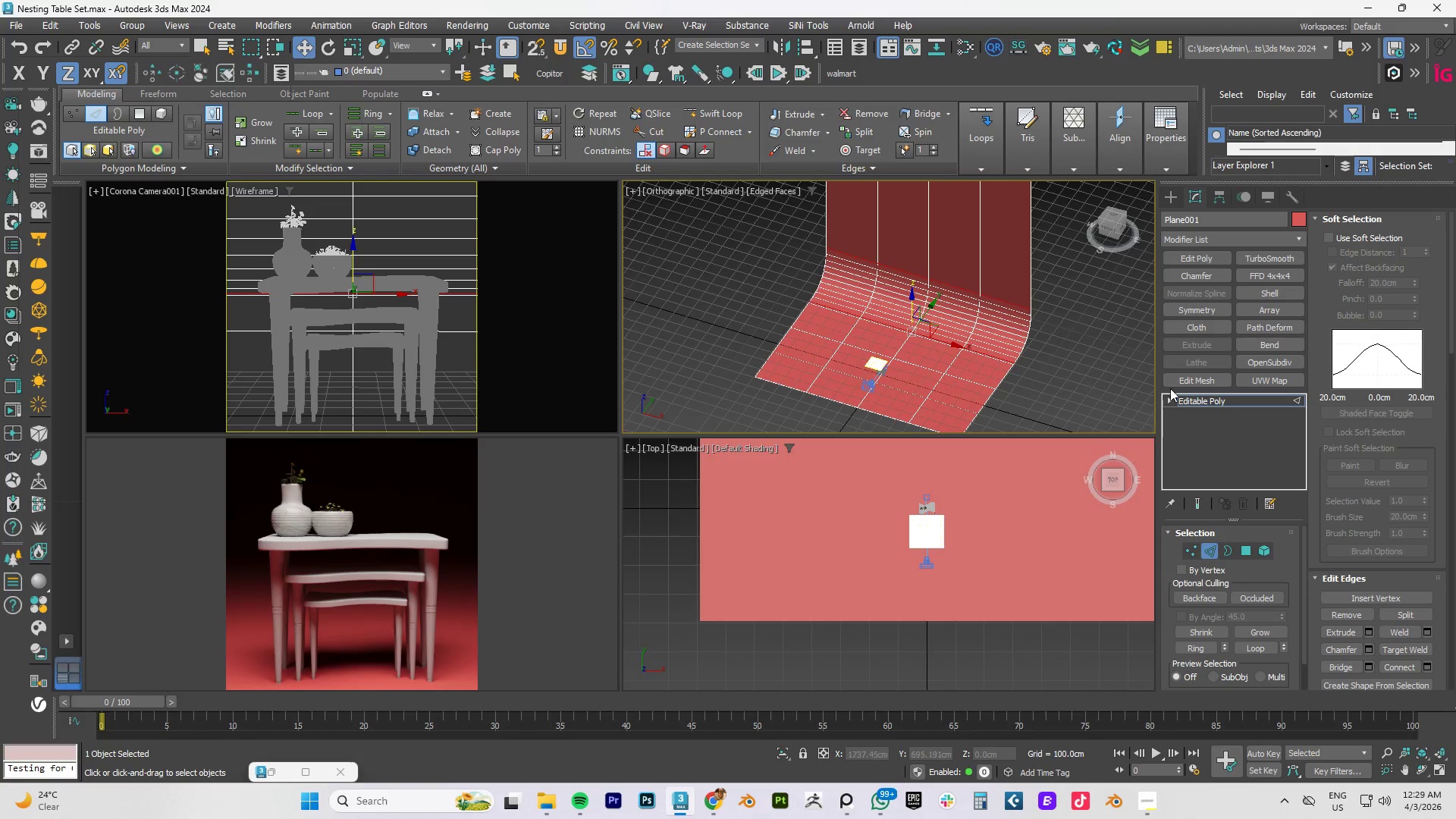 
left_click([1223, 399])
 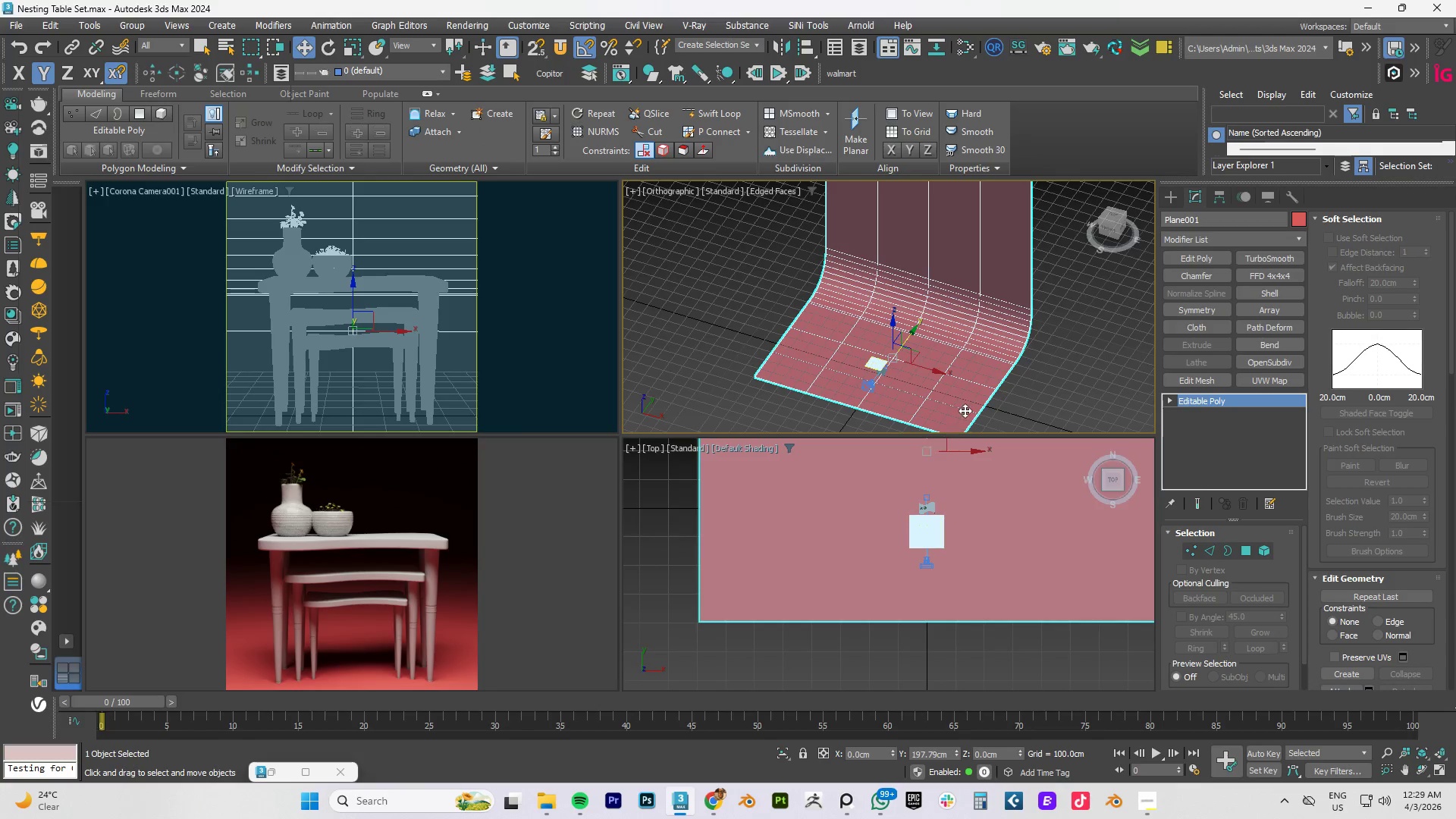 
hold_key(key=AltLeft, duration=0.72)
 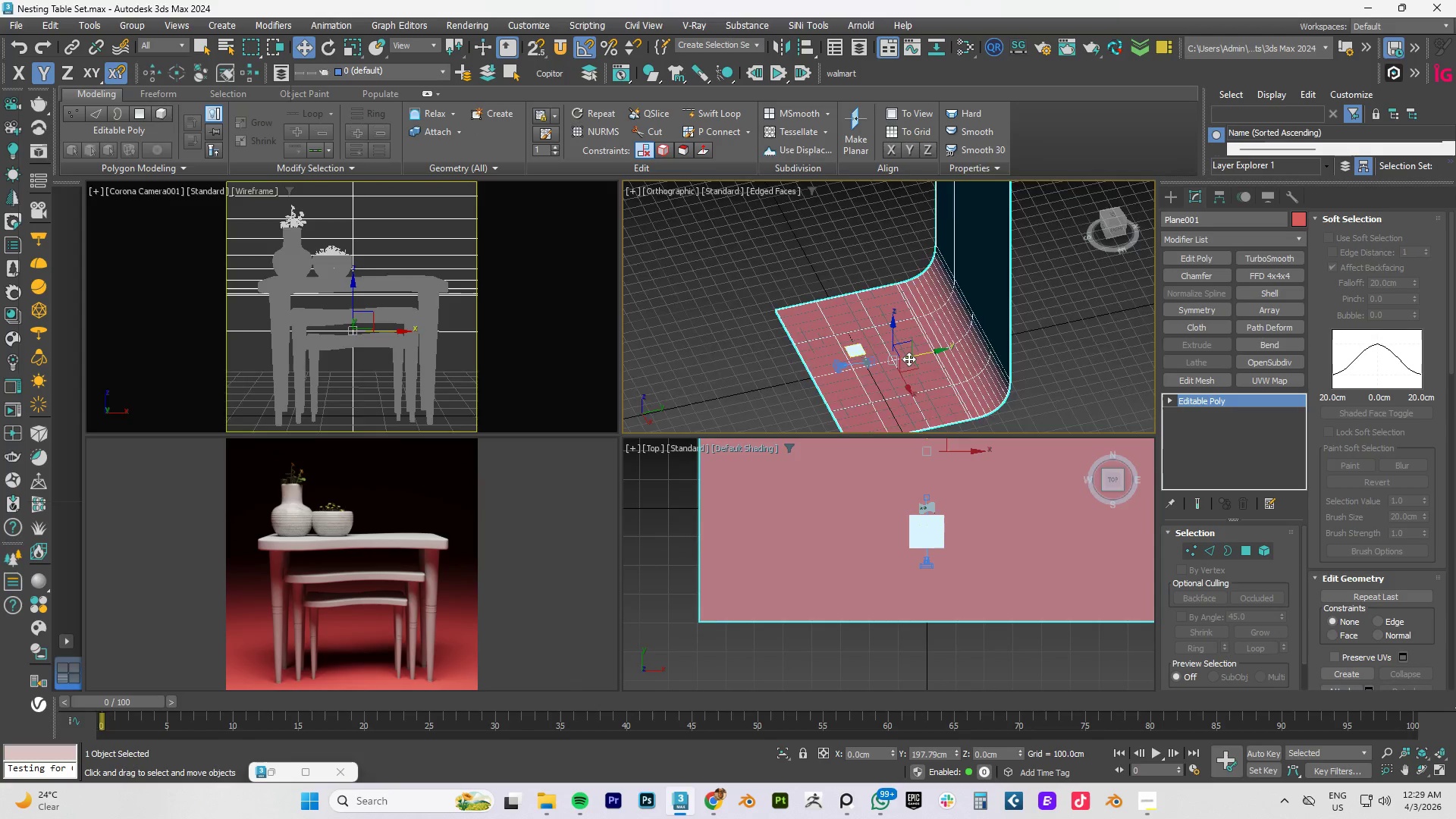 
scroll: coordinate [908, 359], scroll_direction: up, amount: 3.0
 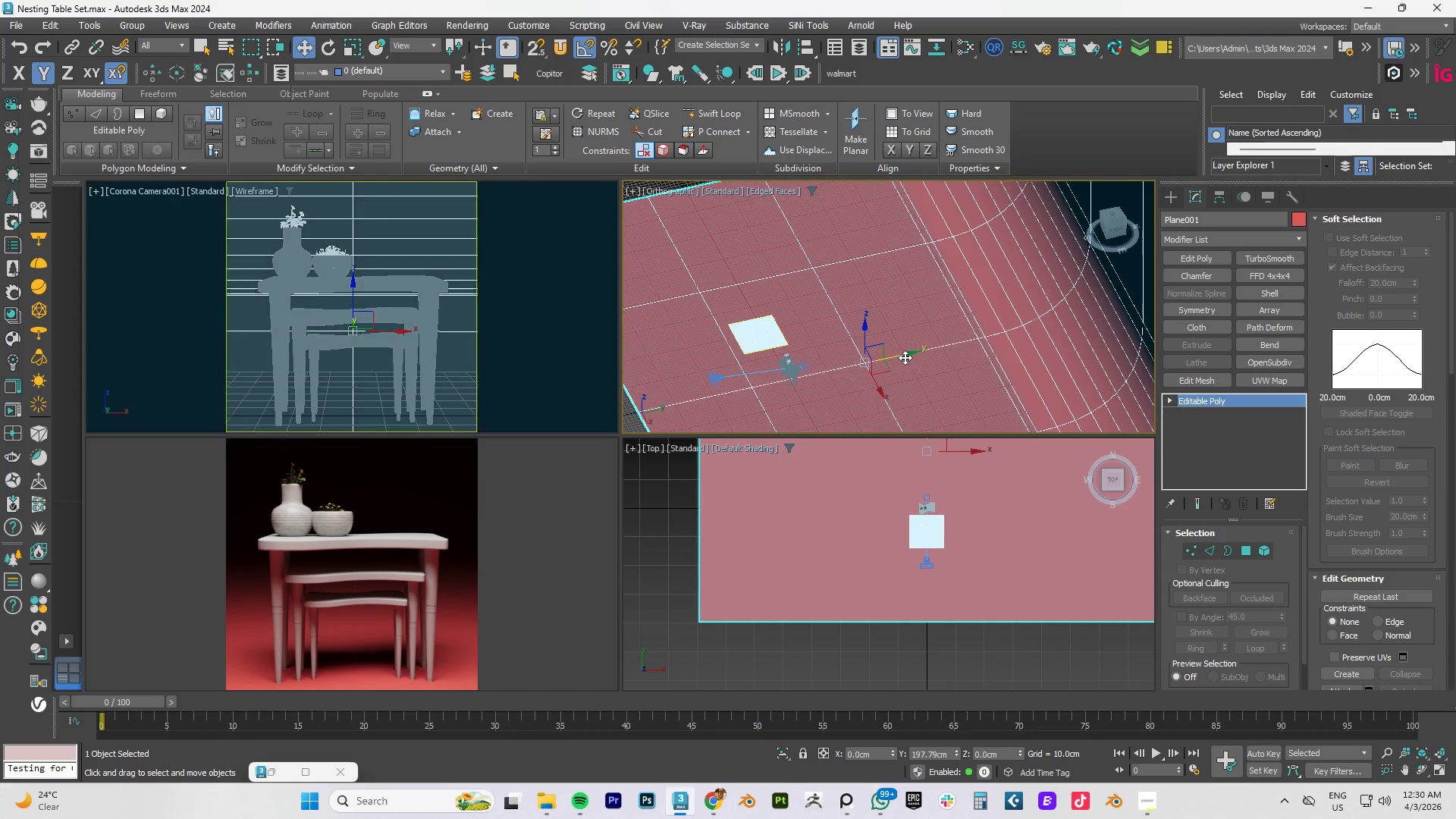 
left_click_drag(start_coordinate=[905, 355], to_coordinate=[877, 363])
 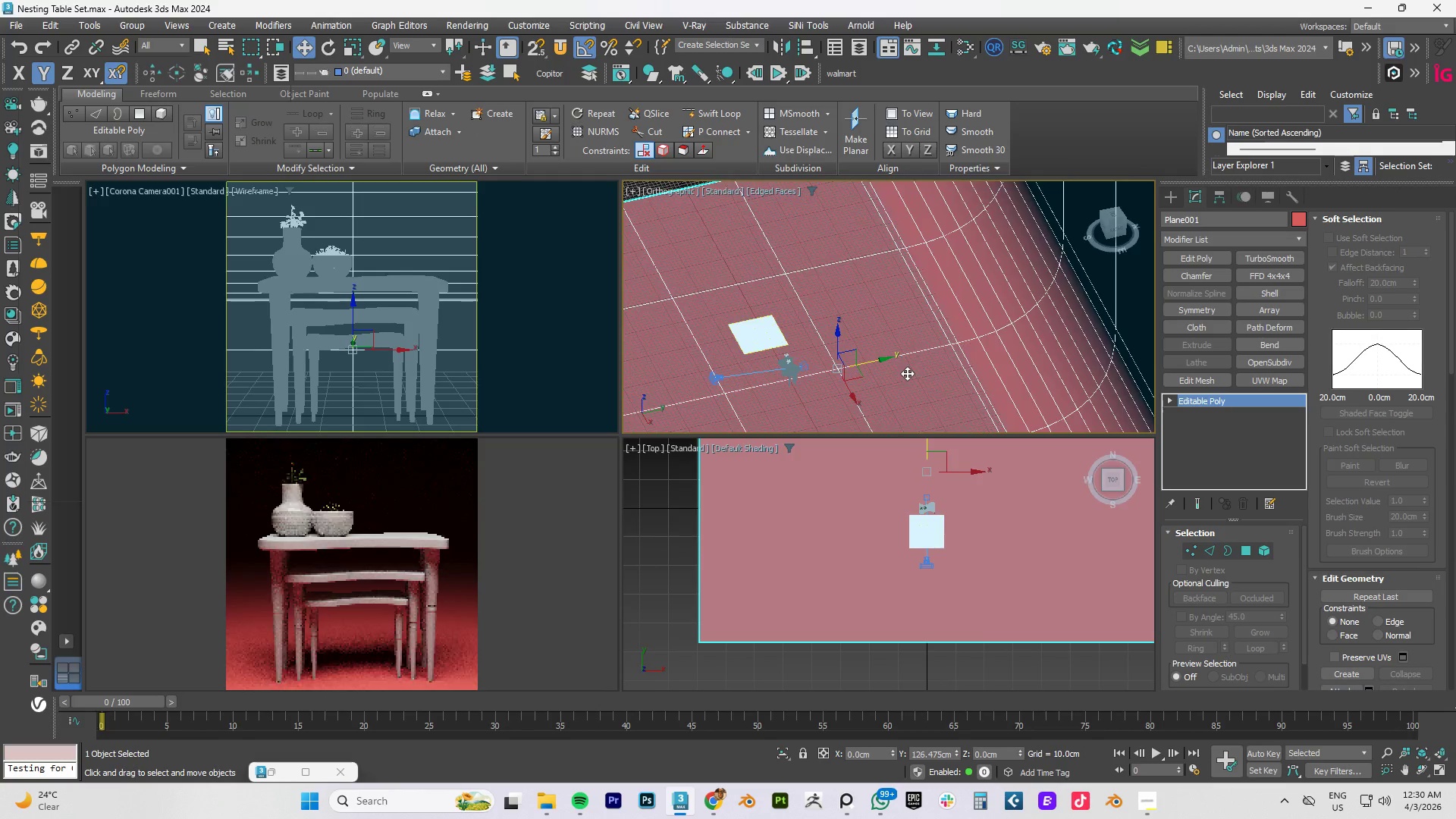 
hold_key(key=AltLeft, duration=0.67)
 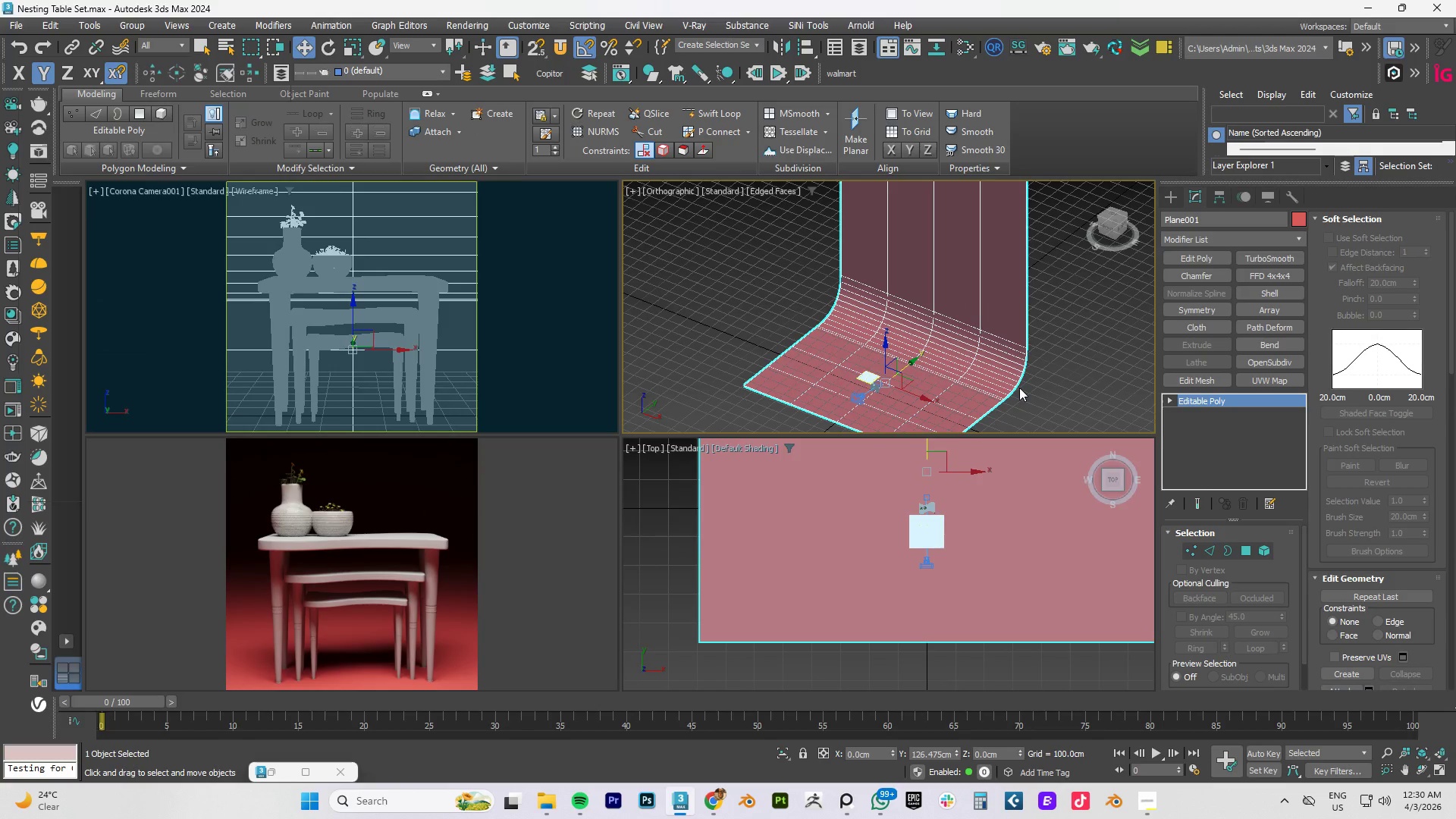 
scroll: coordinate [912, 375], scroll_direction: down, amount: 3.0
 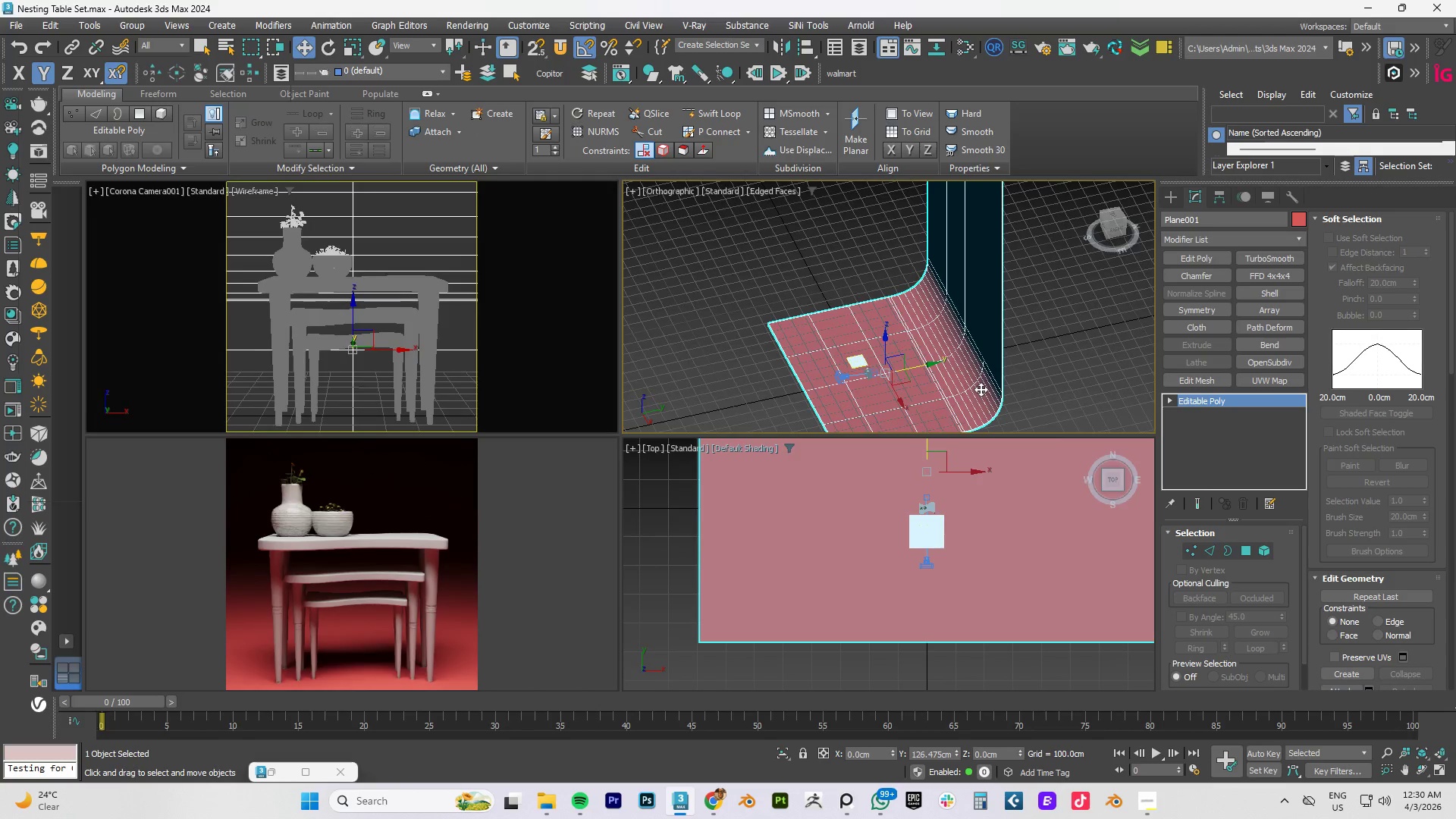 
key(M)
 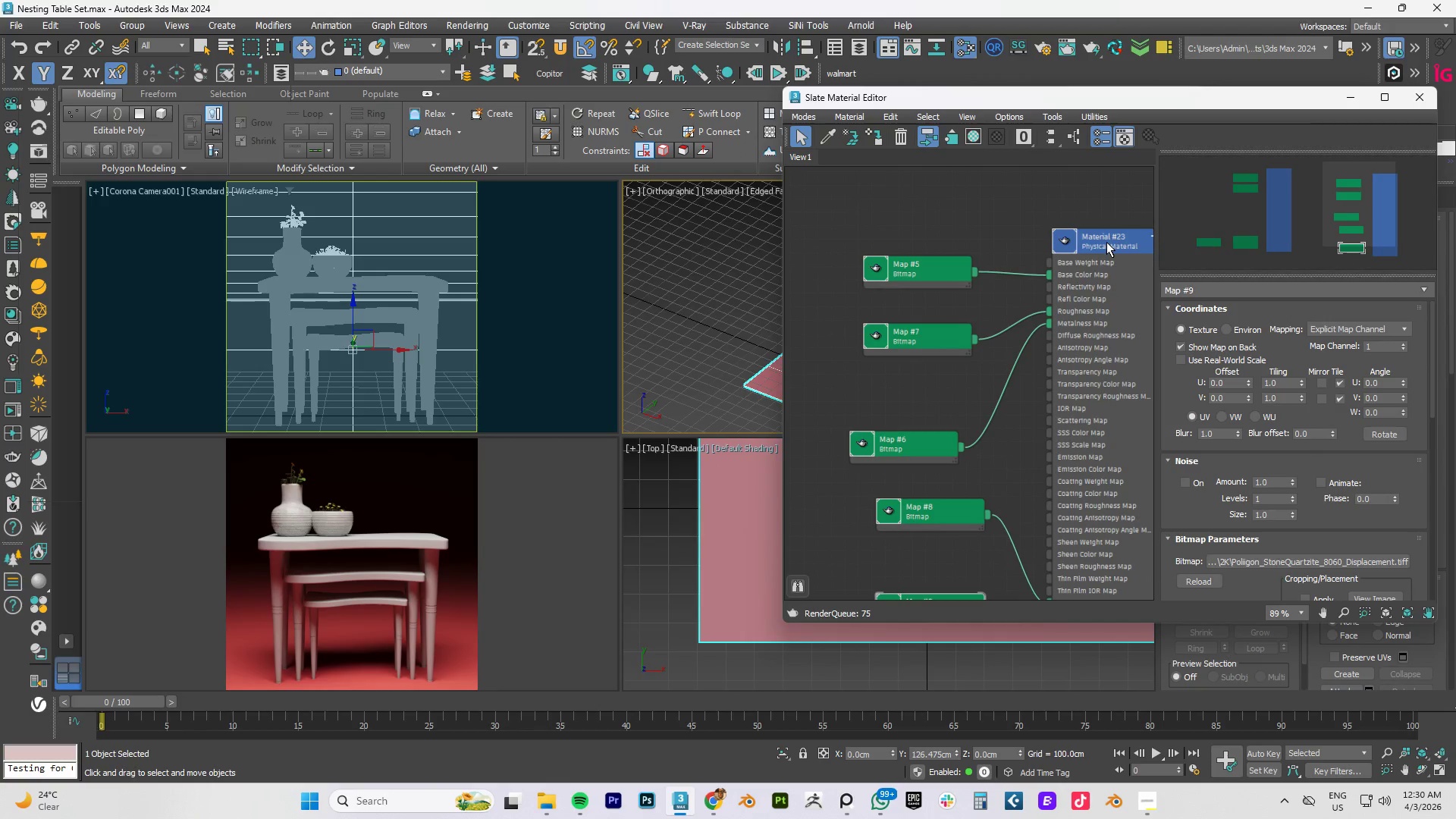 
scroll: coordinate [1091, 252], scroll_direction: down, amount: 2.0
 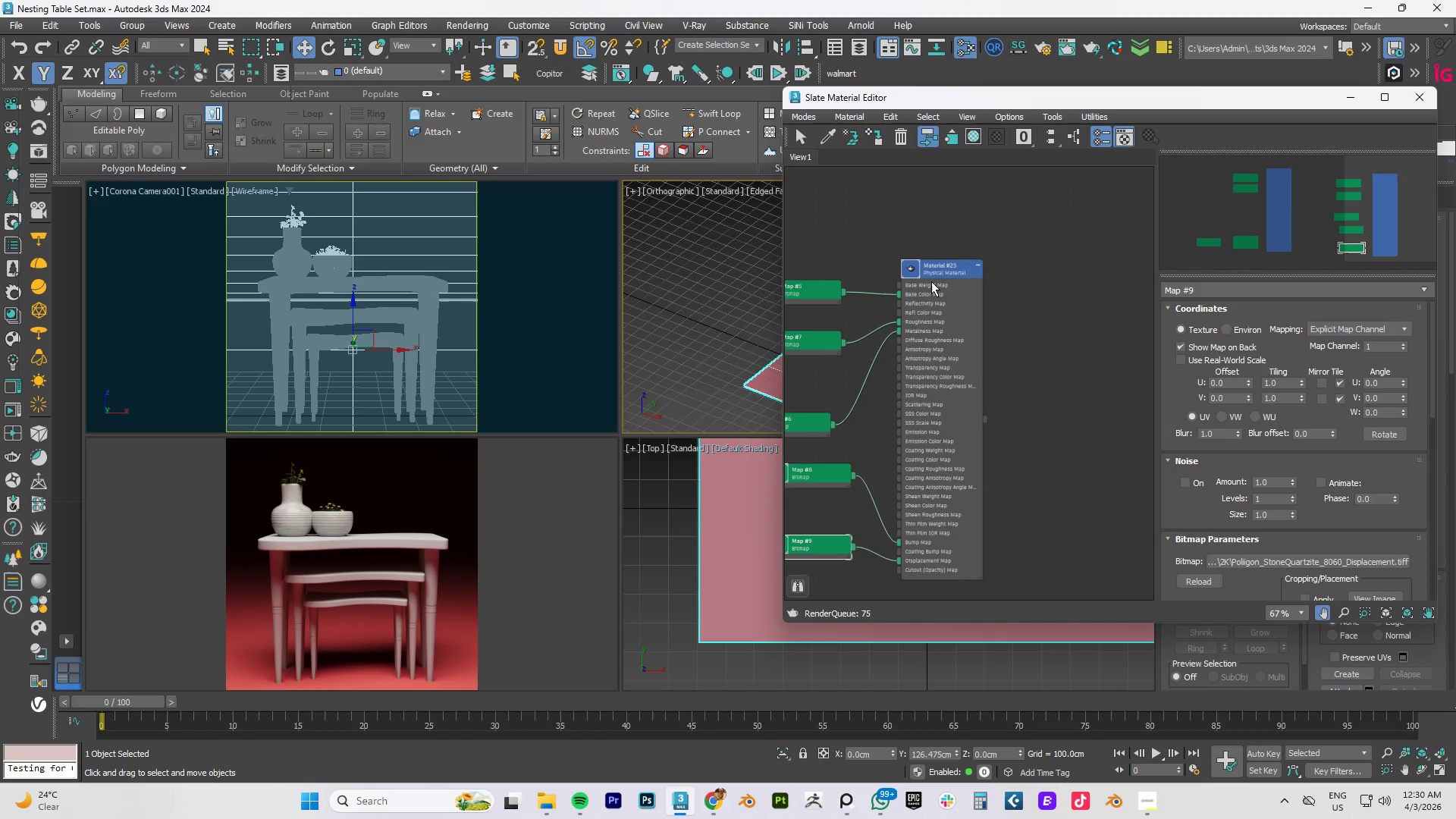 
right_click([1028, 292])
 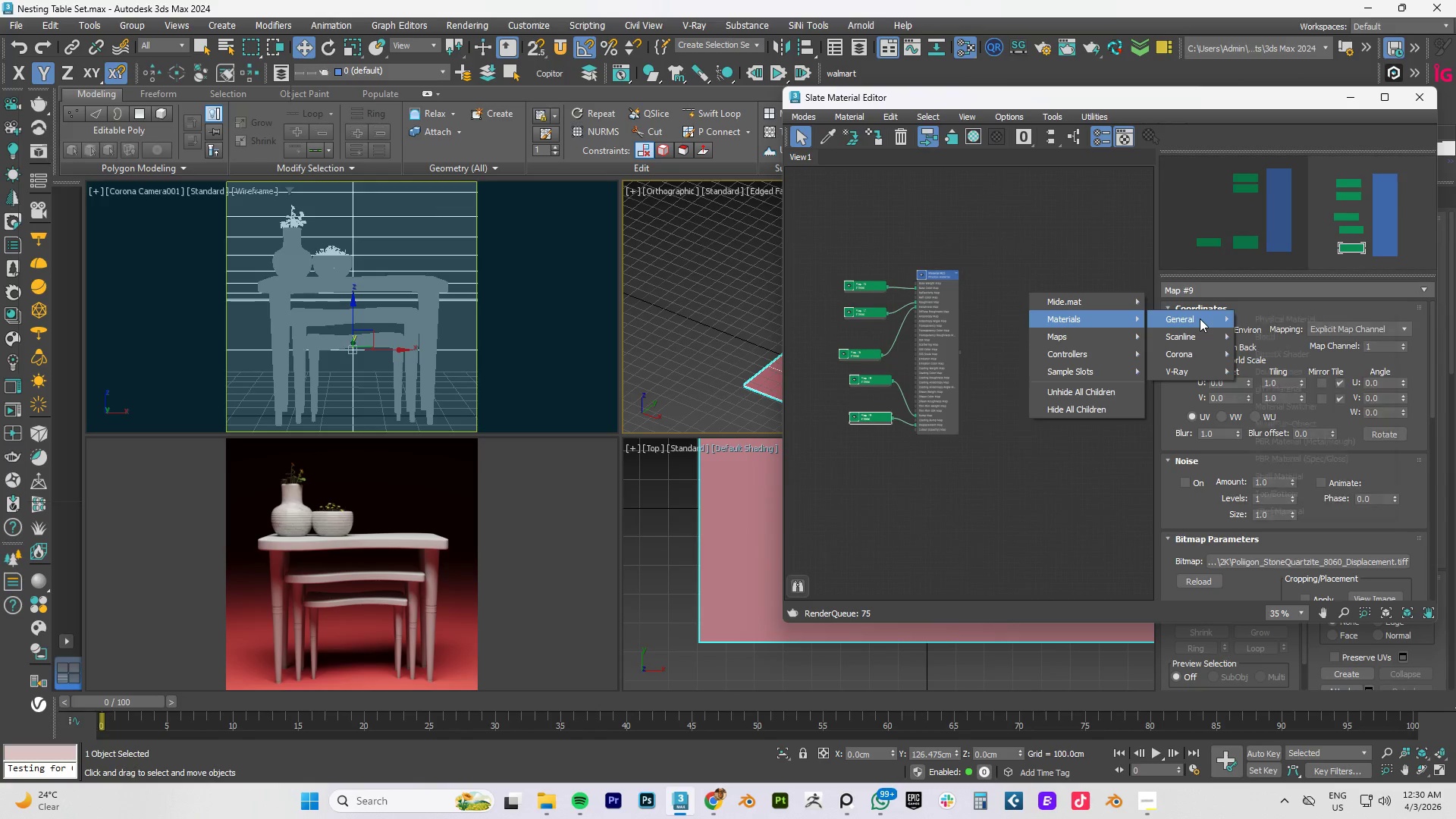 
scroll: coordinate [934, 281], scroll_direction: down, amount: 3.0
 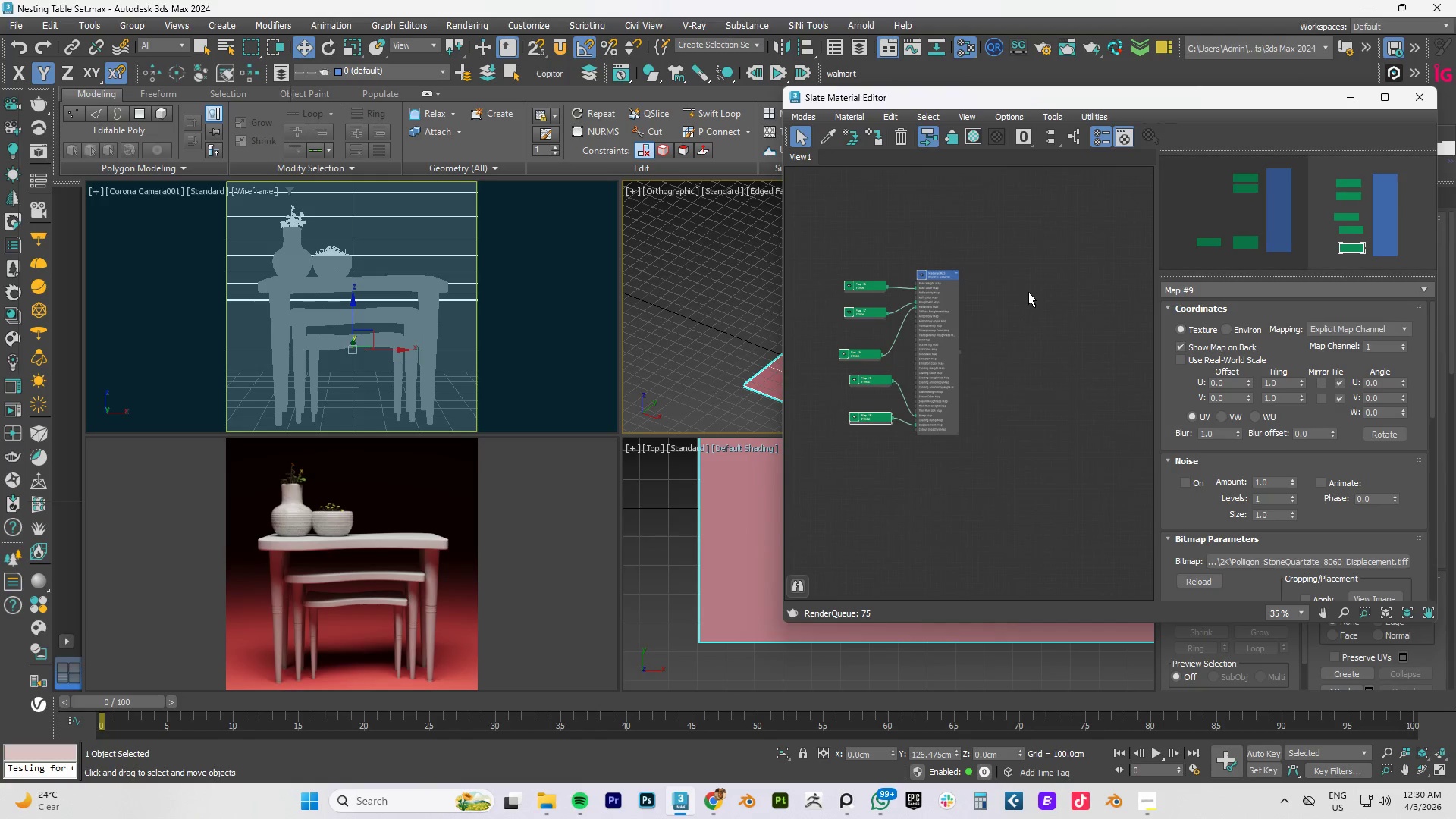 
left_click([1283, 322])
 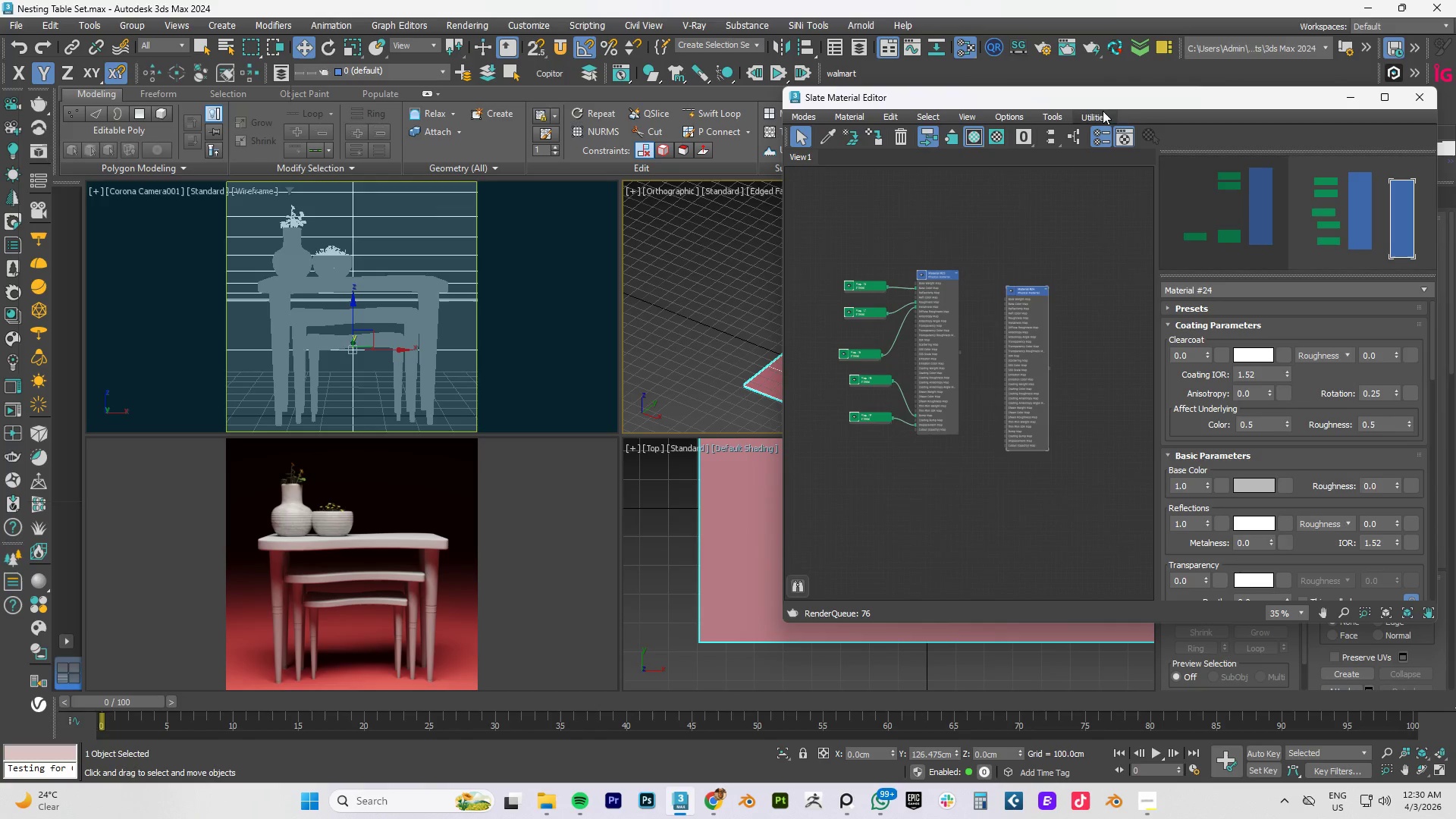 
left_click_drag(start_coordinate=[1106, 98], to_coordinate=[1407, 353])
 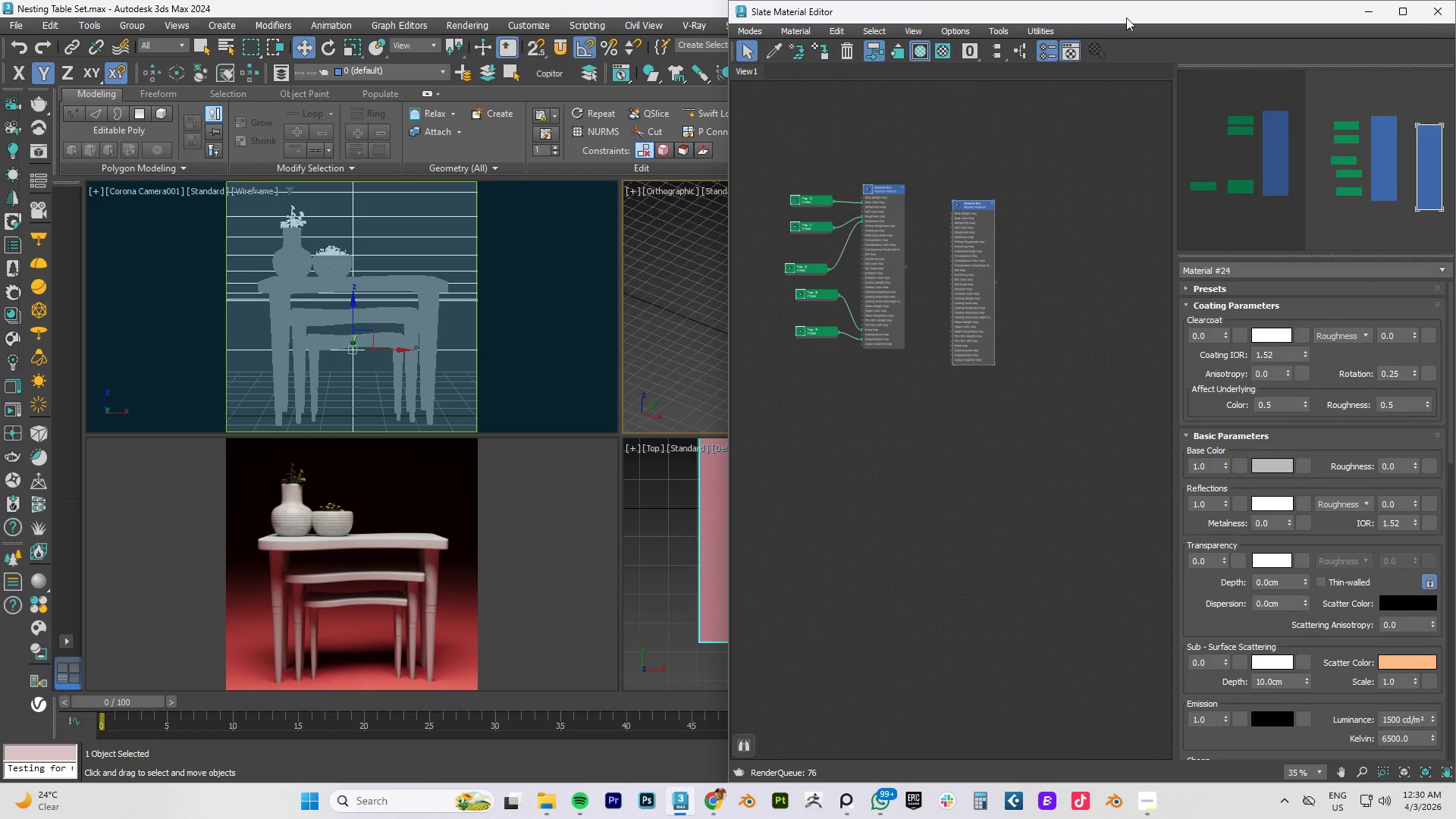 
left_click_drag(start_coordinate=[1130, 13], to_coordinate=[1126, 295])
 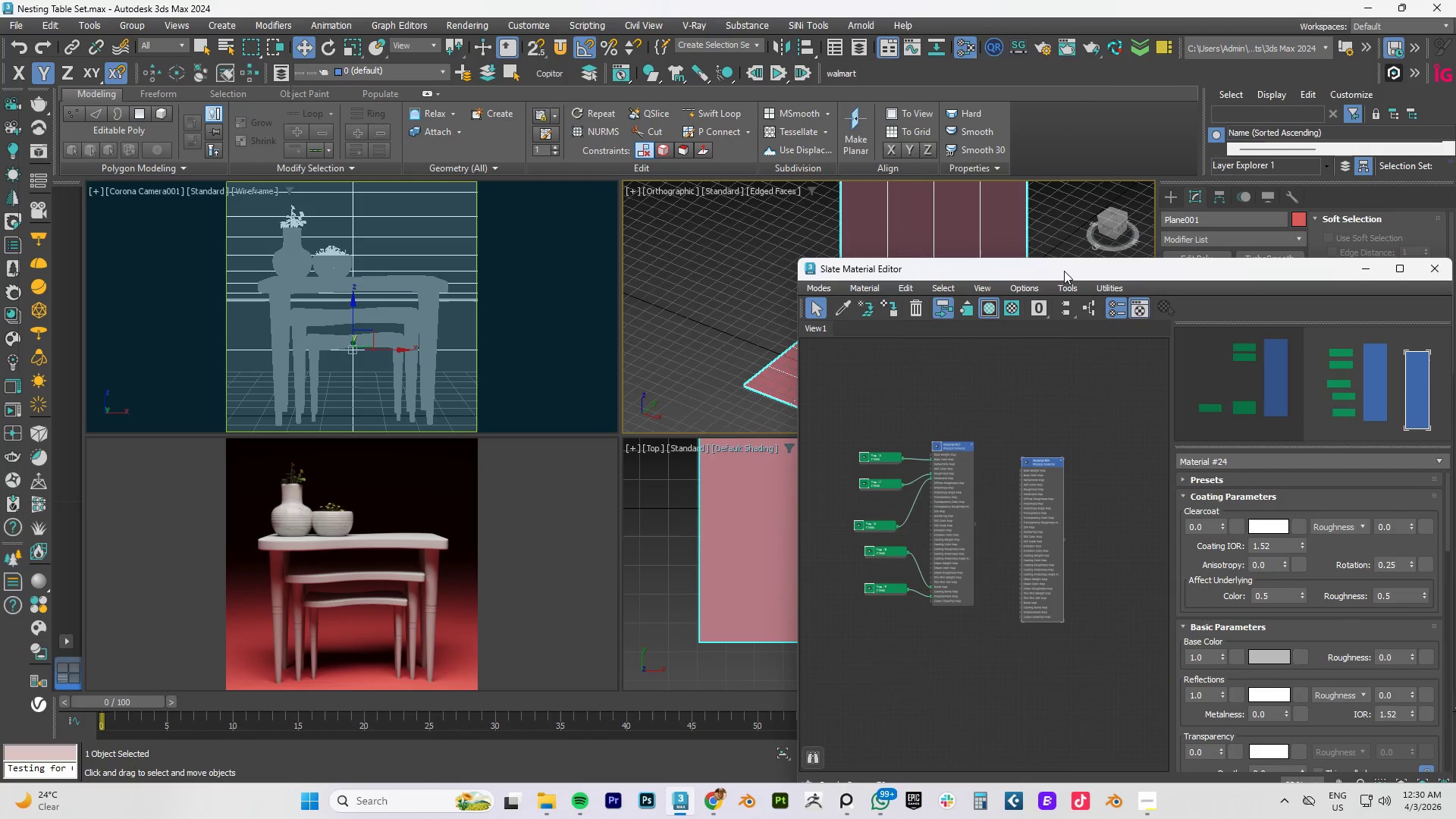 
left_click_drag(start_coordinate=[1064, 271], to_coordinate=[1159, 301])
 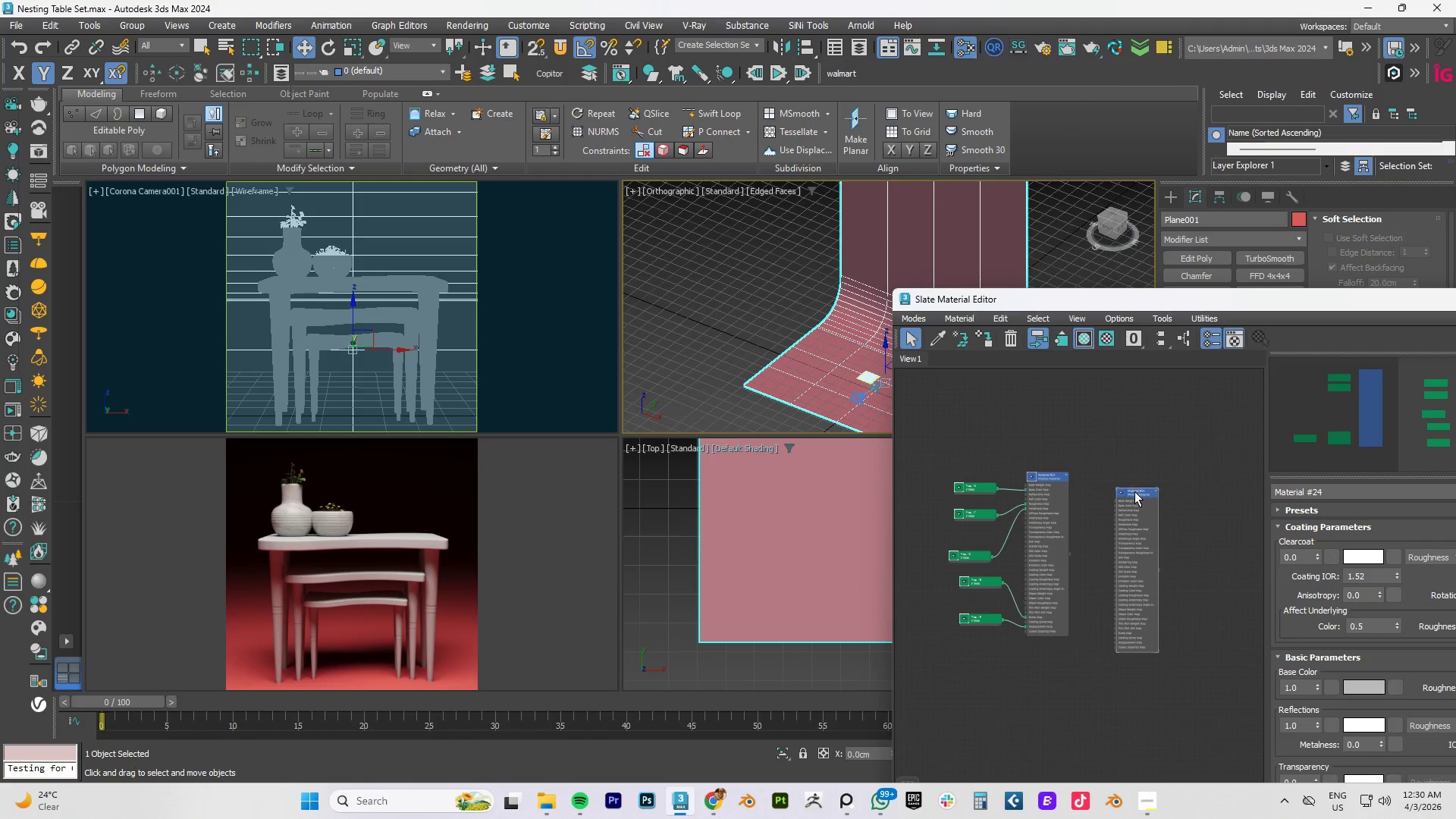 
right_click([1134, 491])
 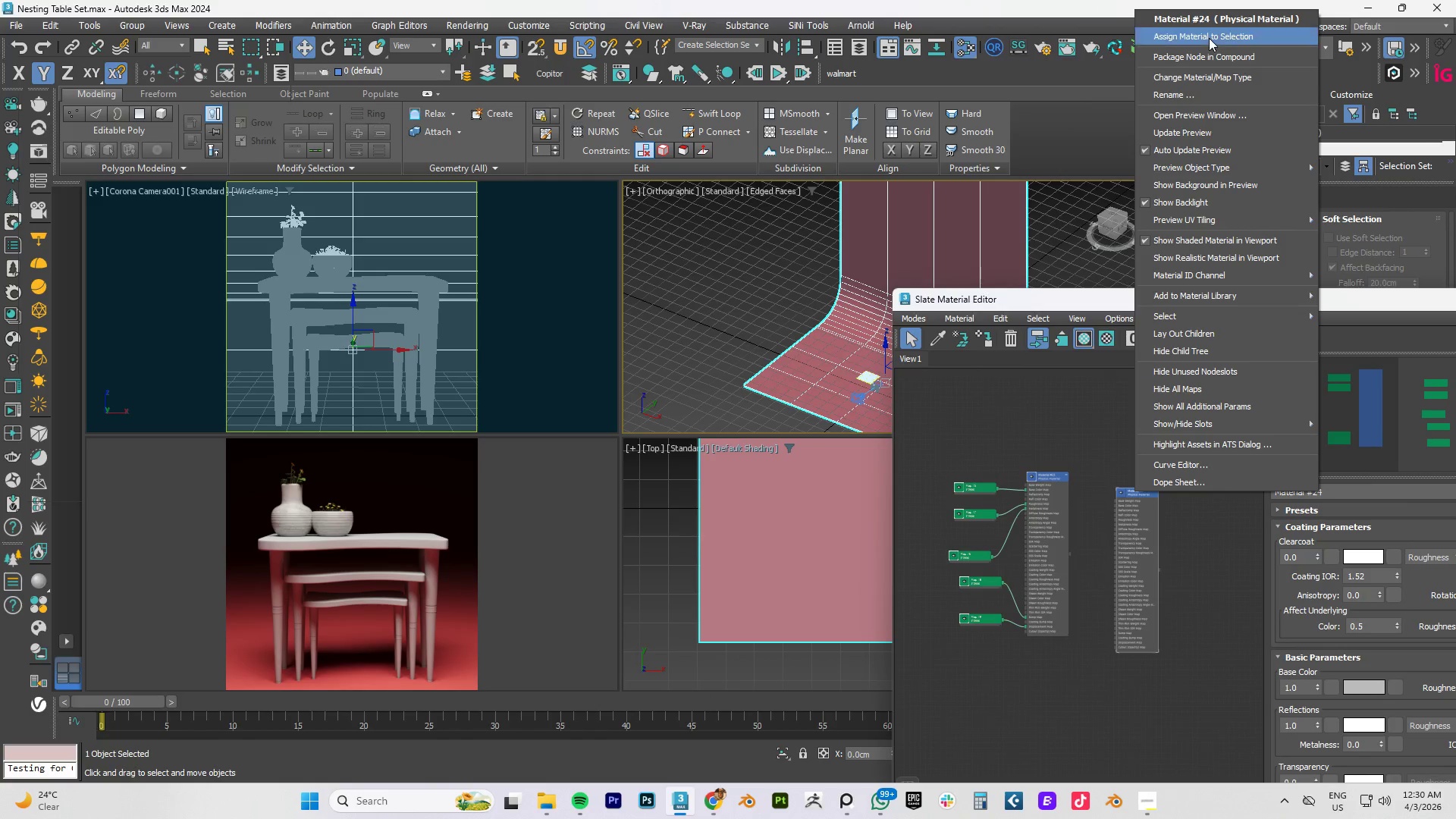 
left_click([1209, 38])
 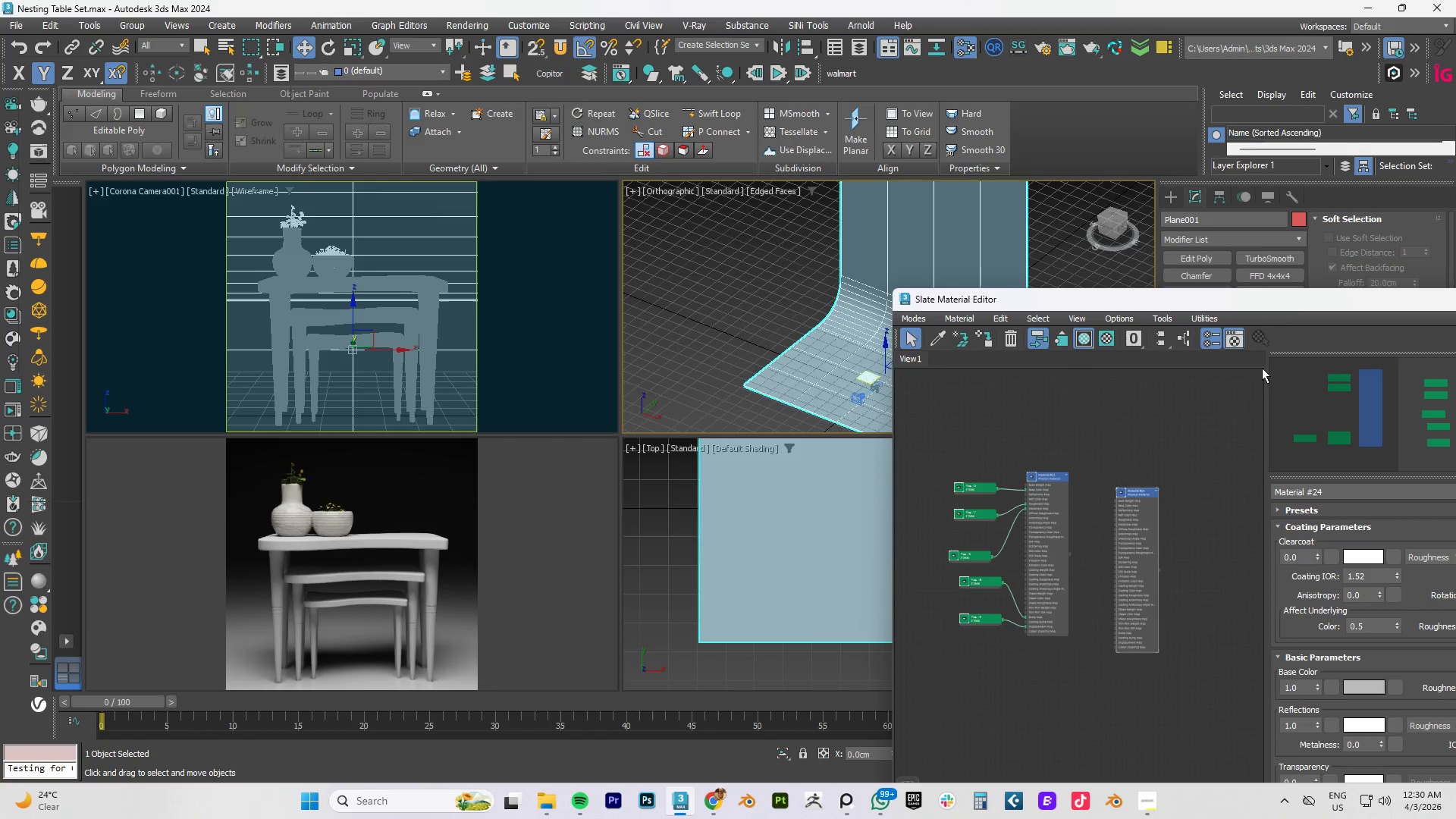 
left_click_drag(start_coordinate=[1292, 302], to_coordinate=[970, 231])
 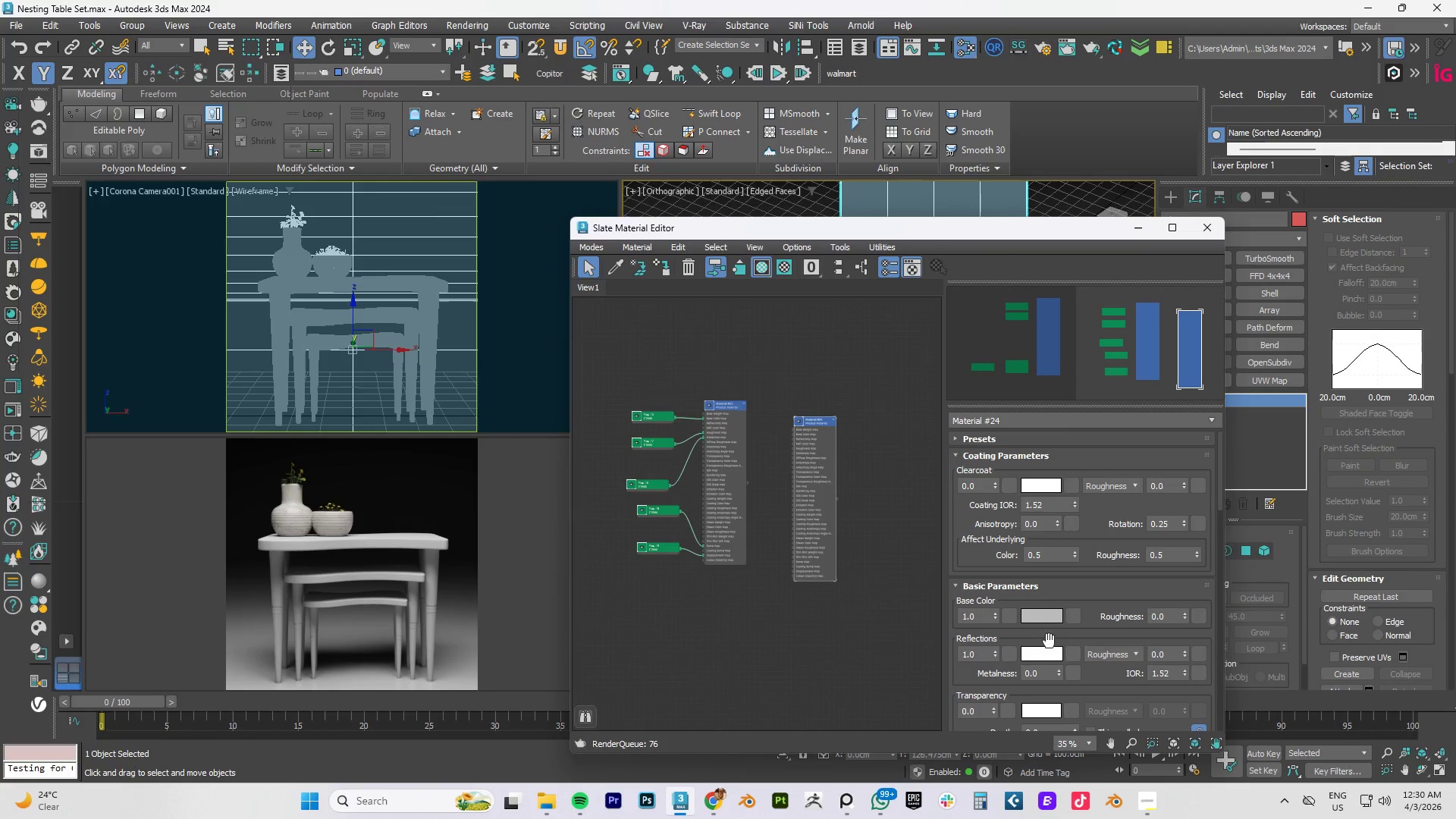 
left_click([1042, 616])
 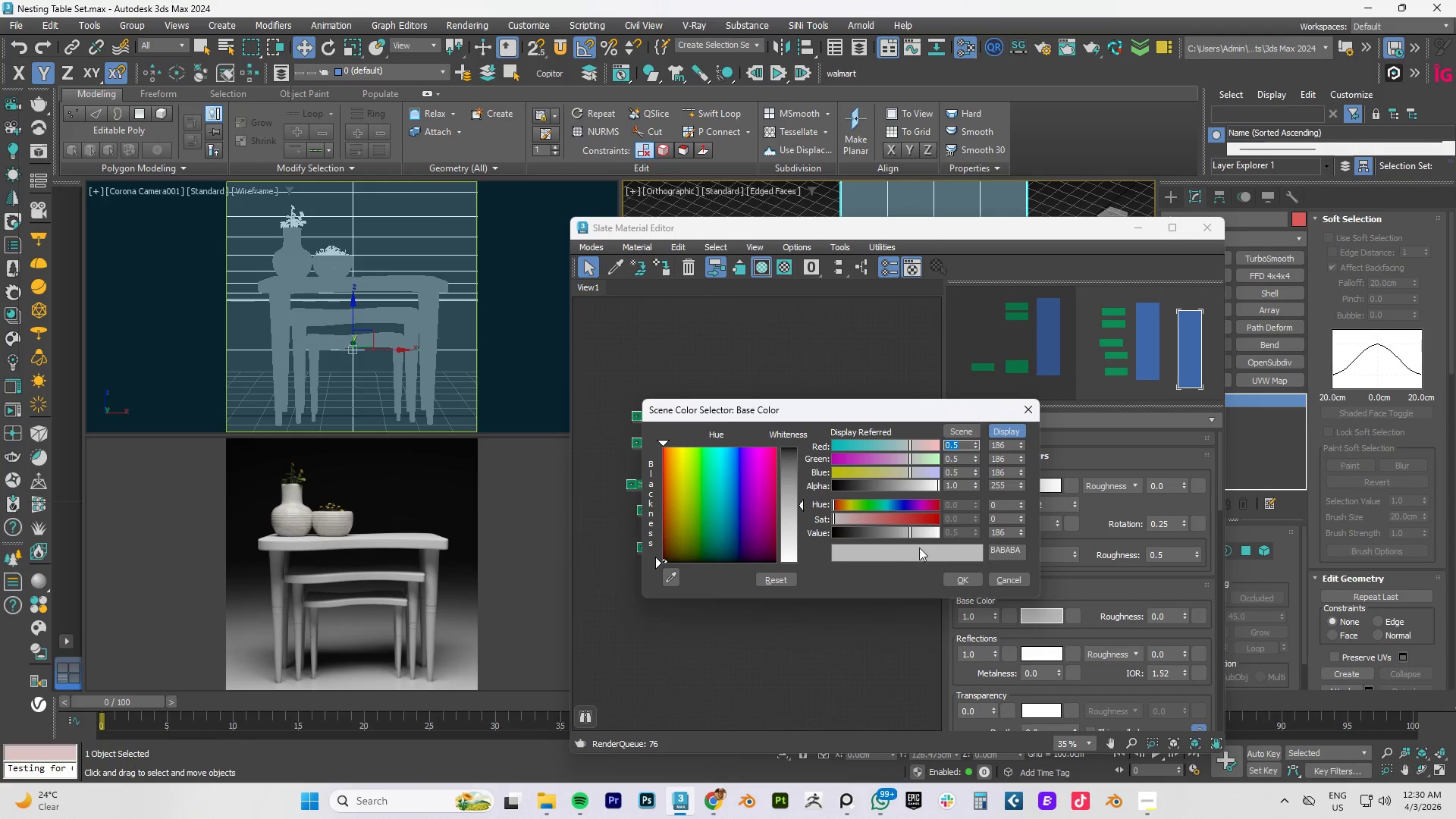 
left_click_drag(start_coordinate=[911, 536], to_coordinate=[996, 535])
 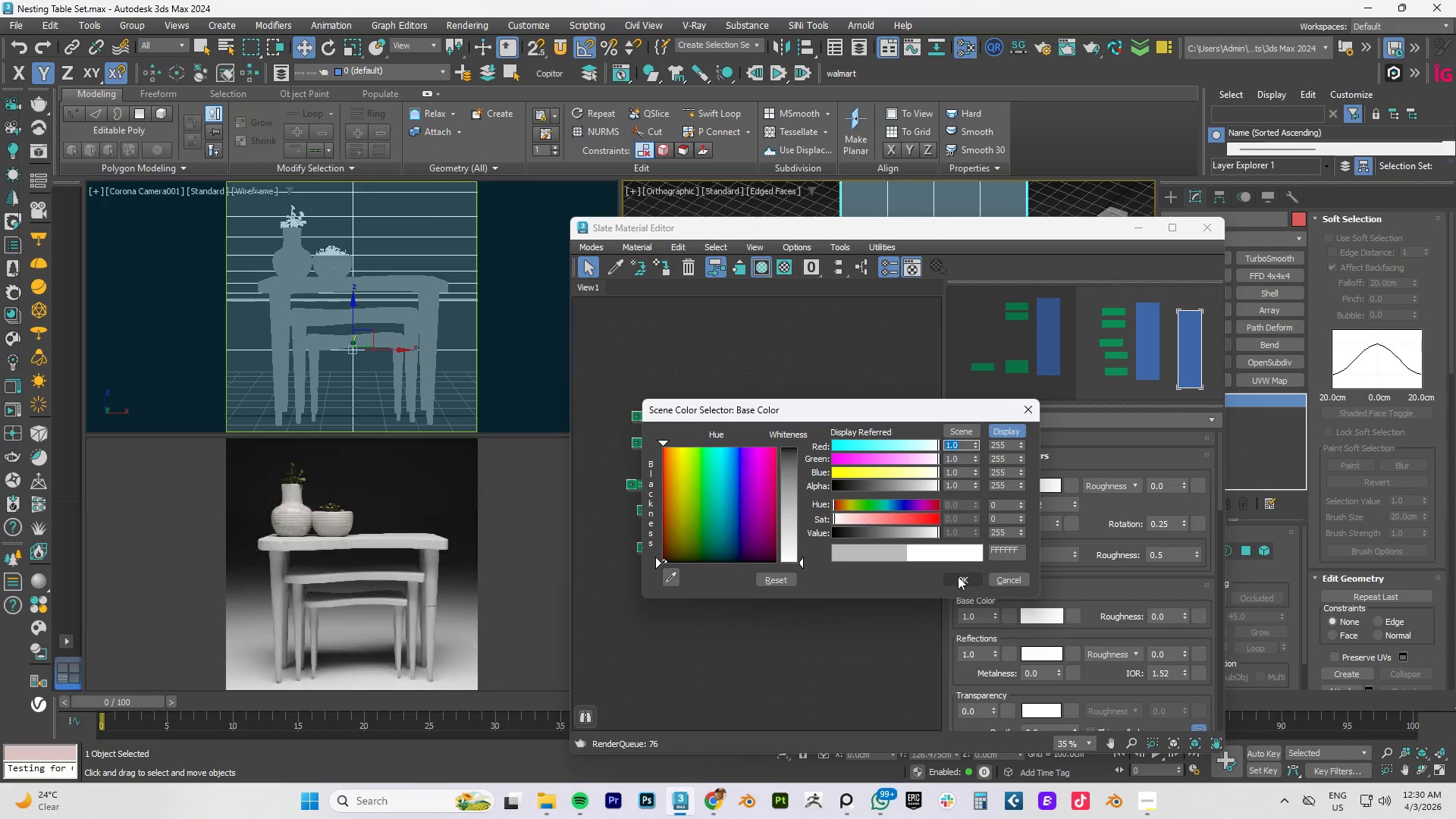 
left_click([957, 576])